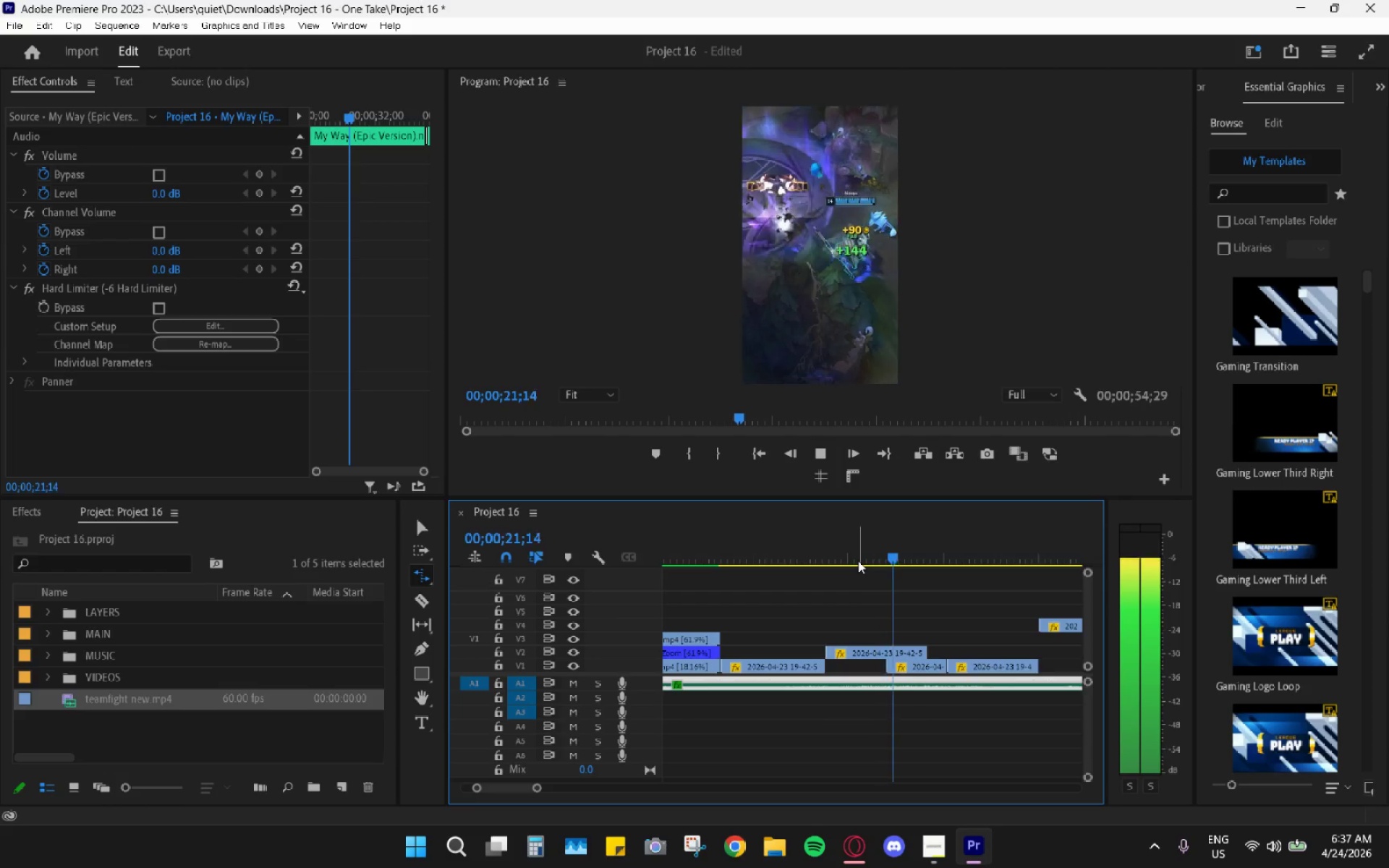 
key(Space)
 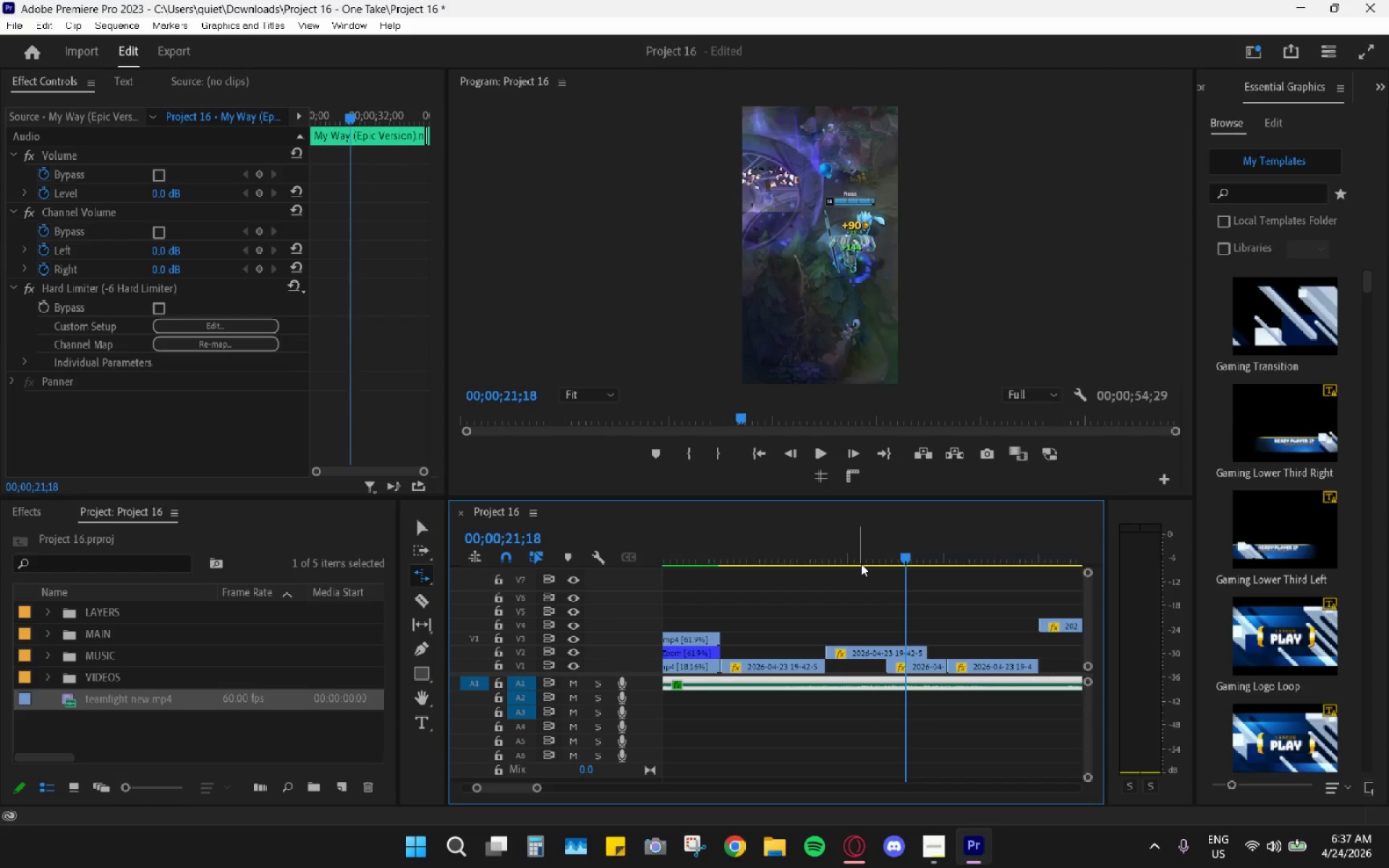 
hold_key(key=AltLeft, duration=0.67)
 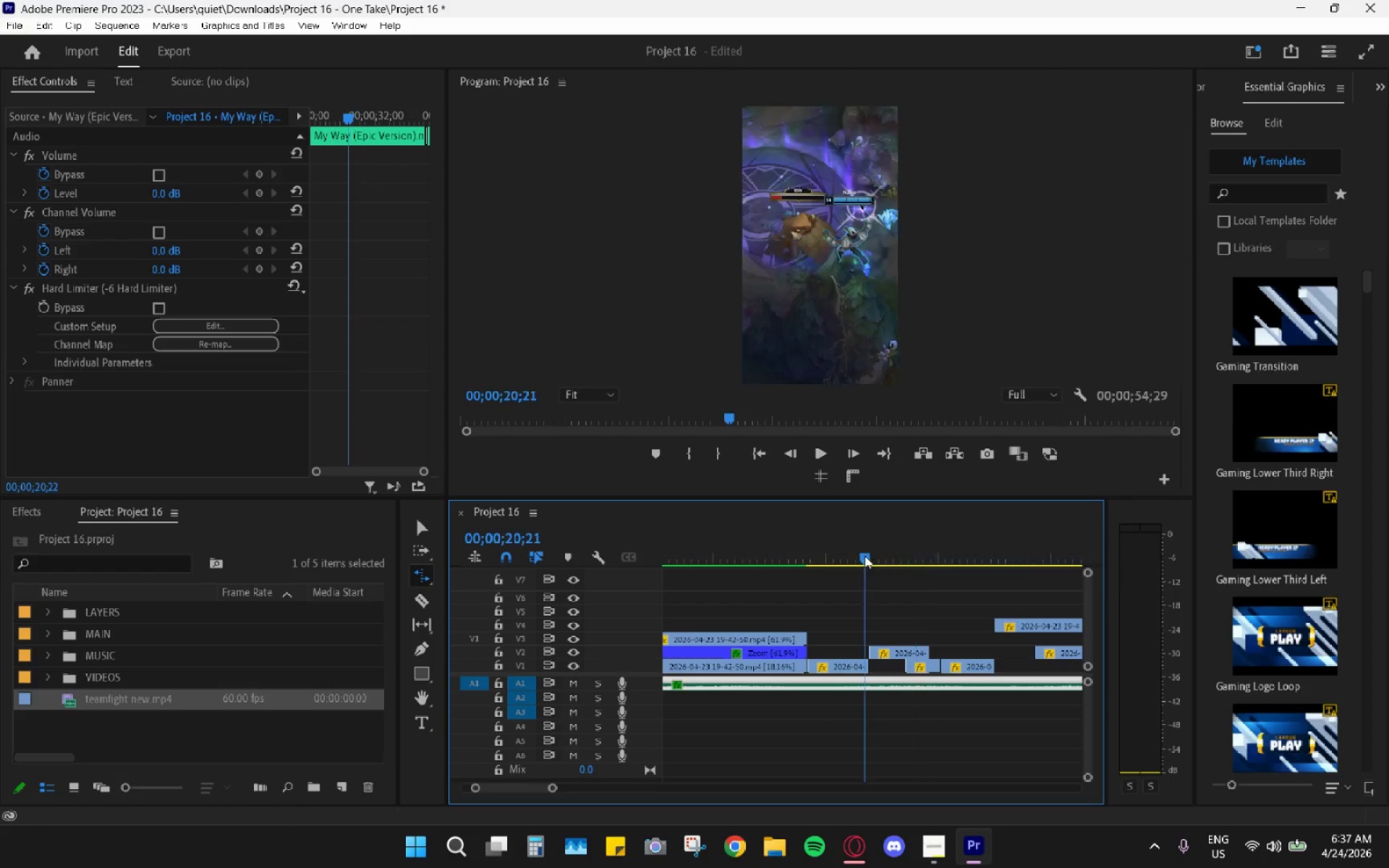 
left_click_drag(start_coordinate=[875, 560], to_coordinate=[807, 548])
 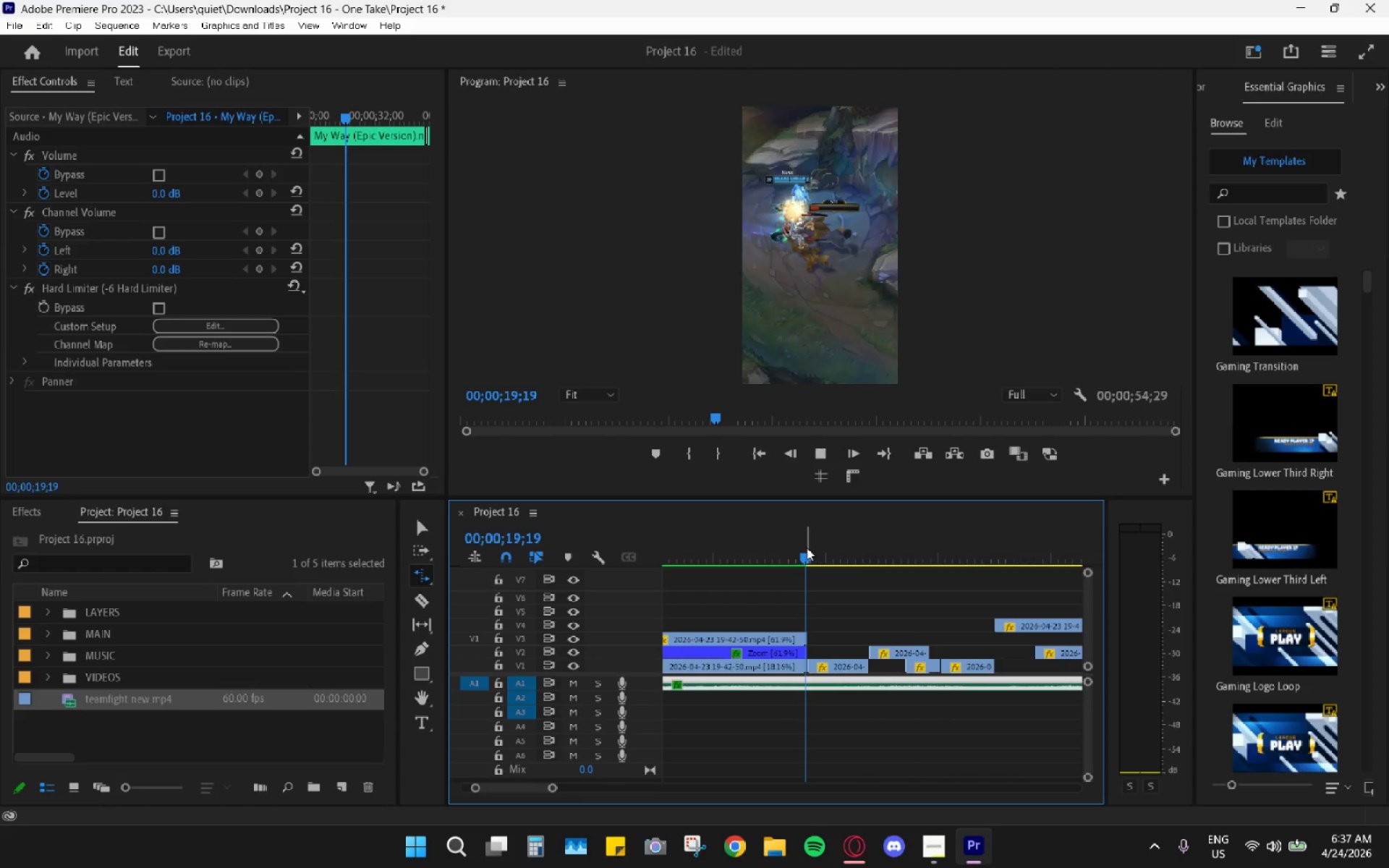 
scroll: coordinate [932, 557], scroll_direction: down, amount: 5.0
 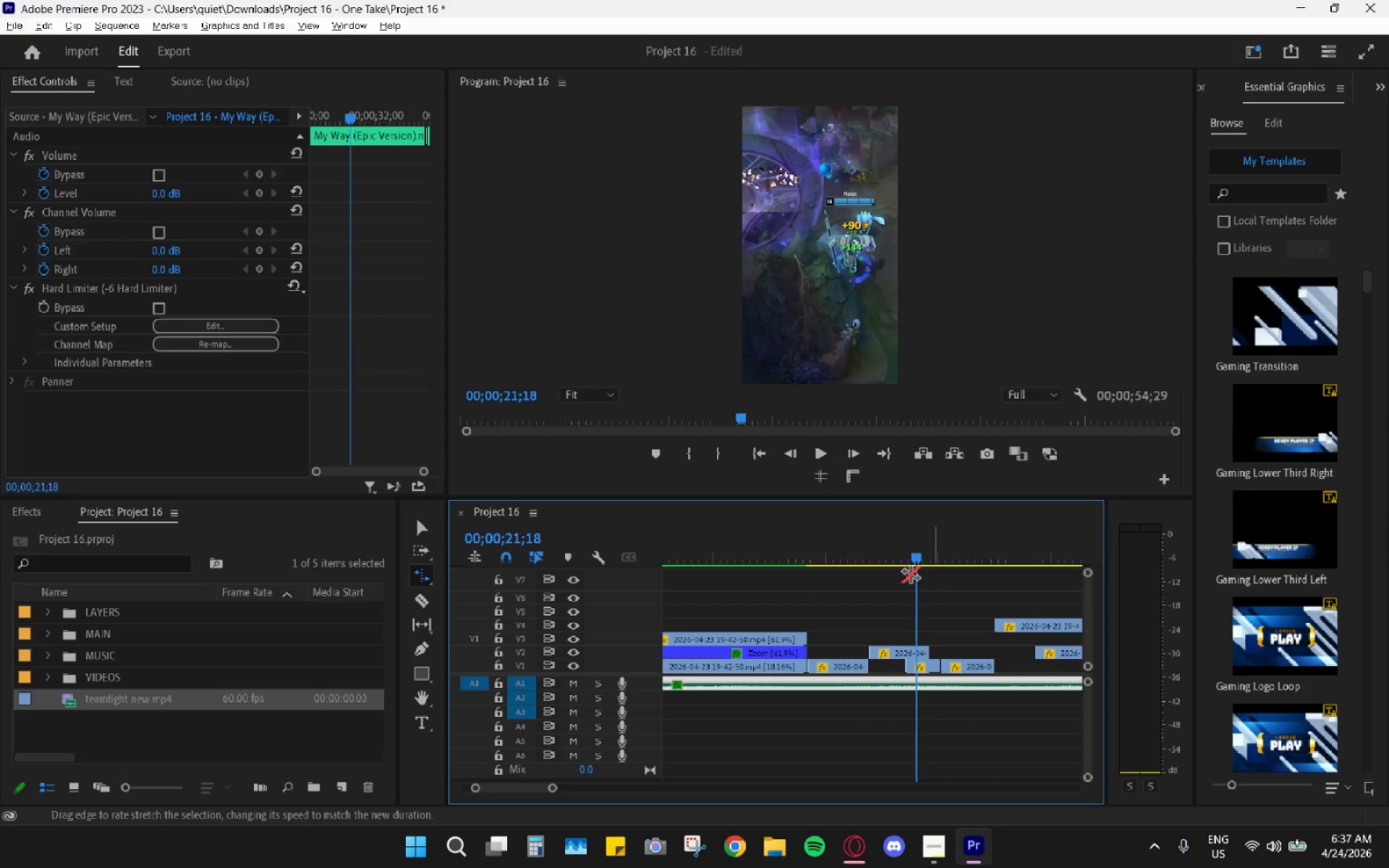 
key(Space)
 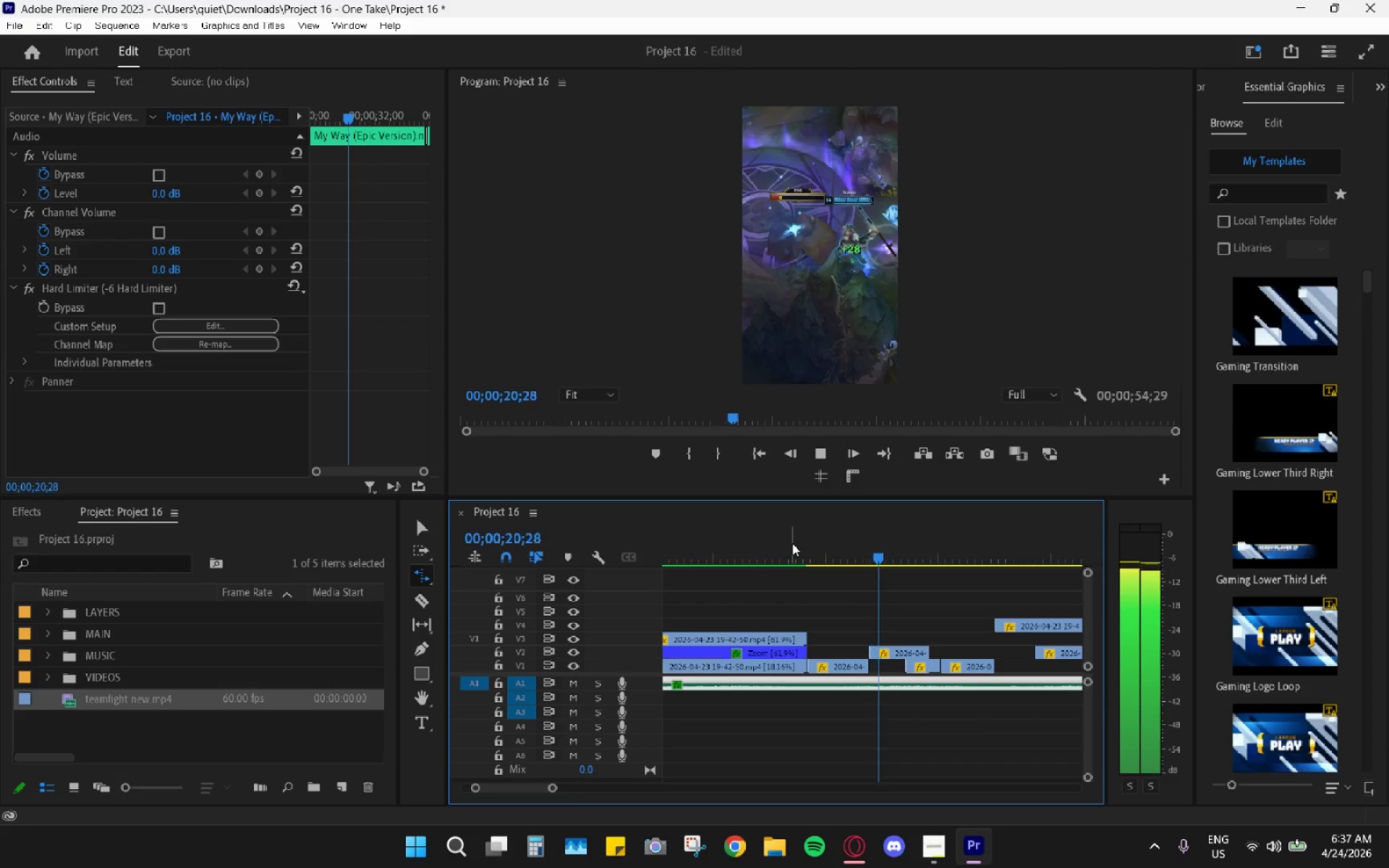 
key(Space)
 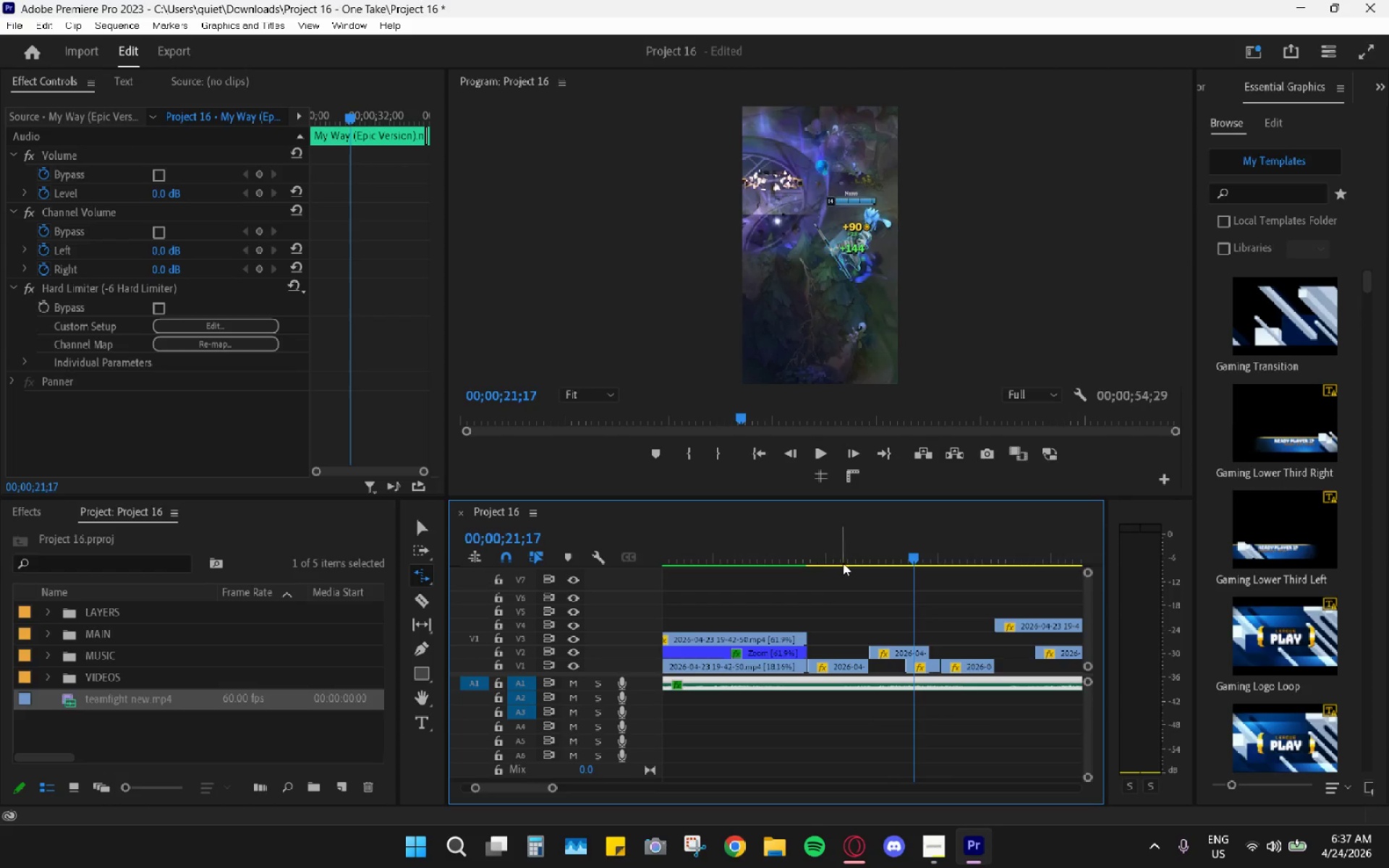 
hold_key(key=AltLeft, duration=0.52)
 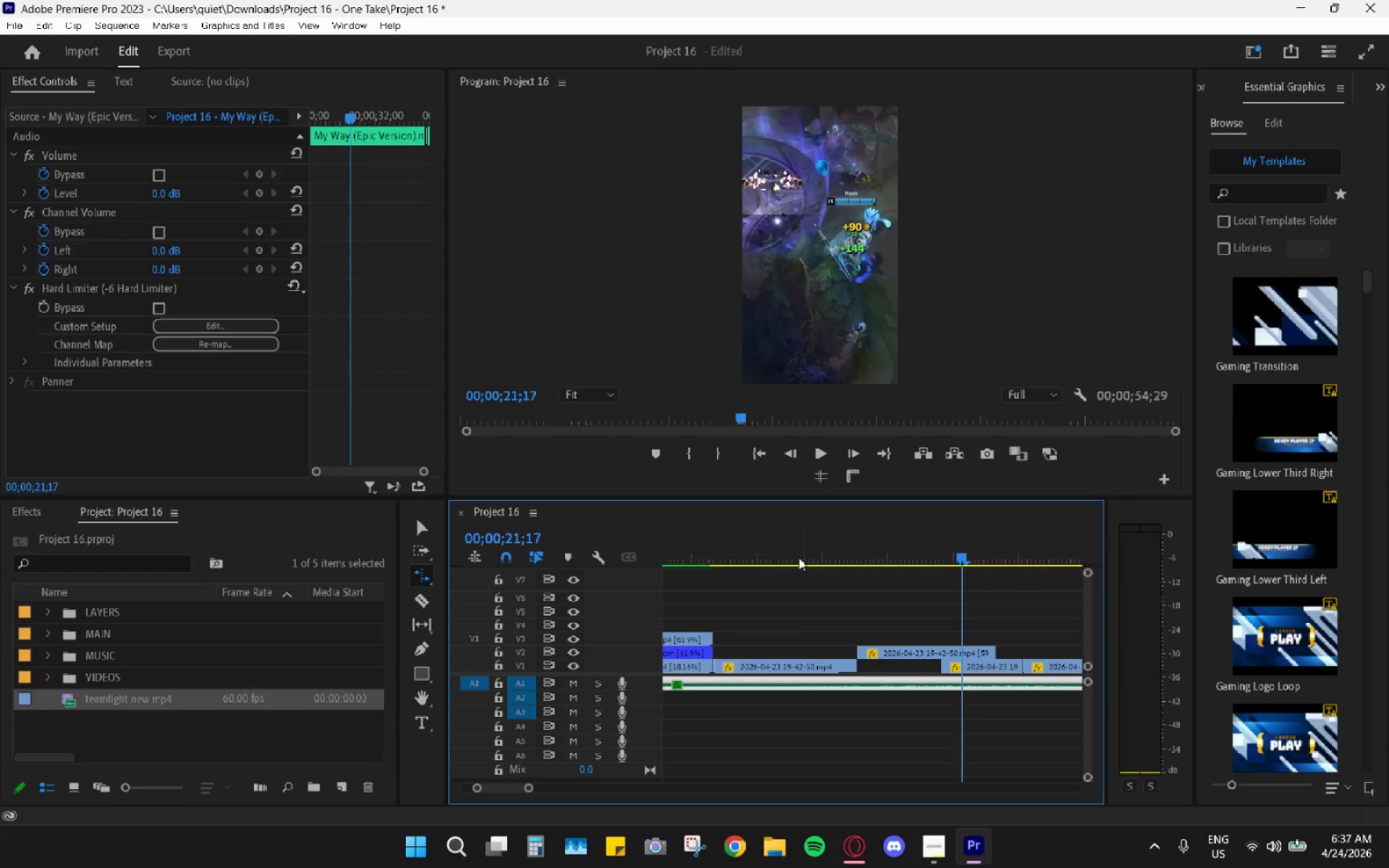 
left_click_drag(start_coordinate=[802, 558], to_coordinate=[714, 564])
 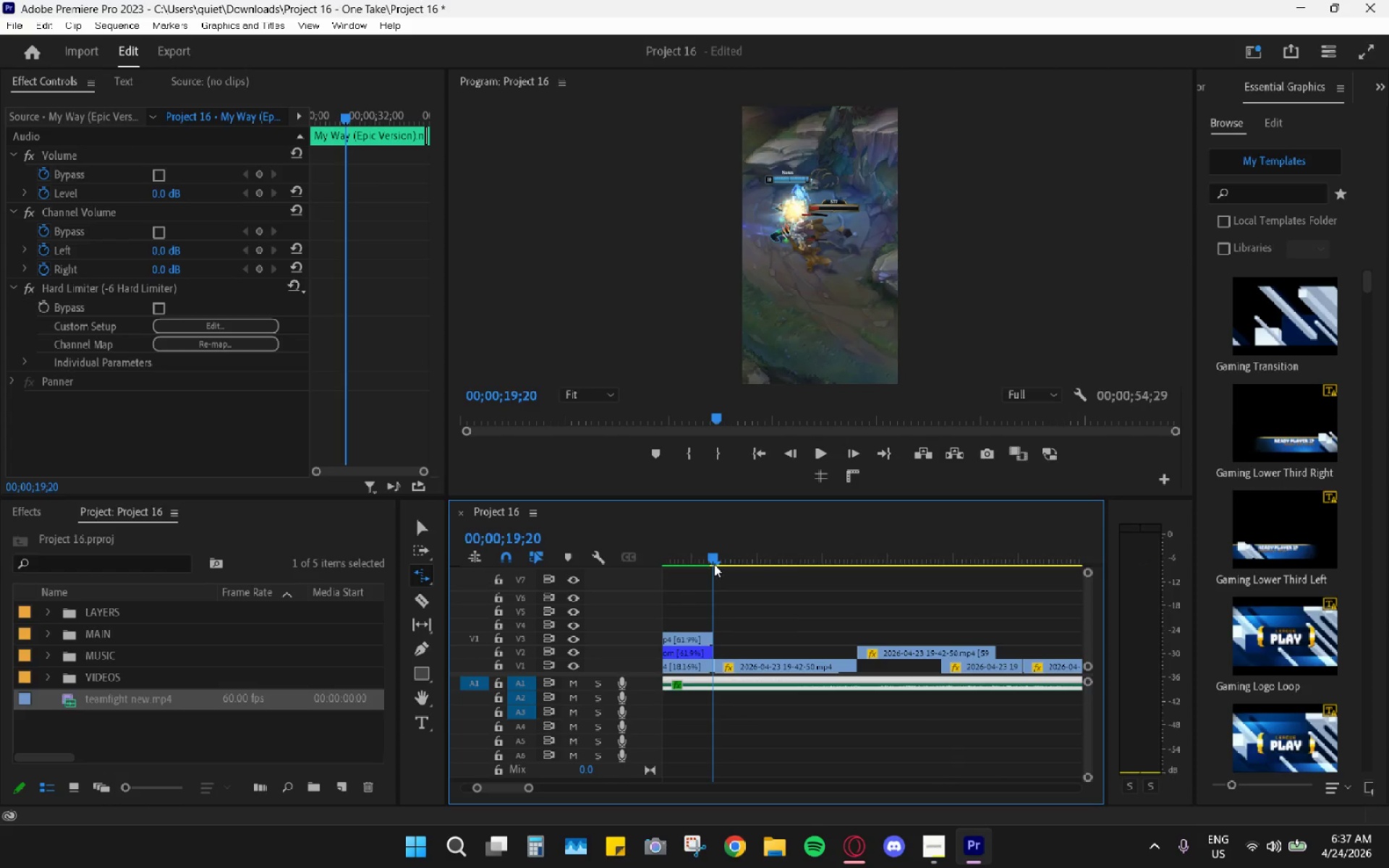 
scroll: coordinate [878, 602], scroll_direction: up, amount: 8.0
 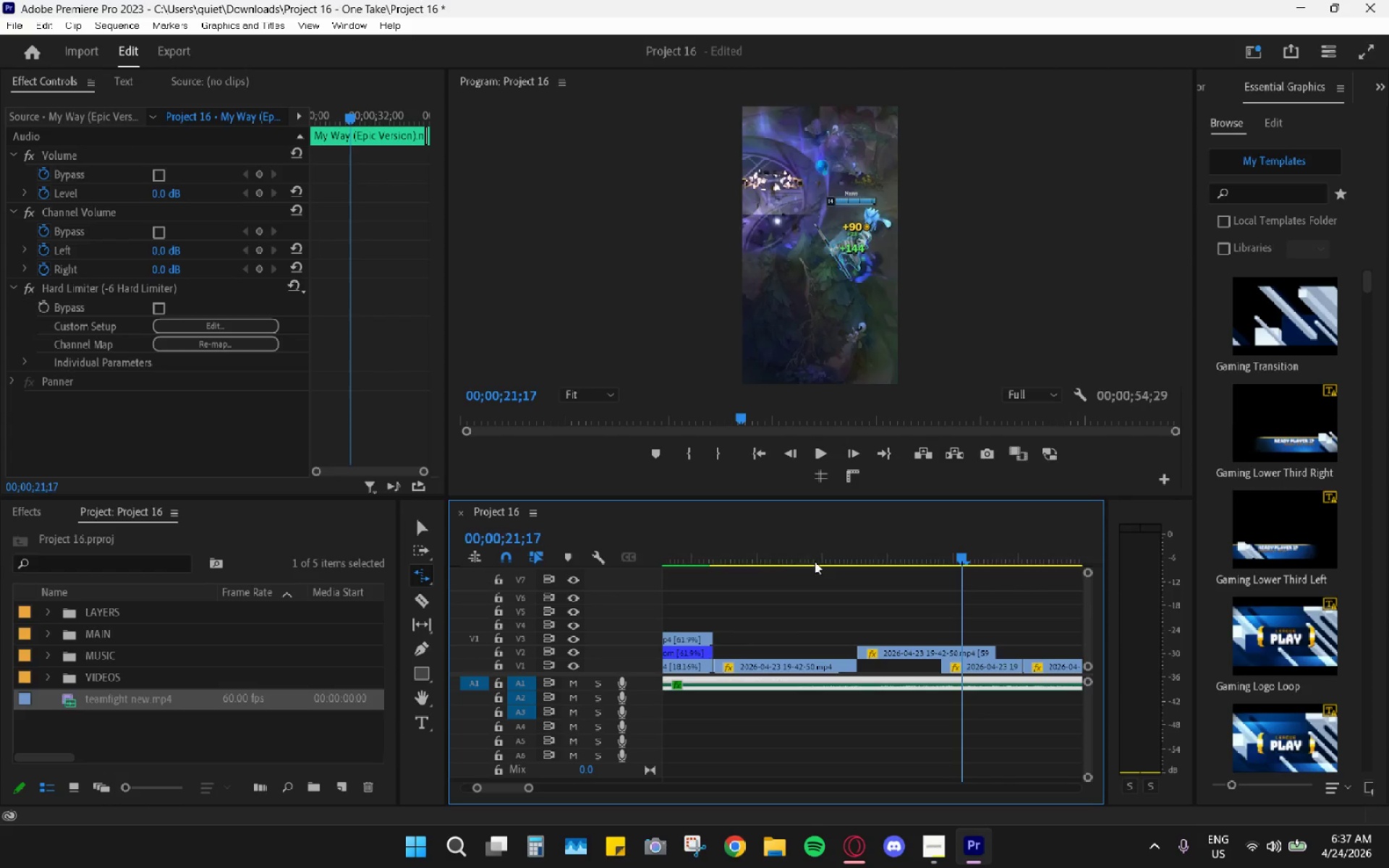 
key(Space)
 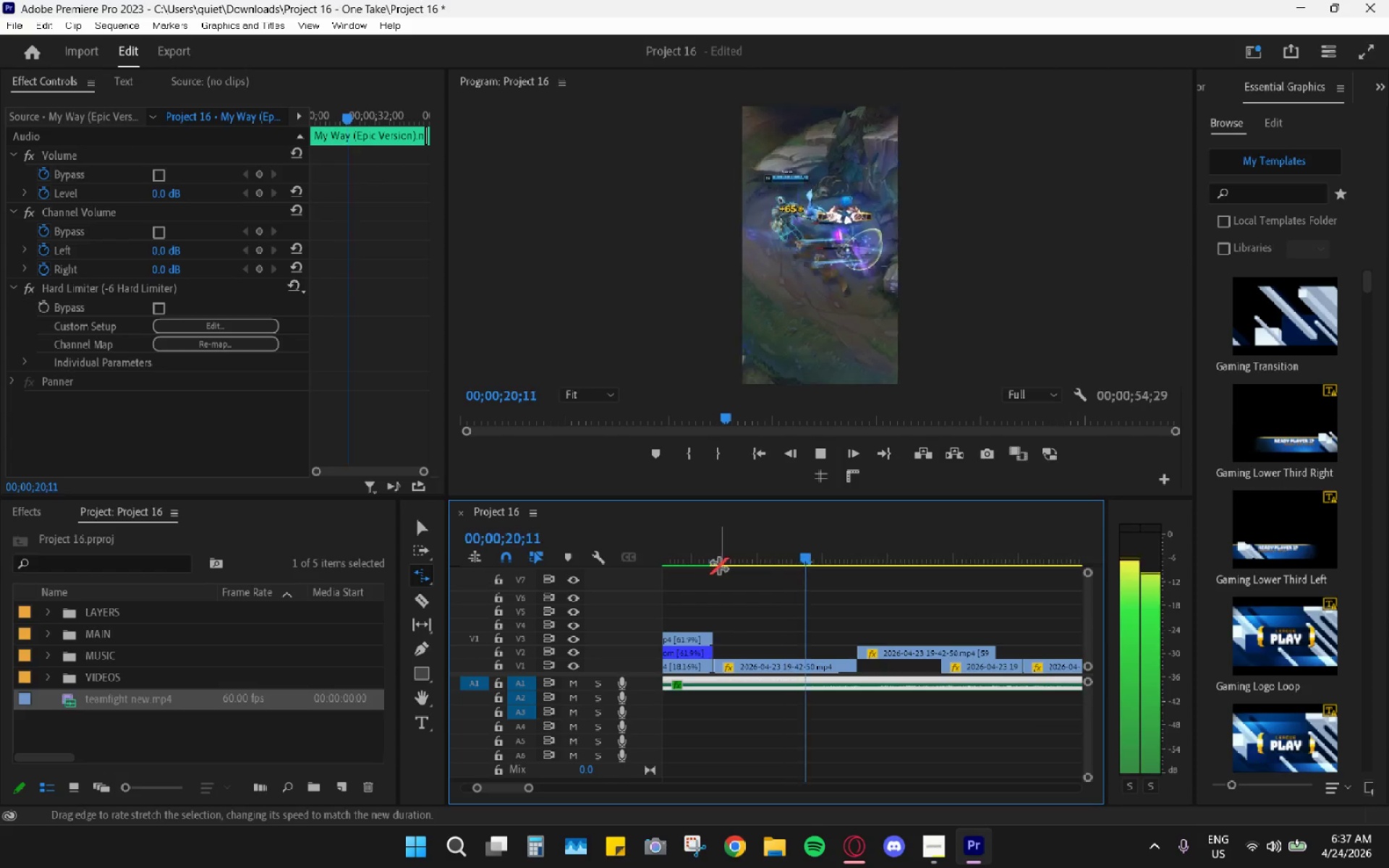 
key(Space)
 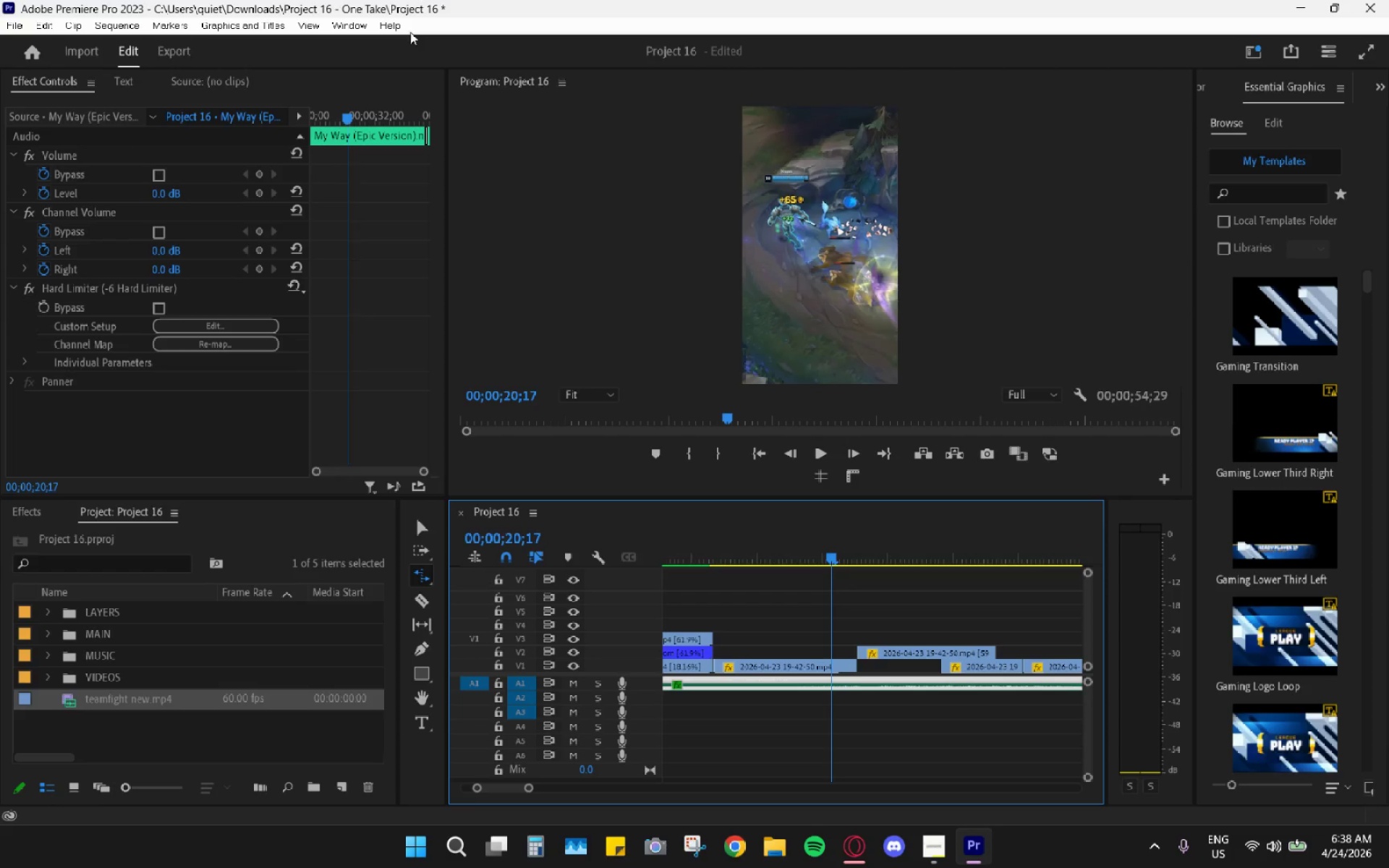 
wait(76.78)
 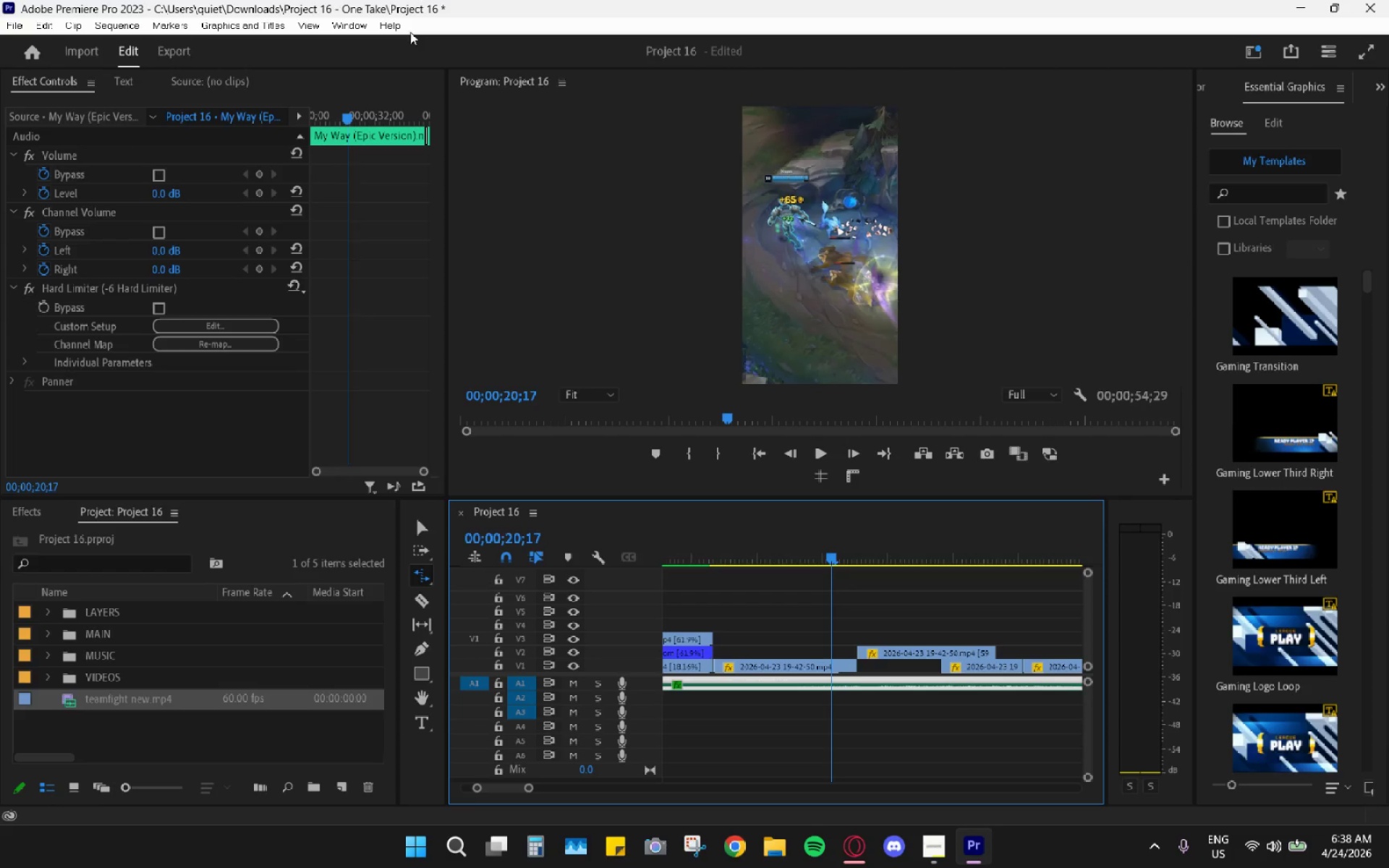 
left_click_drag(start_coordinate=[747, 553], to_coordinate=[713, 546])
 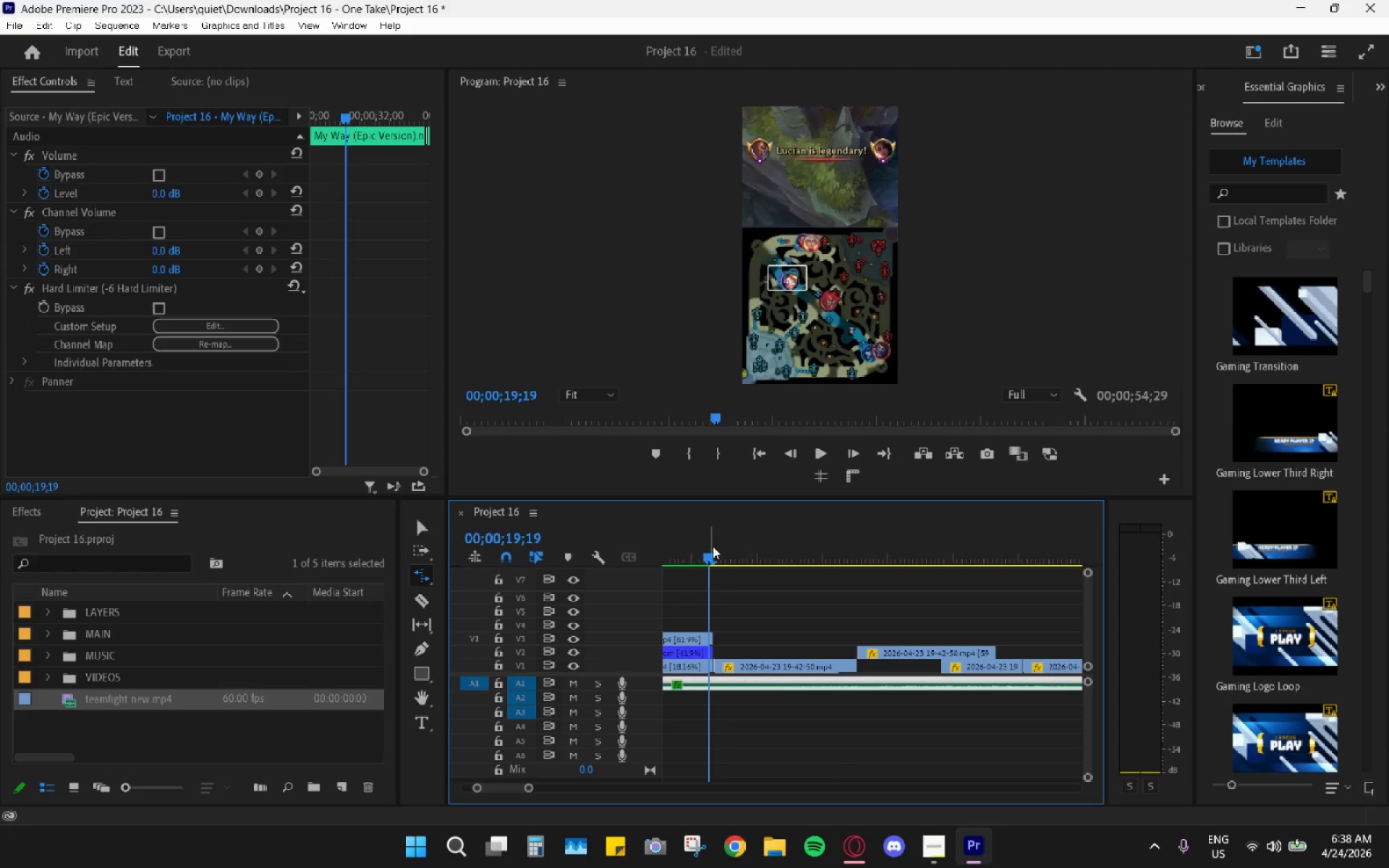 
key(Space)
 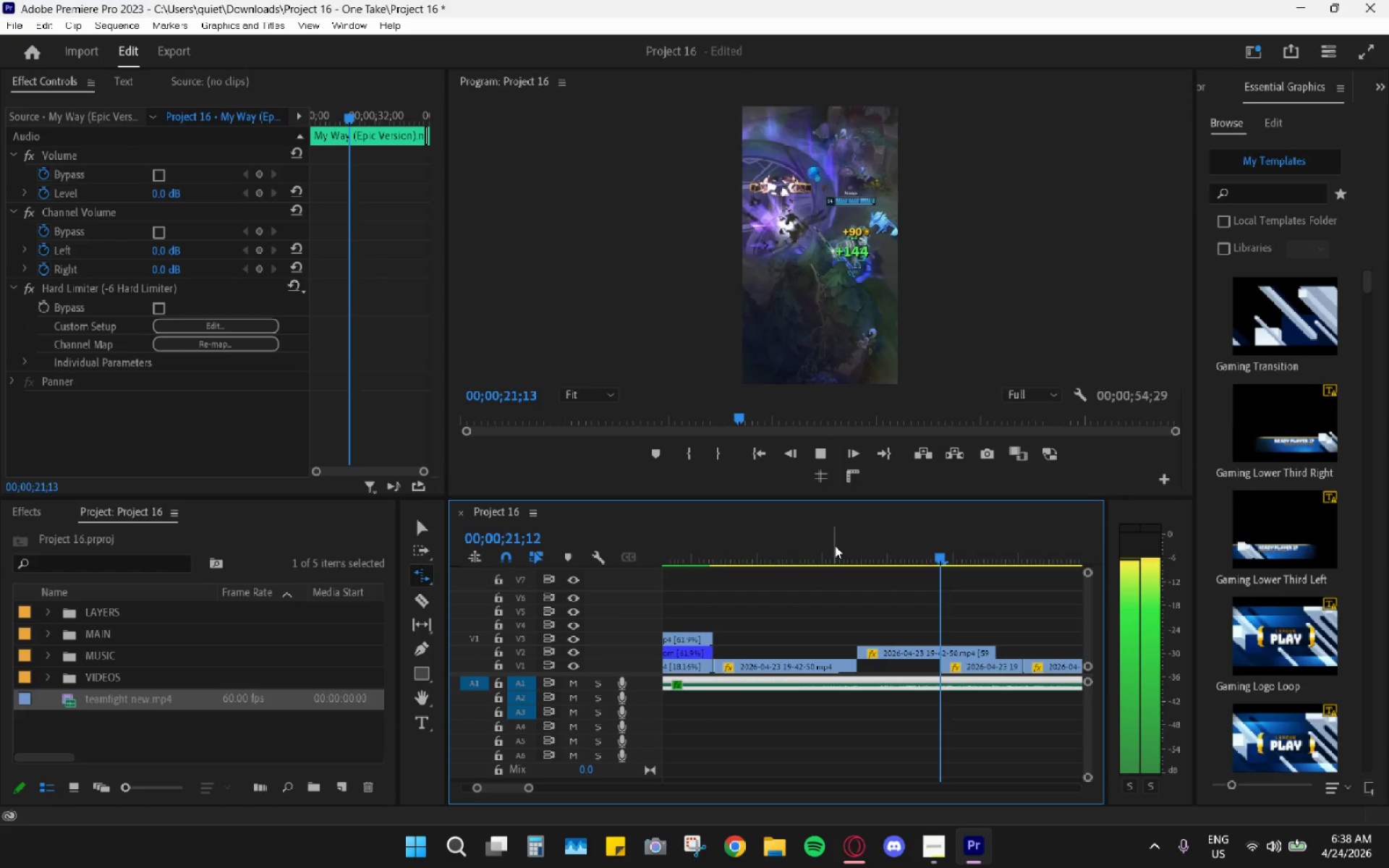 
key(Space)
 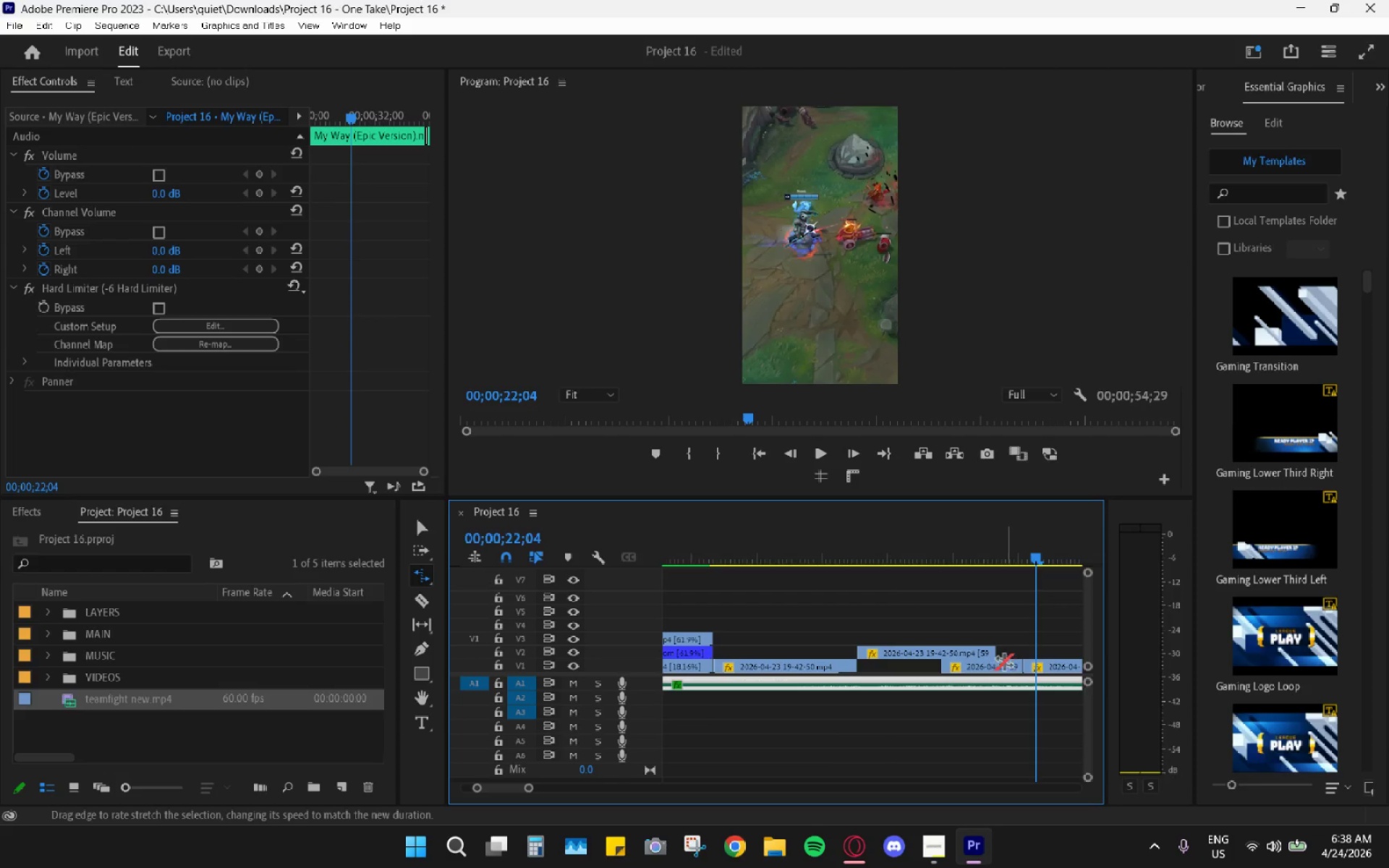 
hold_key(key=AltLeft, duration=0.58)
 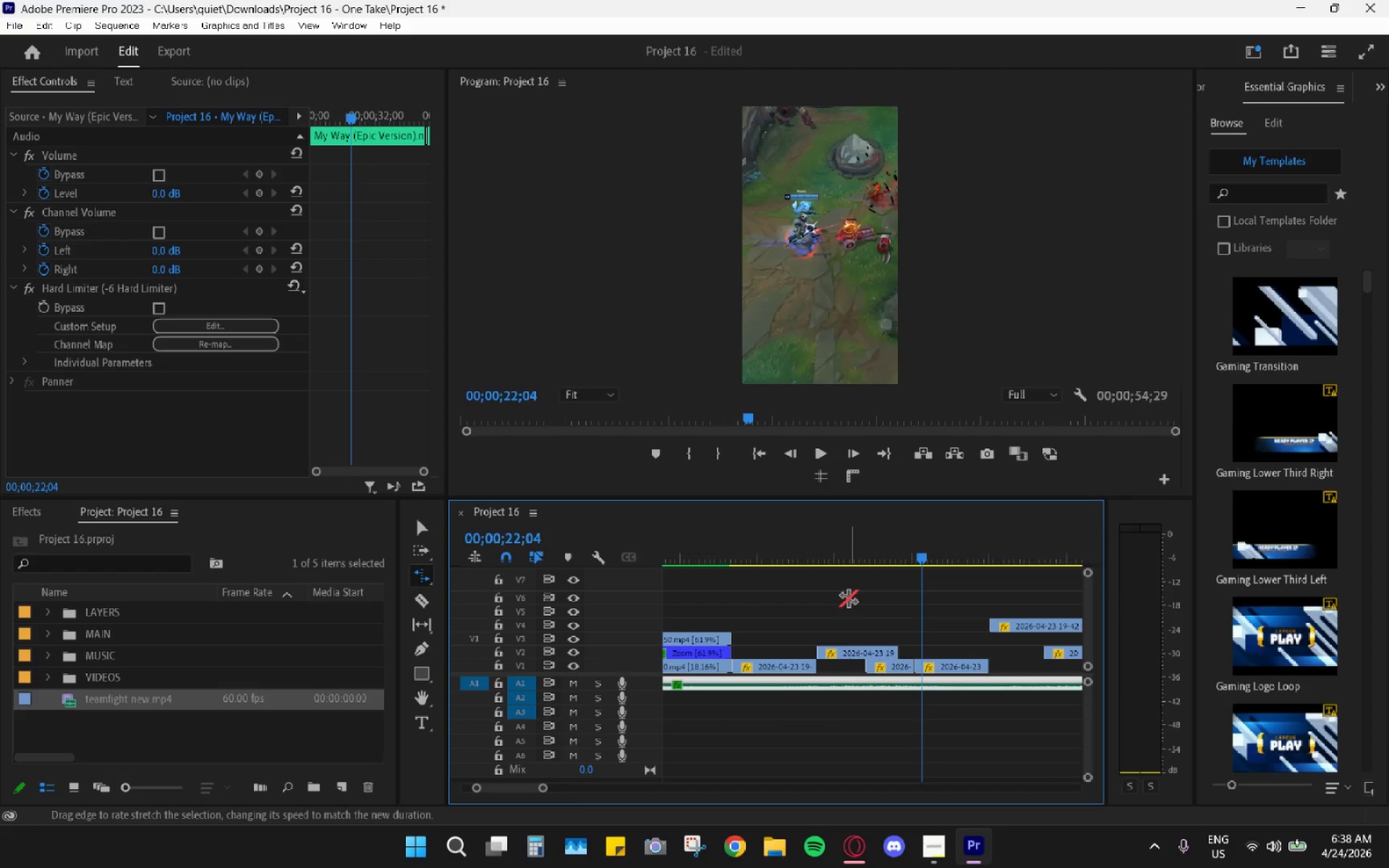 
key(V)
 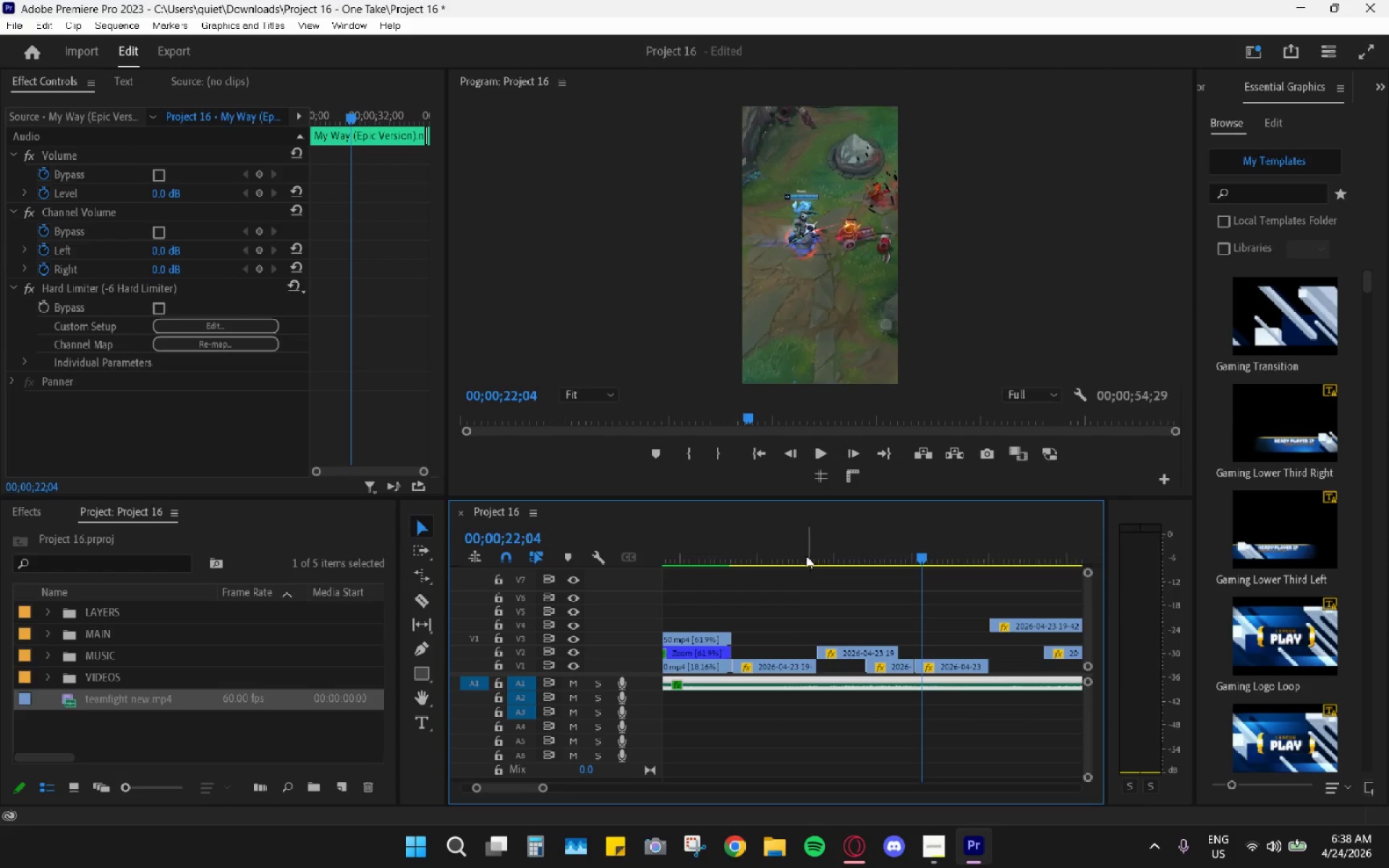 
left_click_drag(start_coordinate=[797, 552], to_coordinate=[735, 546])
 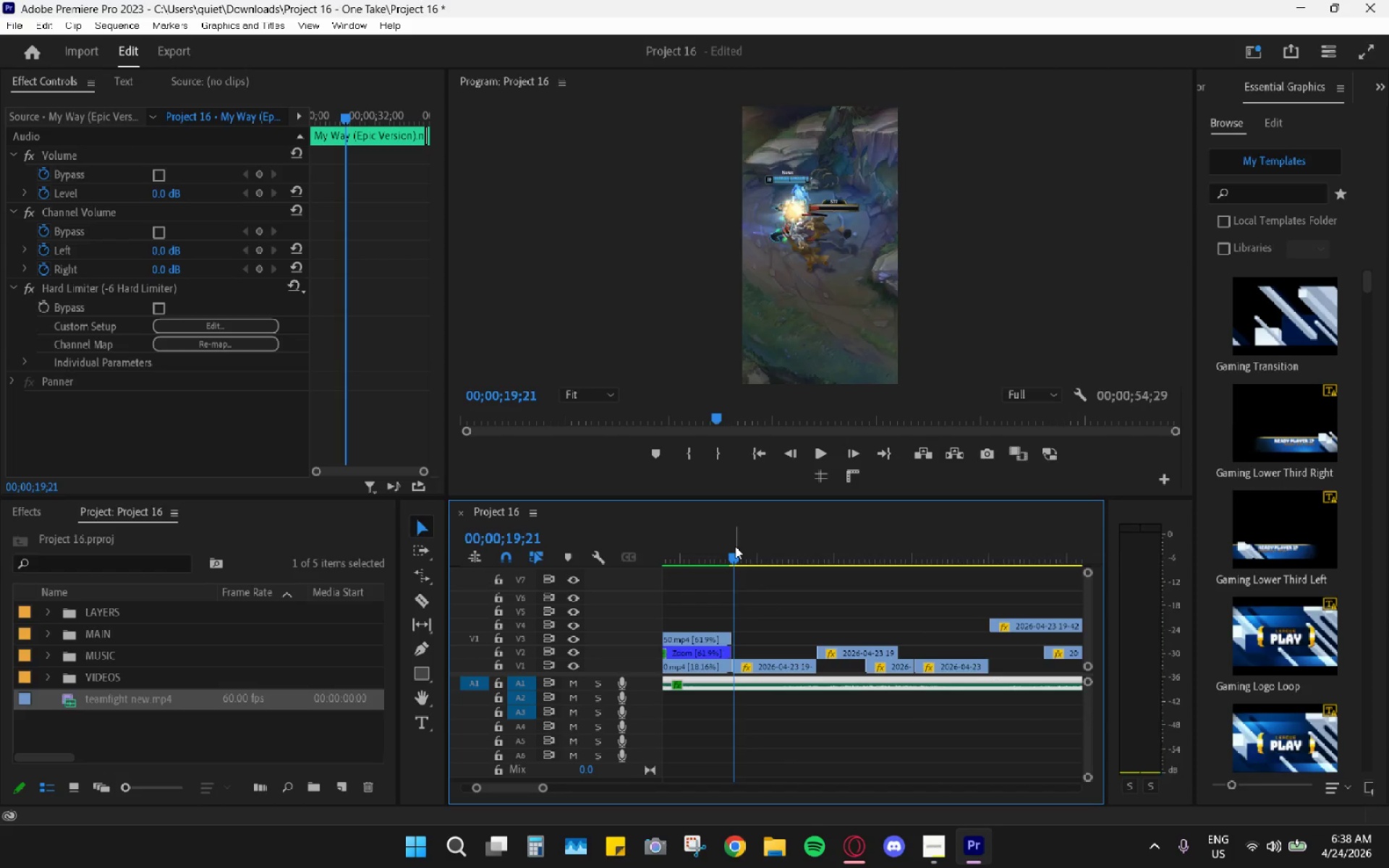 
scroll: coordinate [874, 616], scroll_direction: down, amount: 8.0
 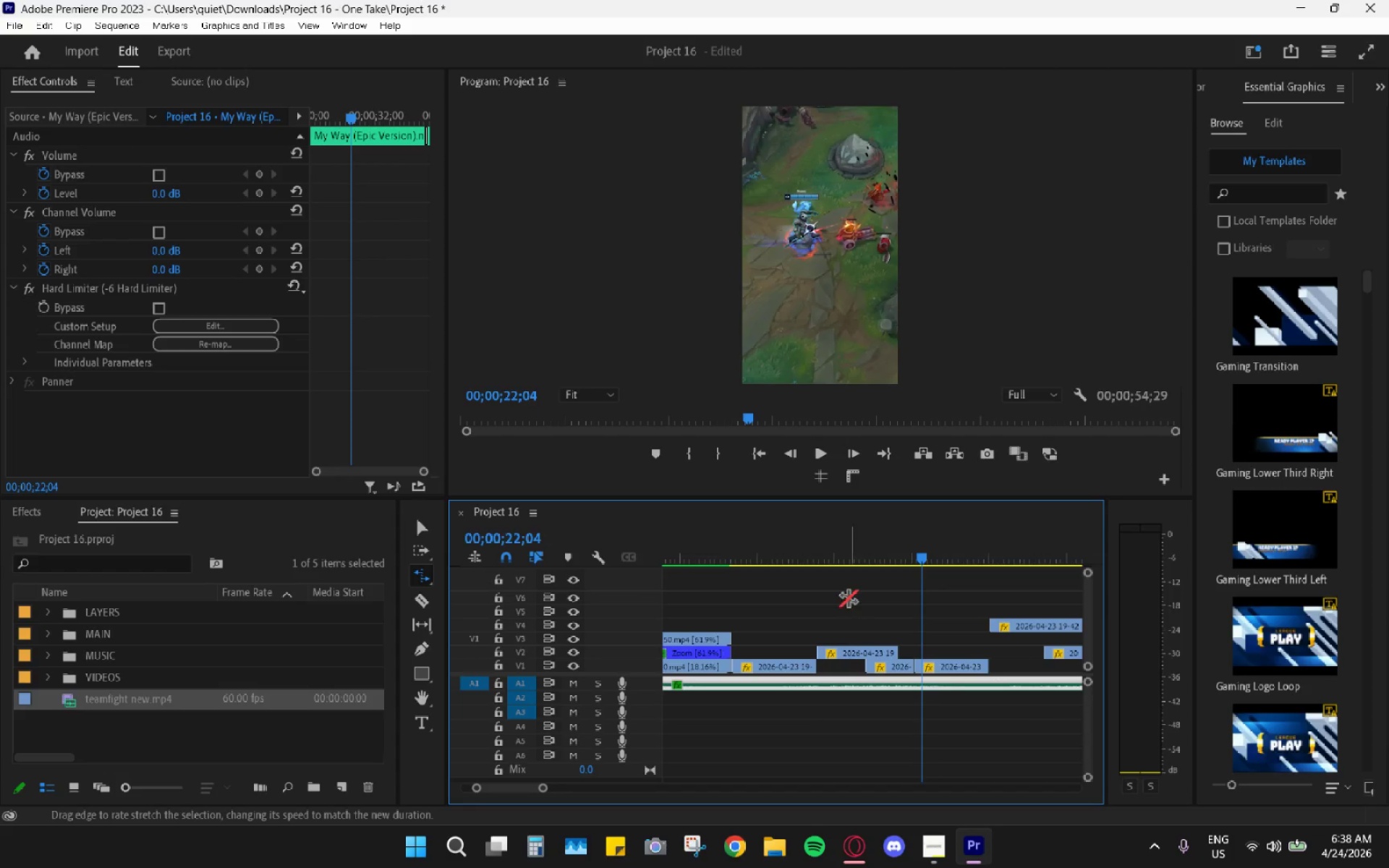 
key(Space)
 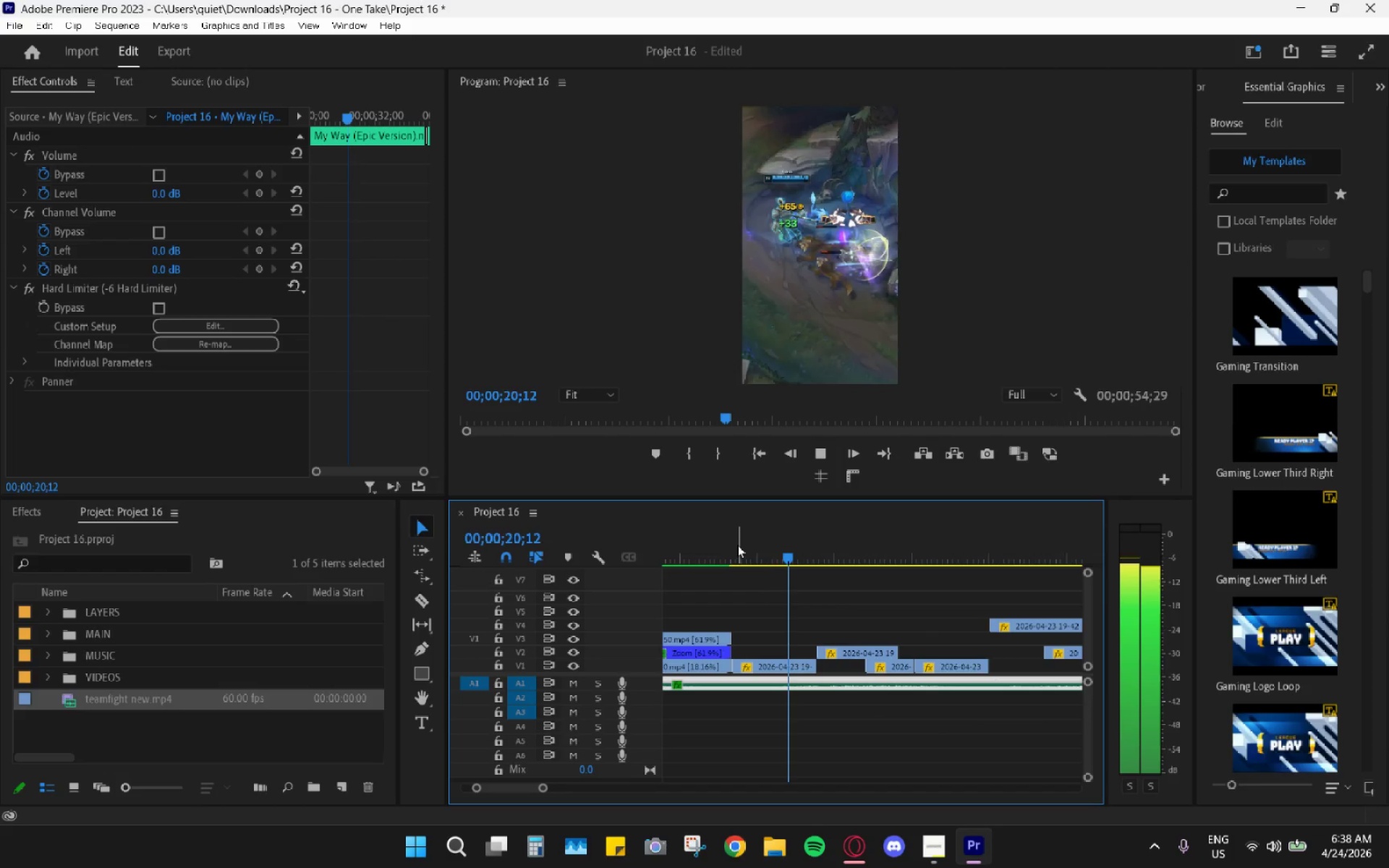 
key(Space)
 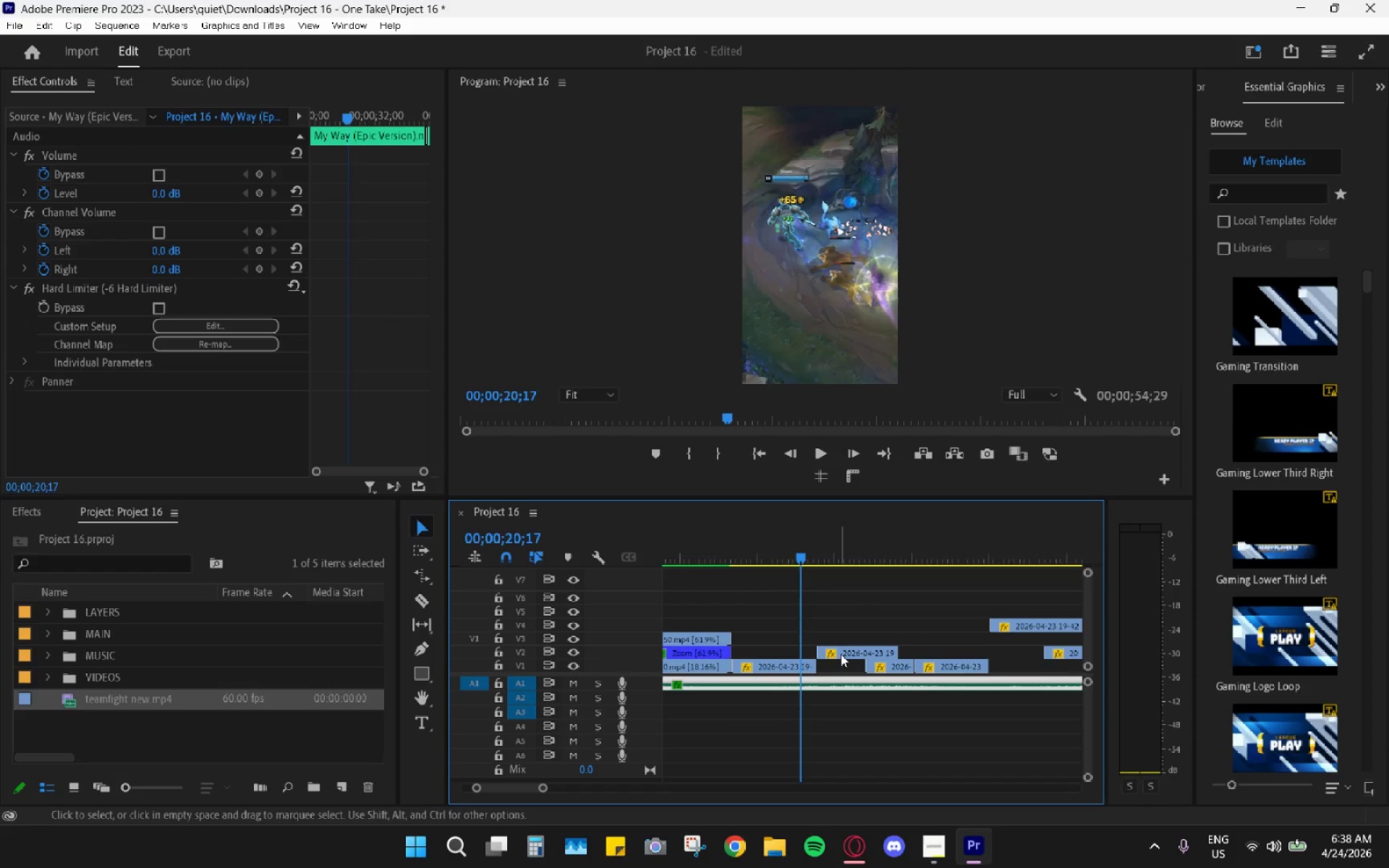 
left_click_drag(start_coordinate=[844, 655], to_coordinate=[767, 654])
 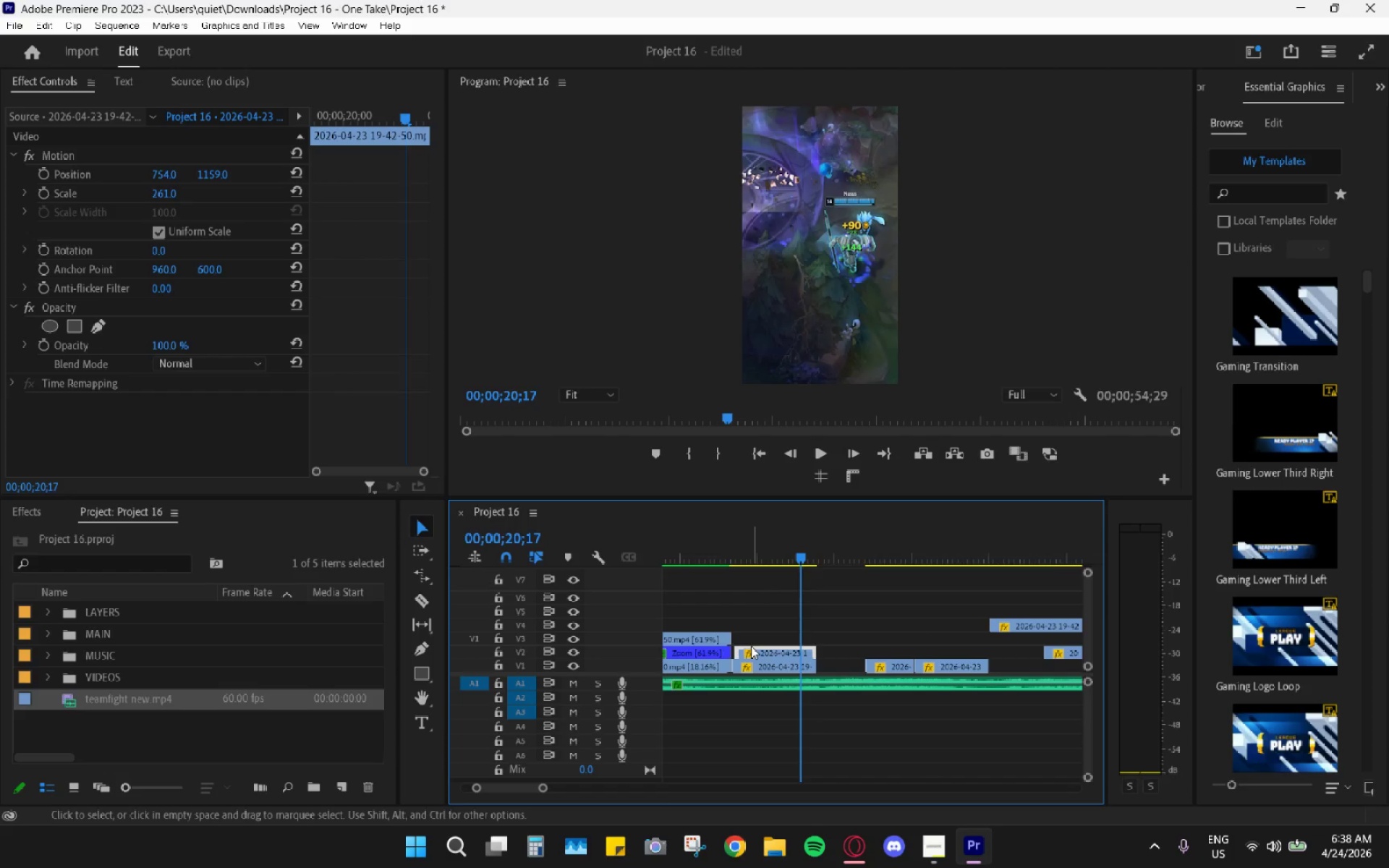 
left_click_drag(start_coordinate=[749, 653], to_coordinate=[742, 653])
 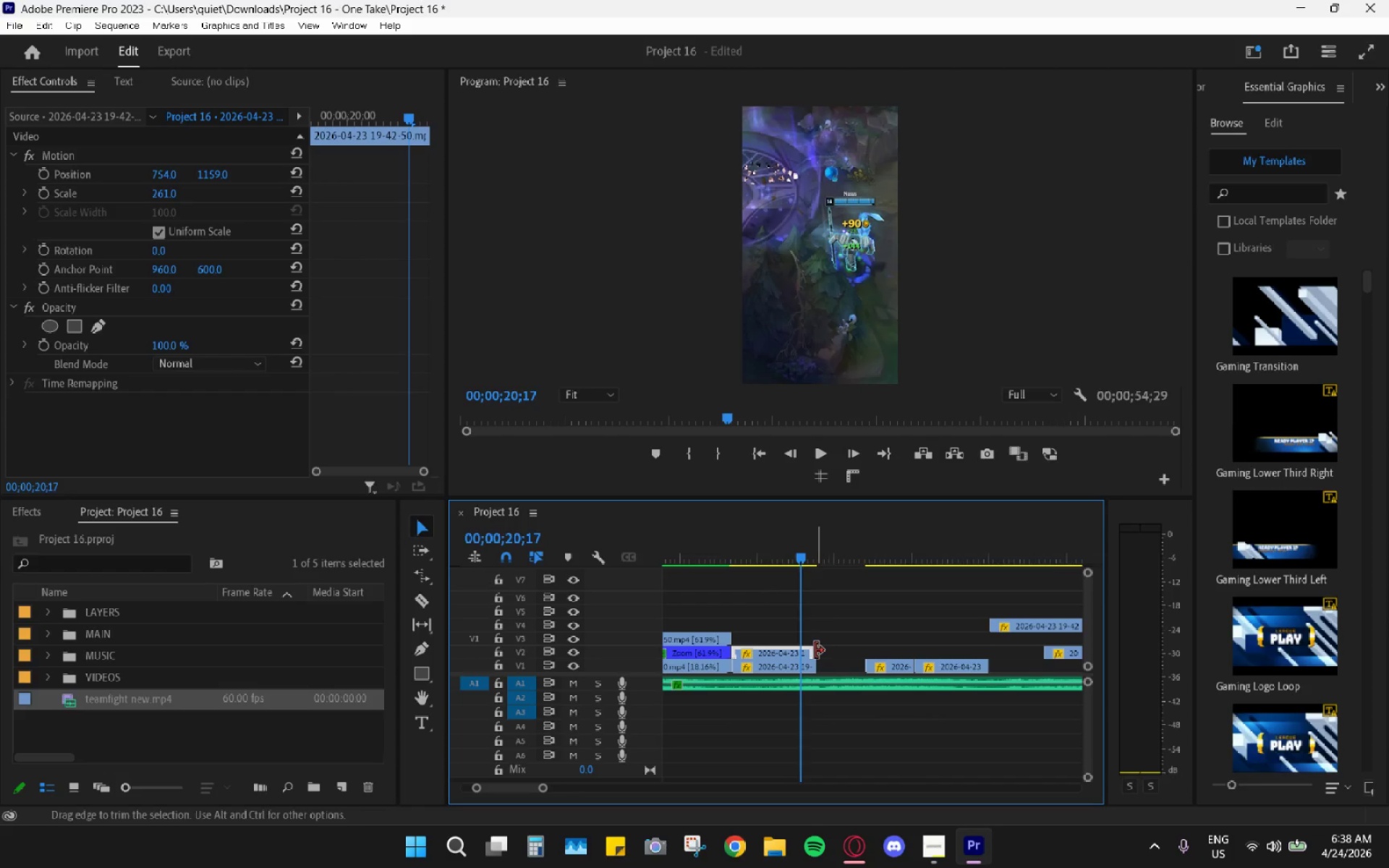 
left_click_drag(start_coordinate=[811, 650], to_coordinate=[817, 652])
 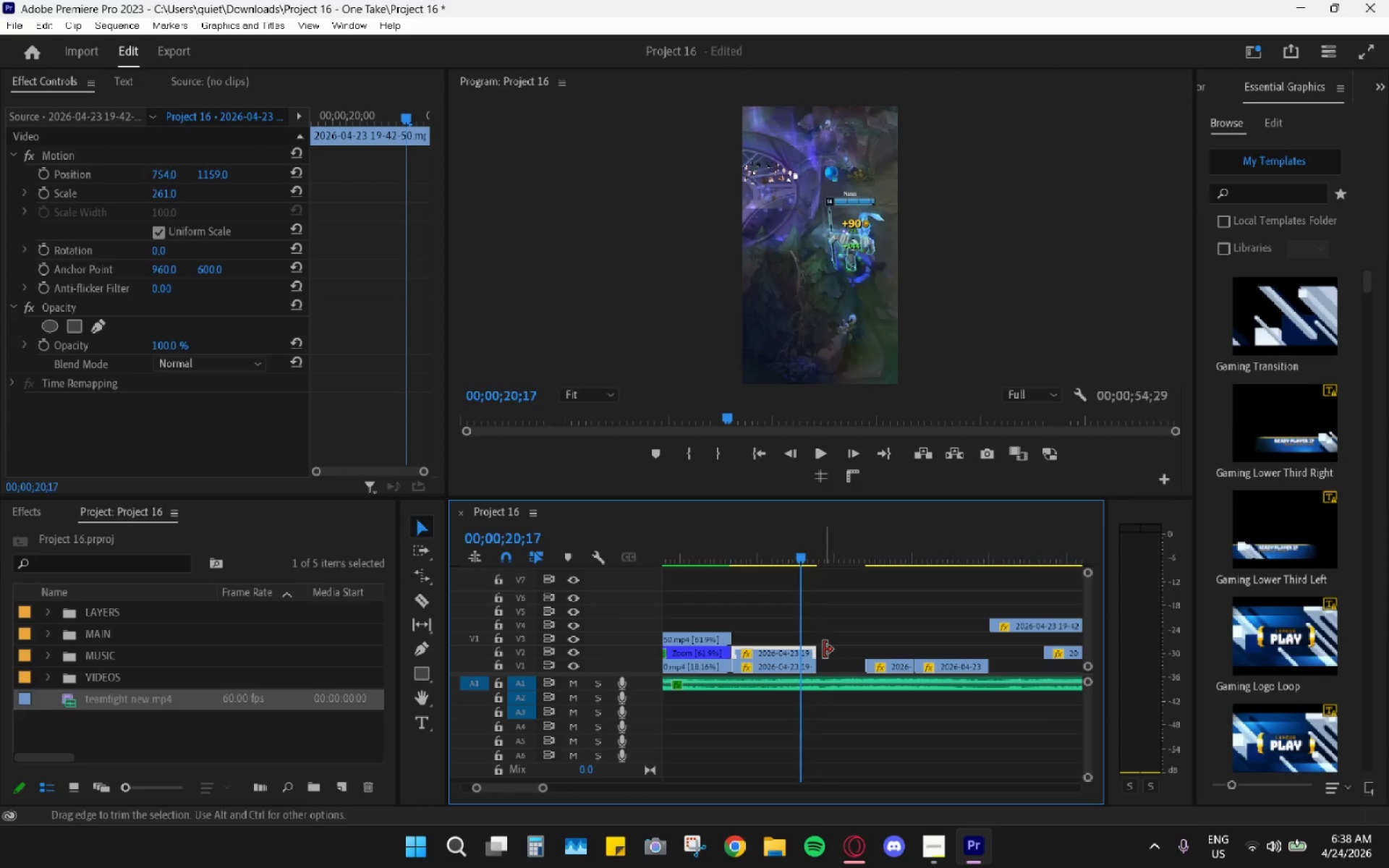 
wait(10.91)
 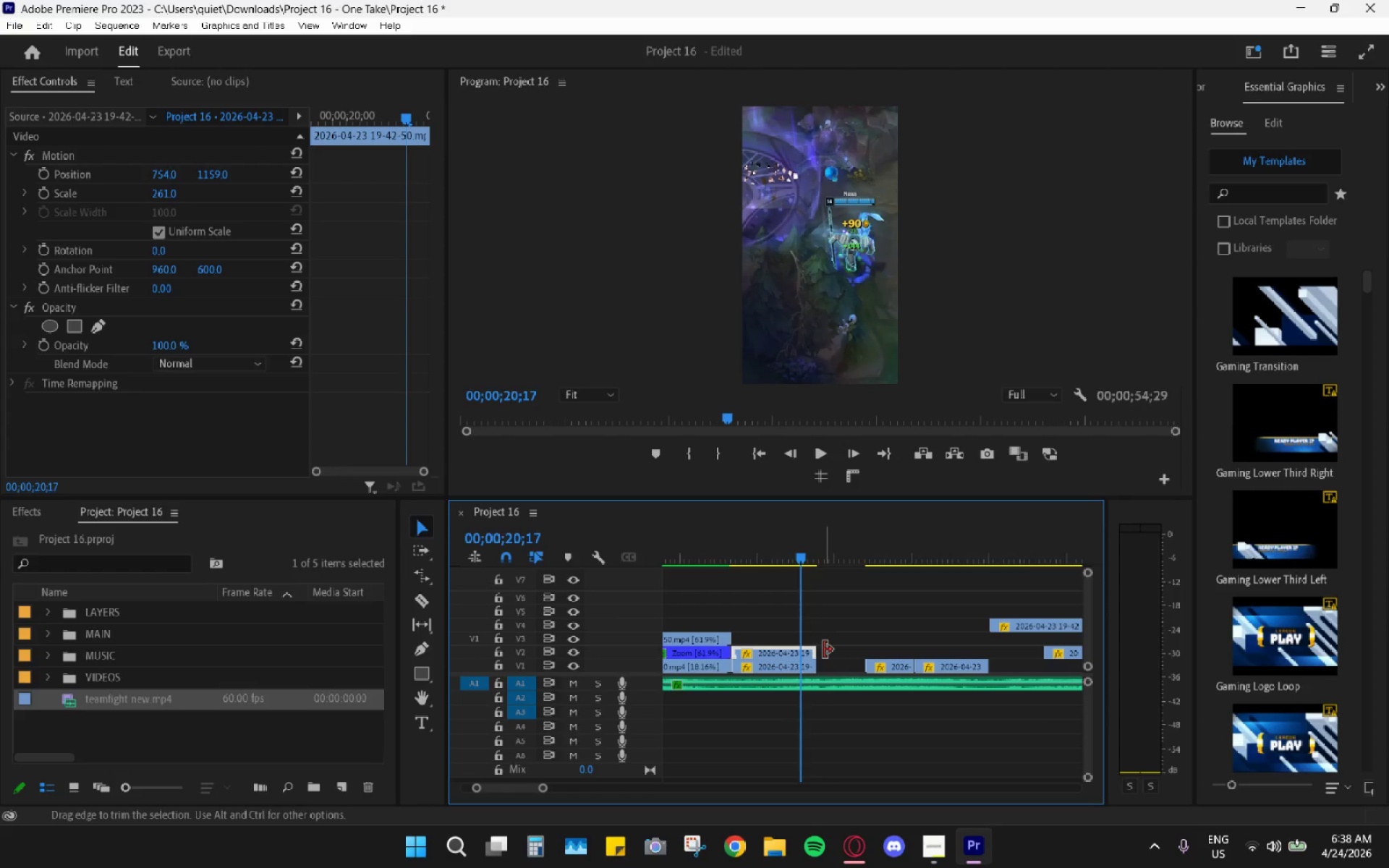 
key(Space)
 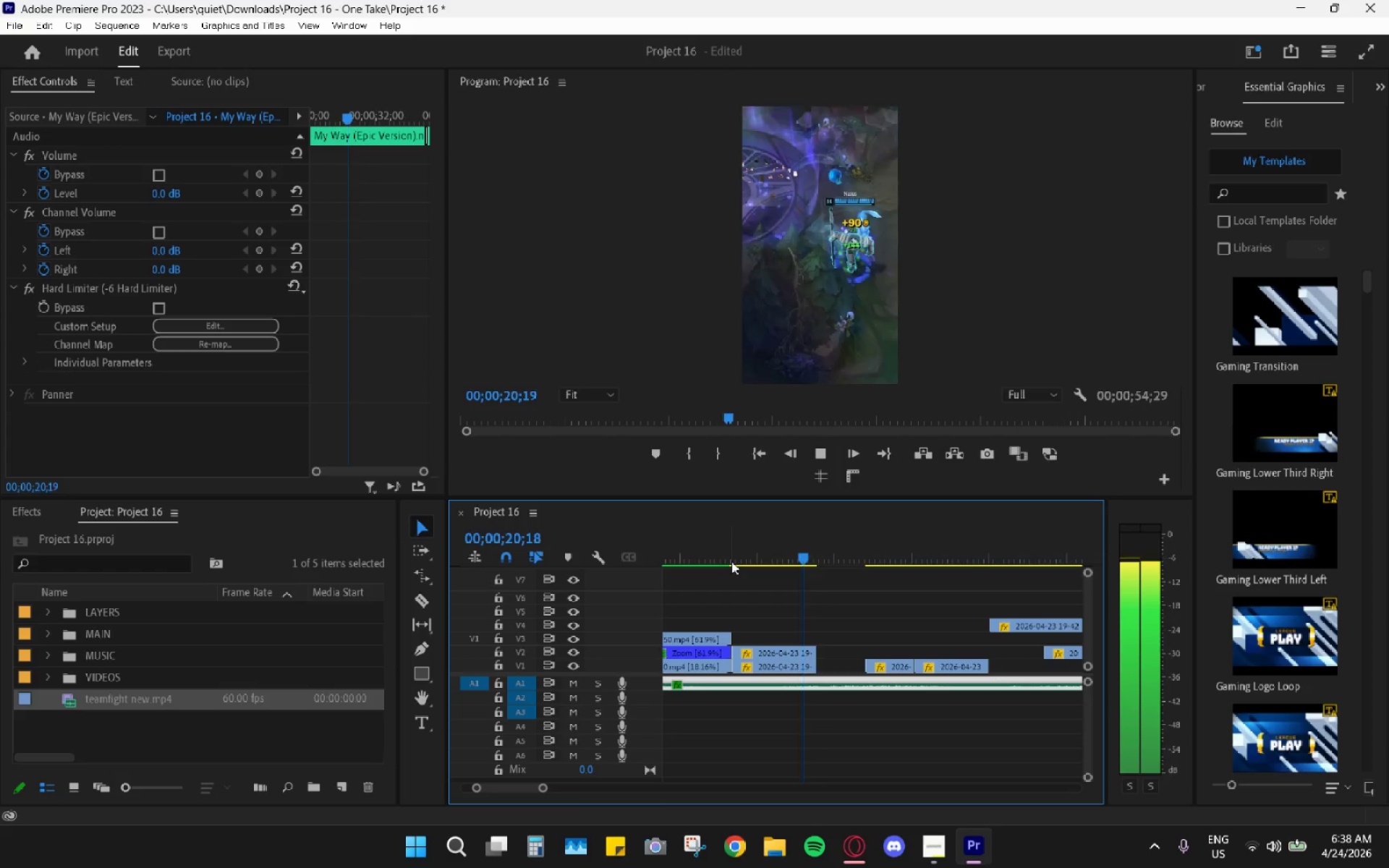 
key(Space)
 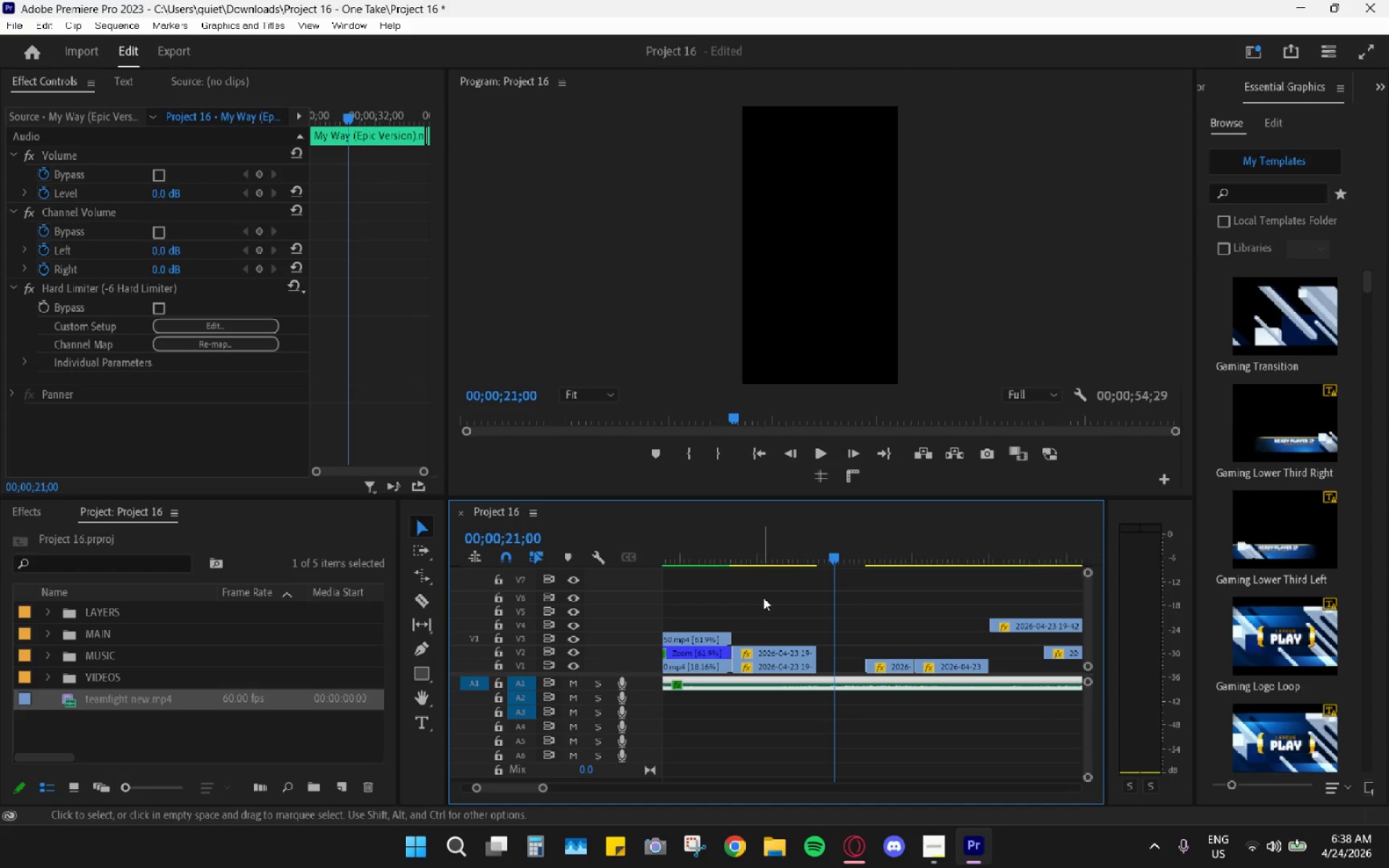 
left_click_drag(start_coordinate=[766, 575], to_coordinate=[732, 563])
 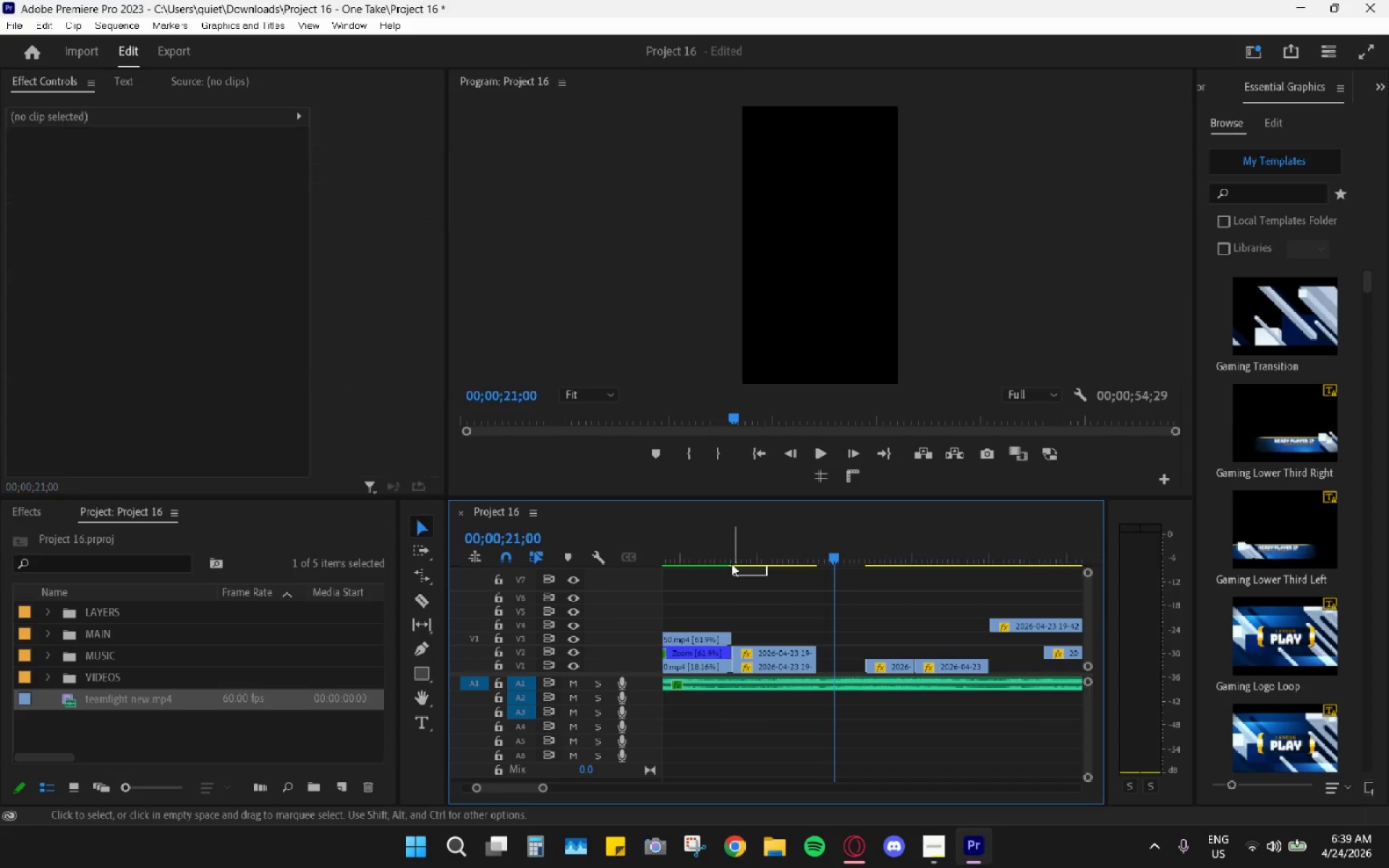 
left_click([731, 560])
 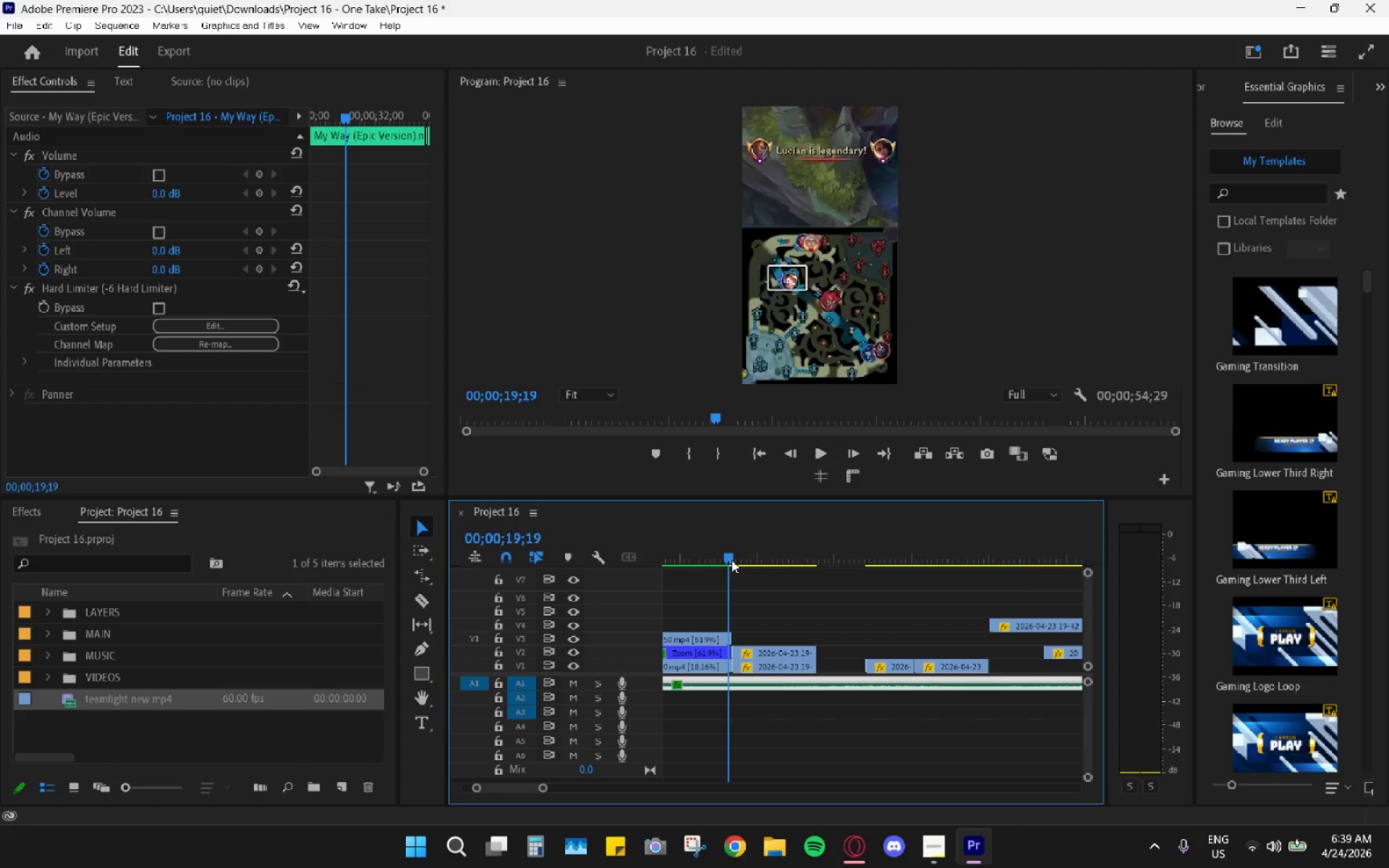 
key(Space)
 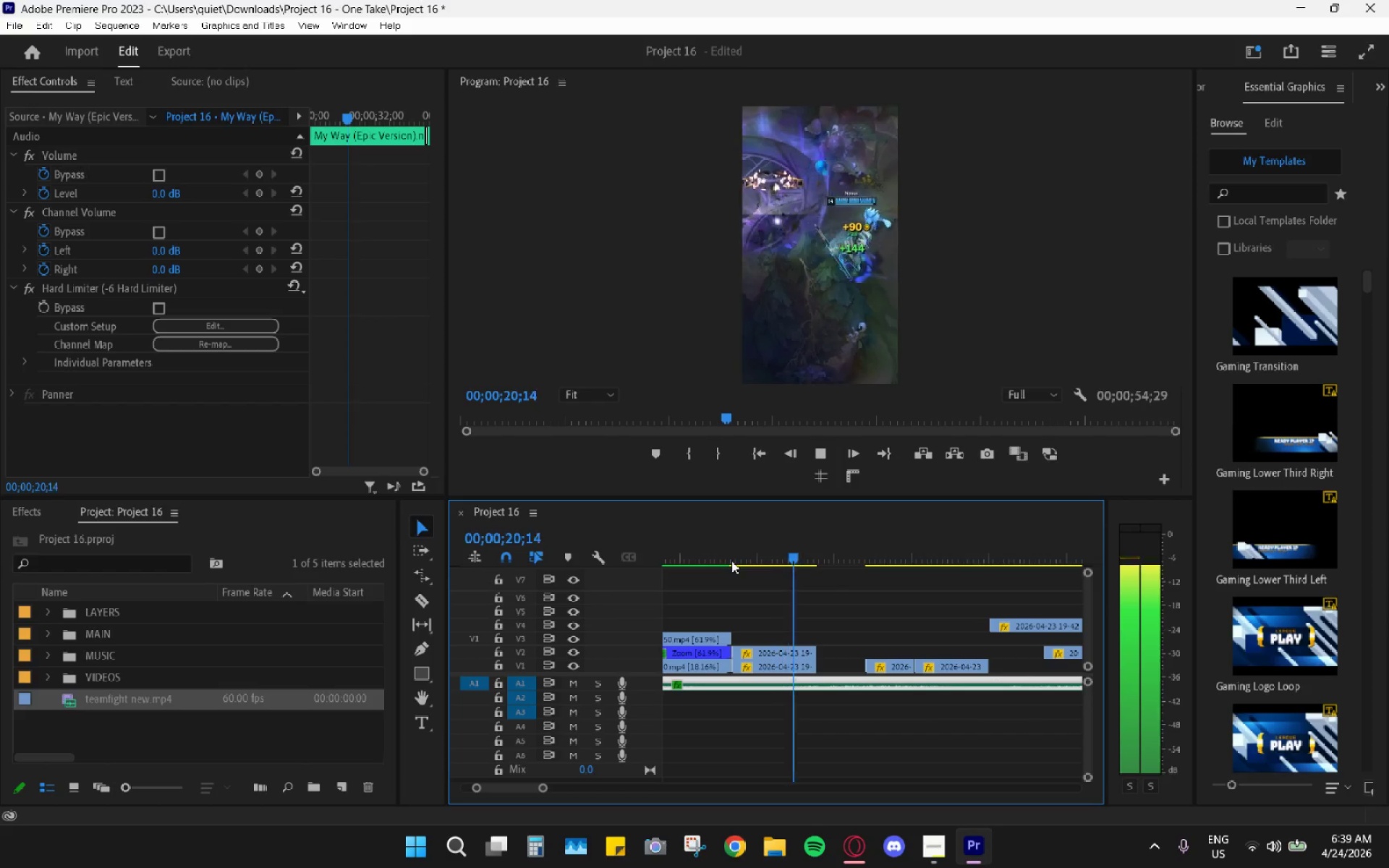 
key(Space)
 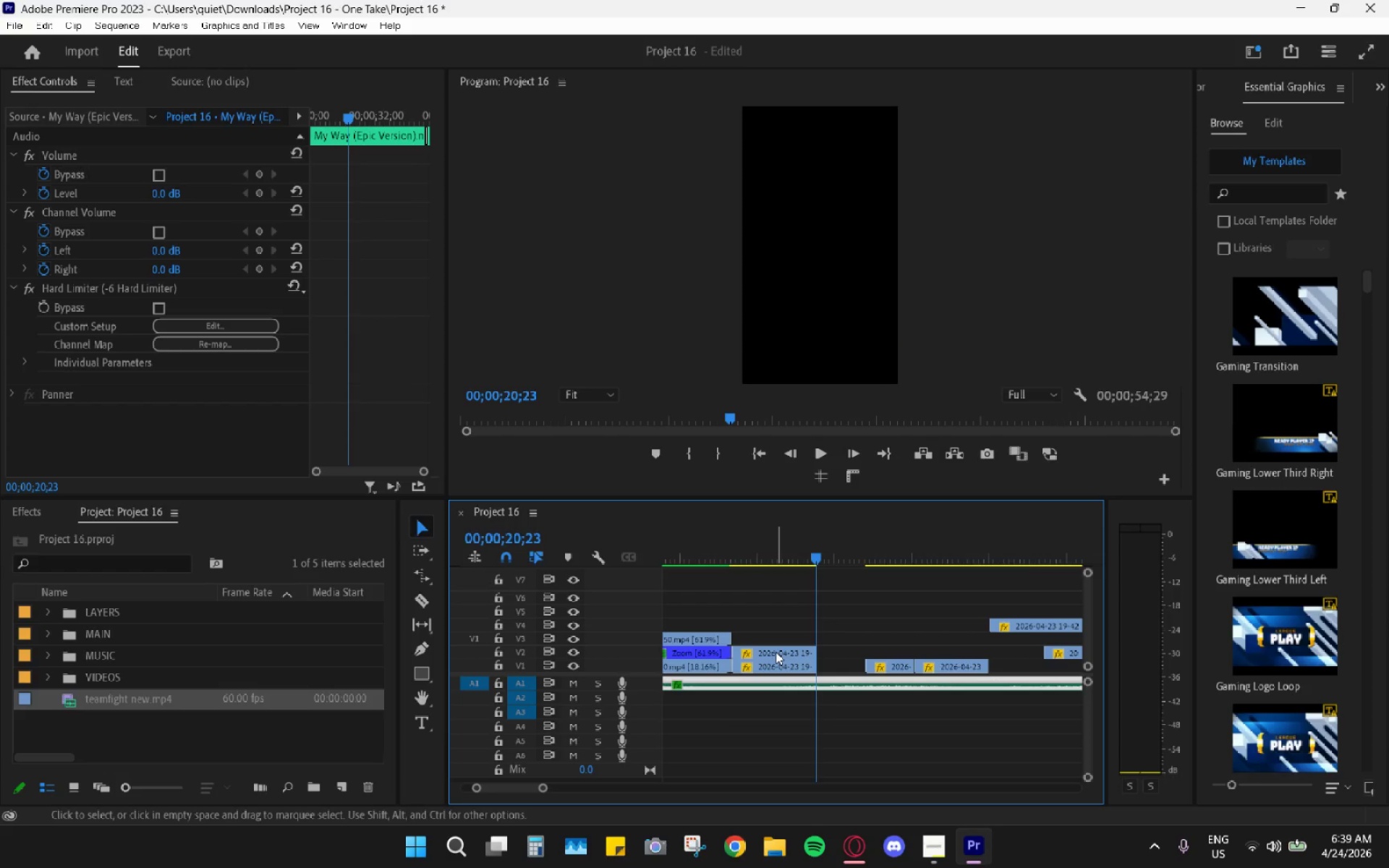 
left_click_drag(start_coordinate=[775, 652], to_coordinate=[858, 658])
 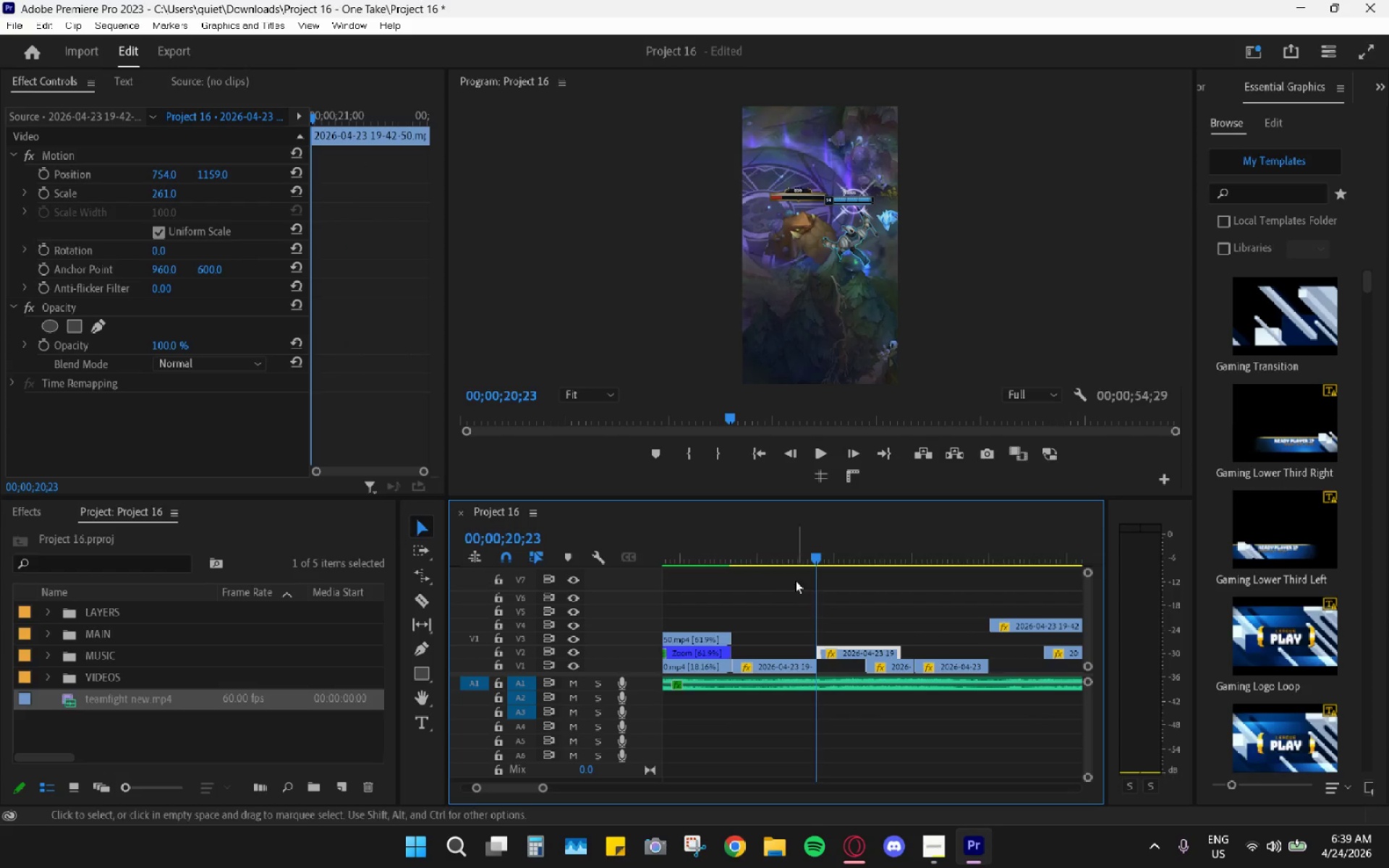 
left_click_drag(start_coordinate=[765, 566], to_coordinate=[728, 568])
 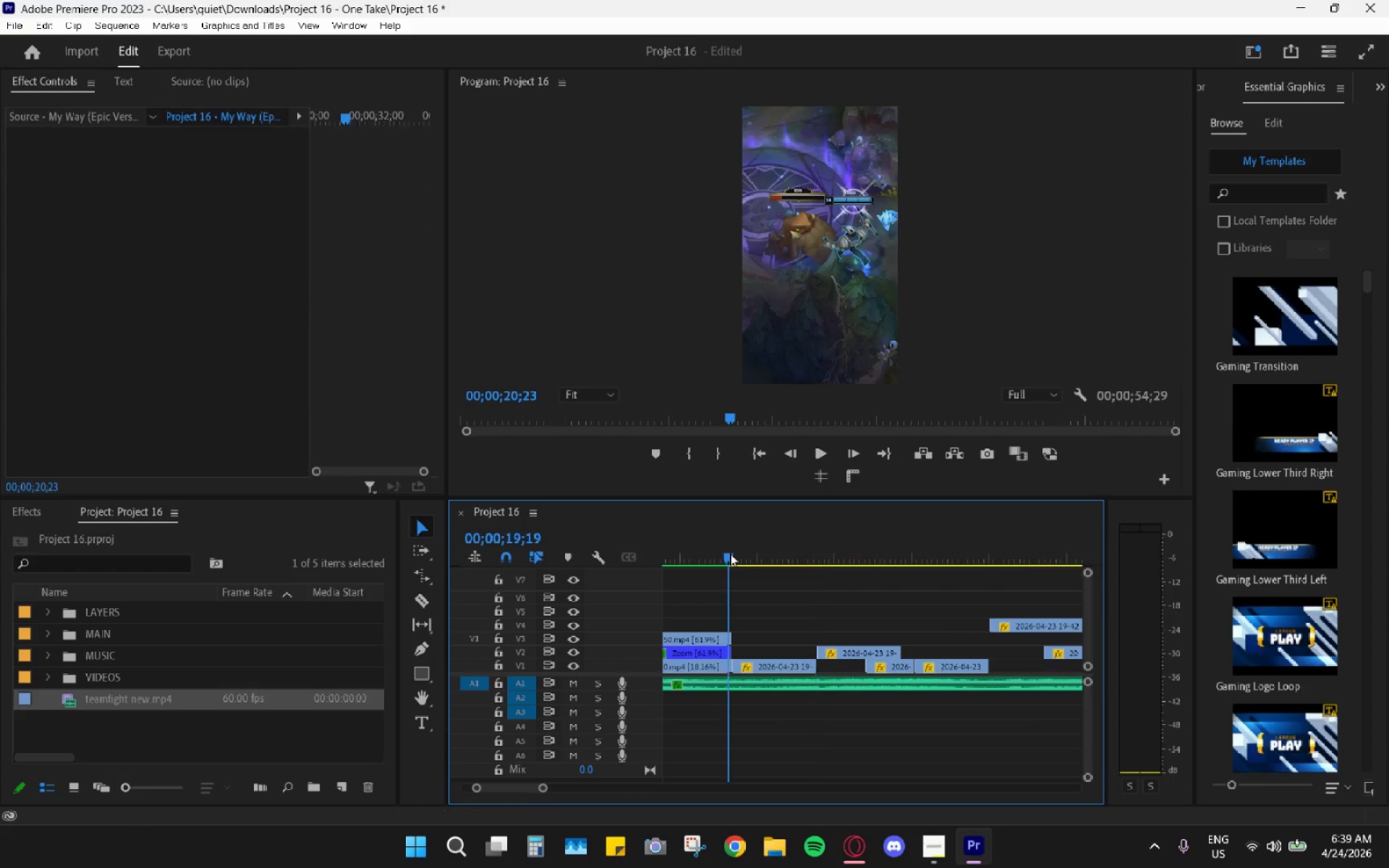 
left_click([730, 553])
 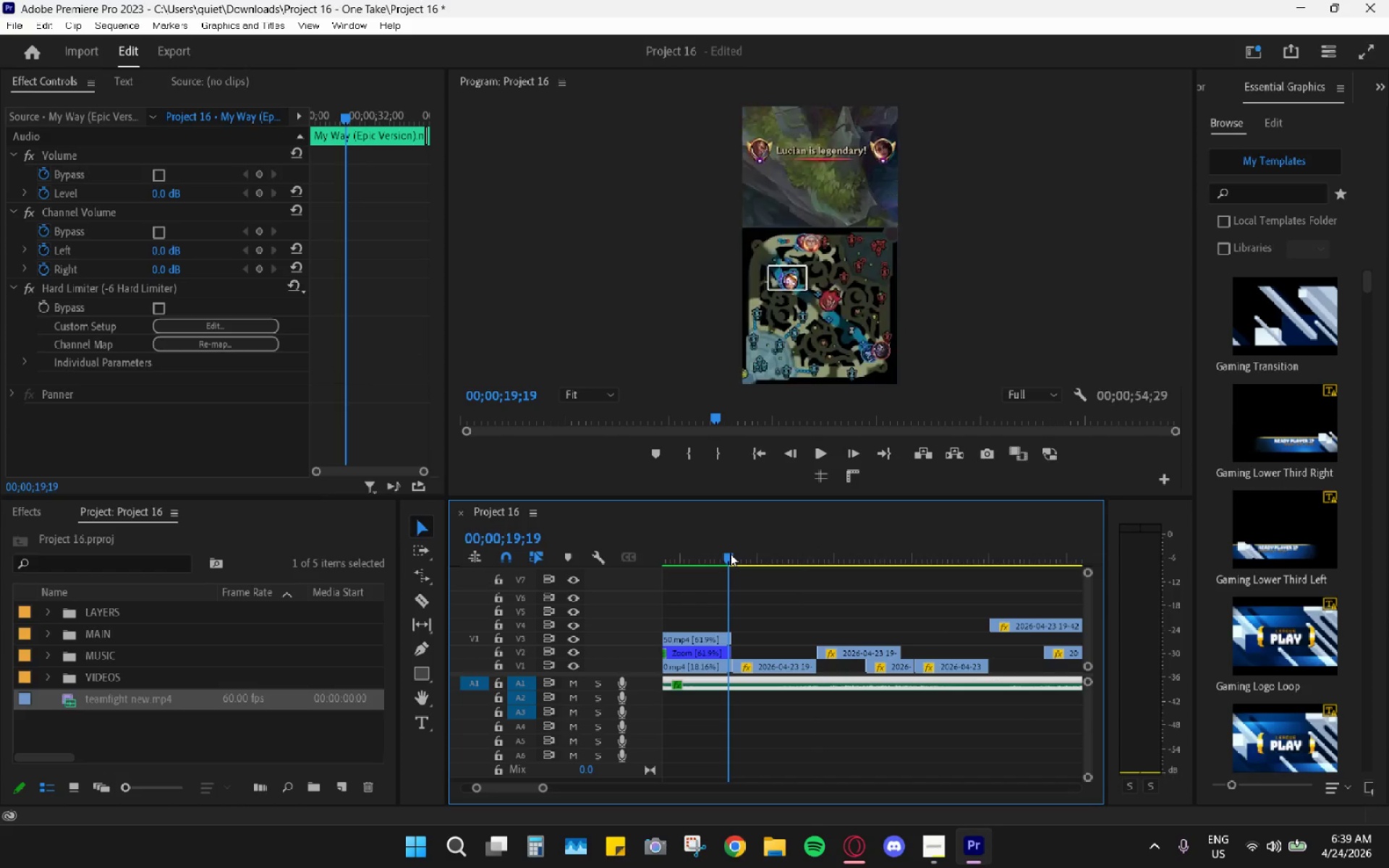 
key(Space)
 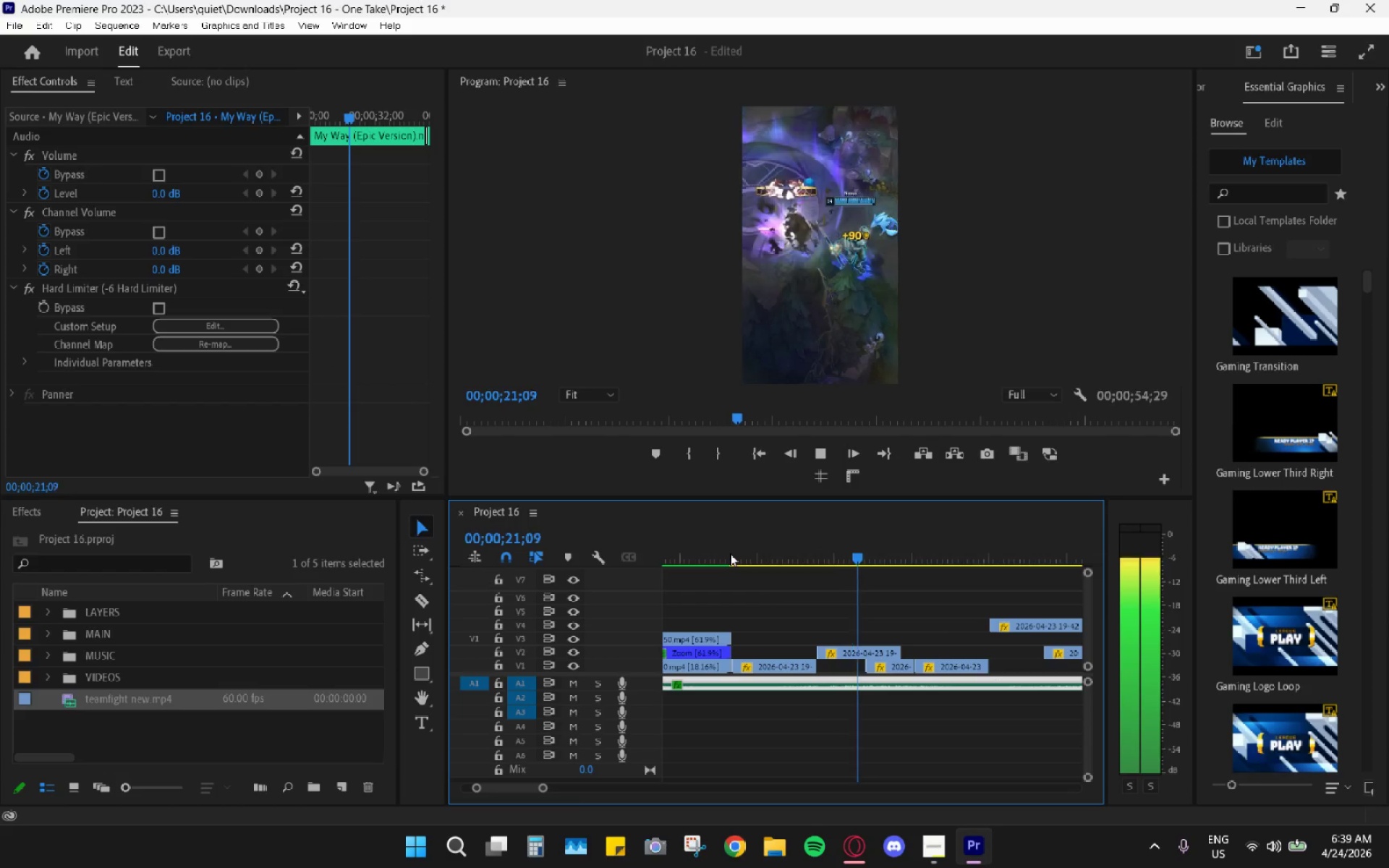 
key(Space)
 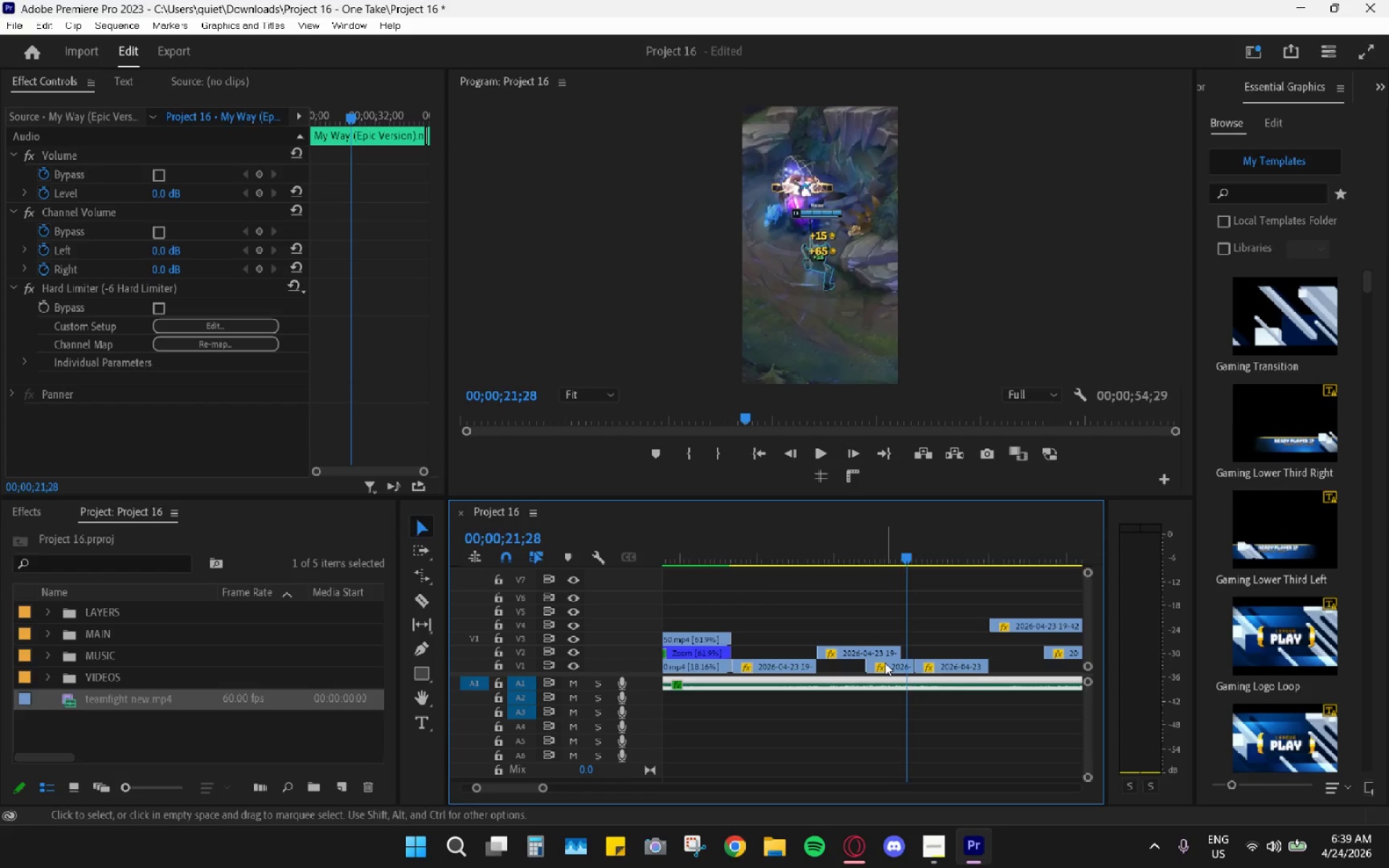 
hold_key(key=AltLeft, duration=0.67)
 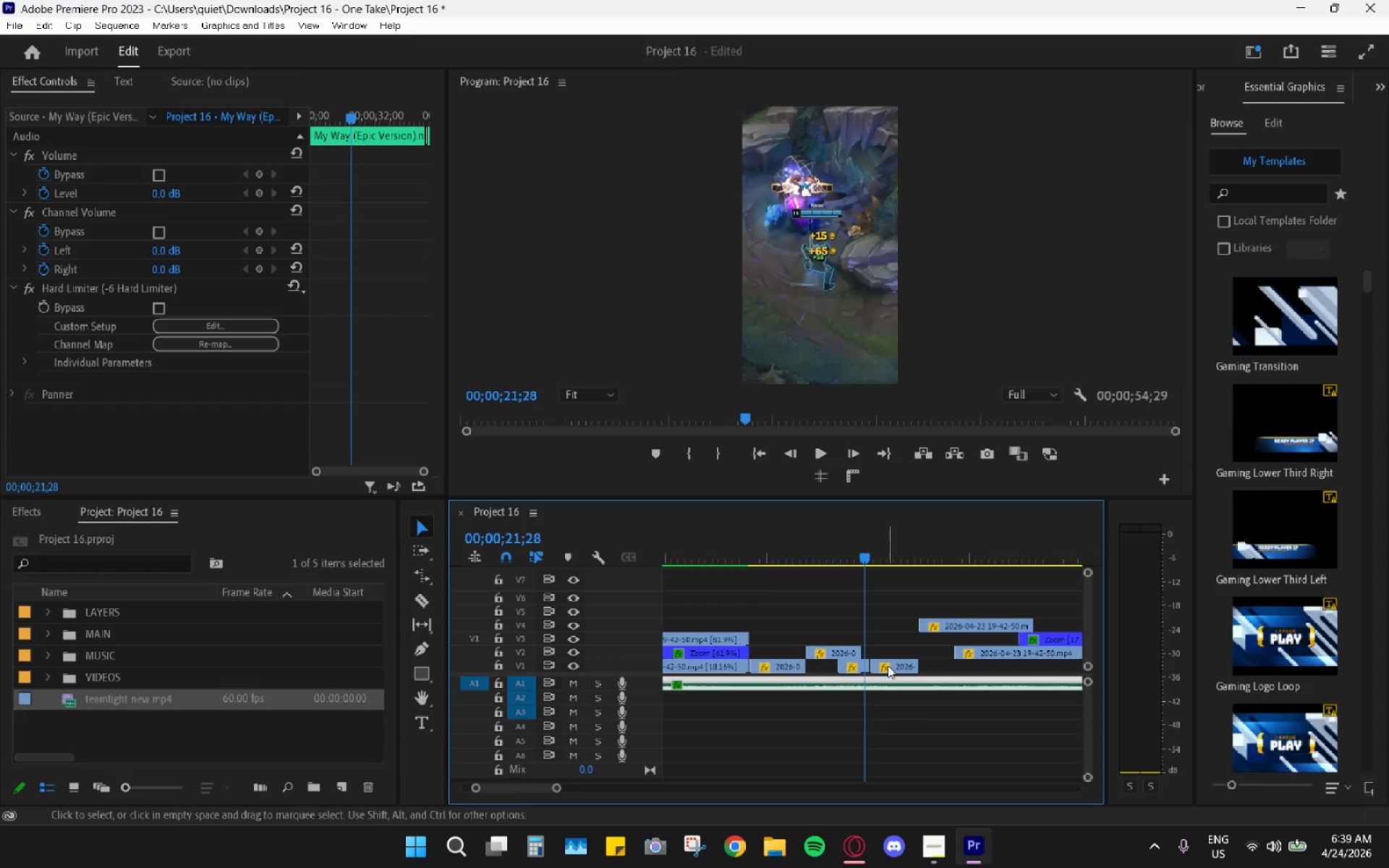 
left_click_drag(start_coordinate=[891, 665], to_coordinate=[931, 669])
 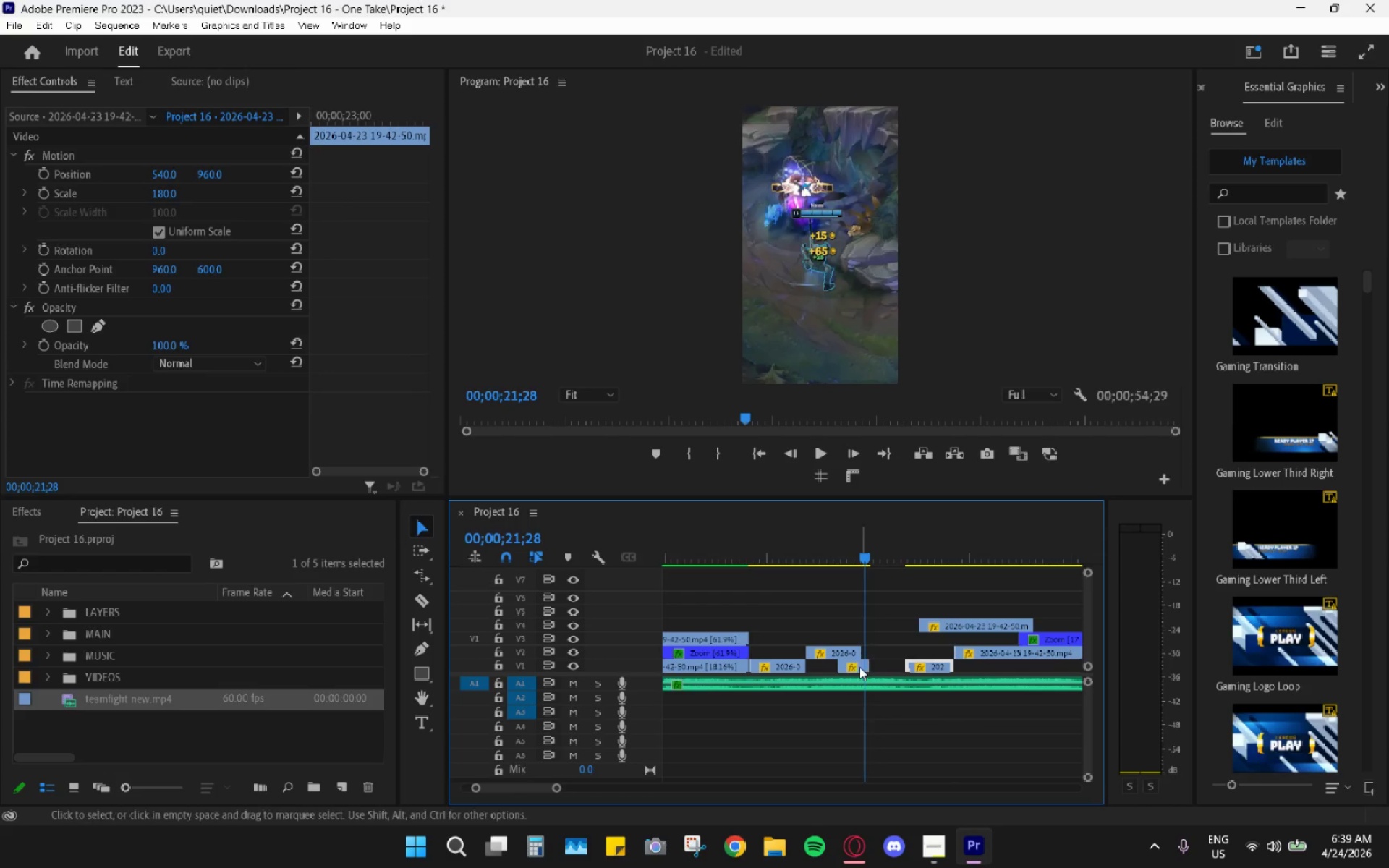 
scroll: coordinate [888, 664], scroll_direction: down, amount: 6.0
 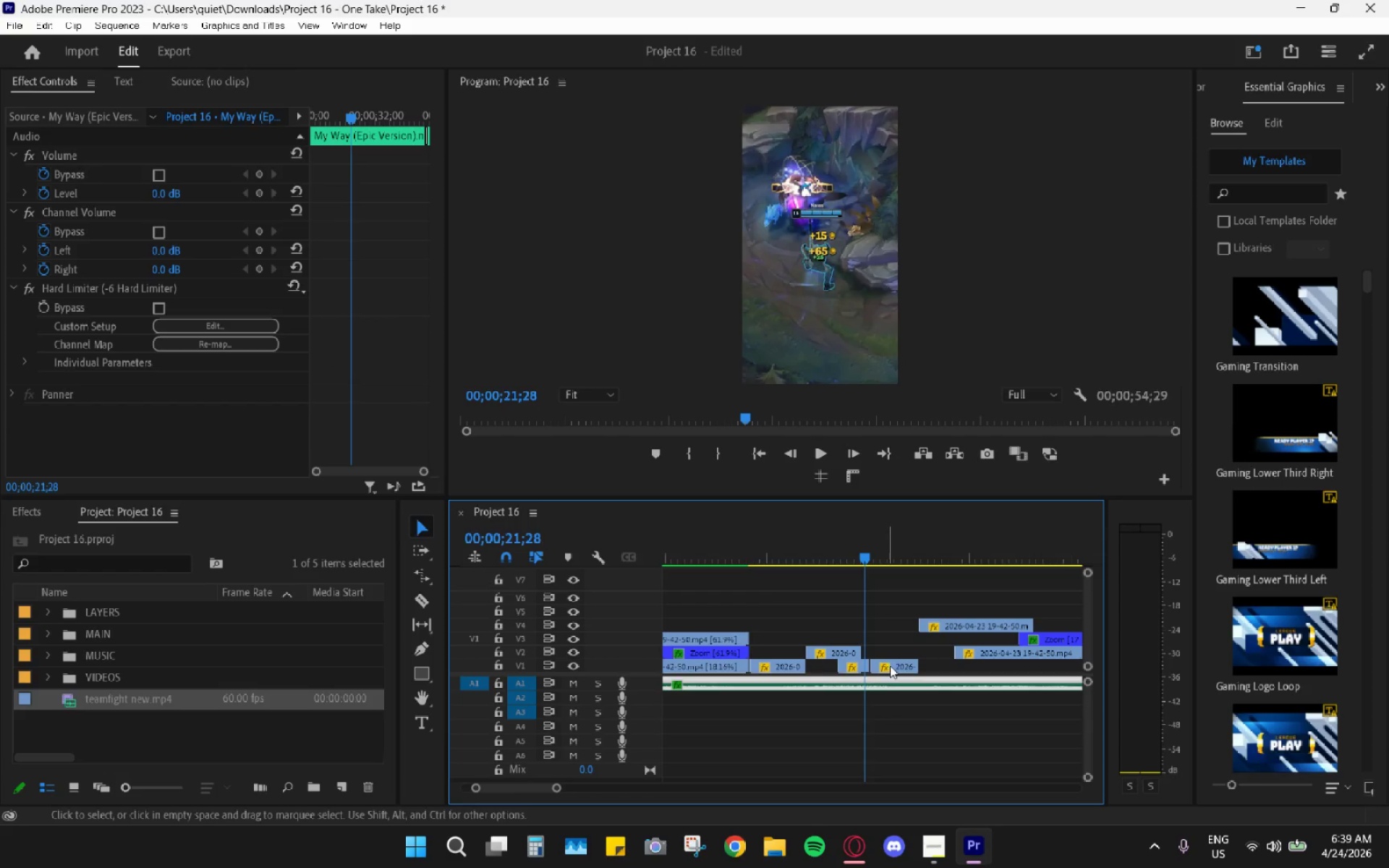 
left_click_drag(start_coordinate=[859, 667], to_coordinate=[828, 638])
 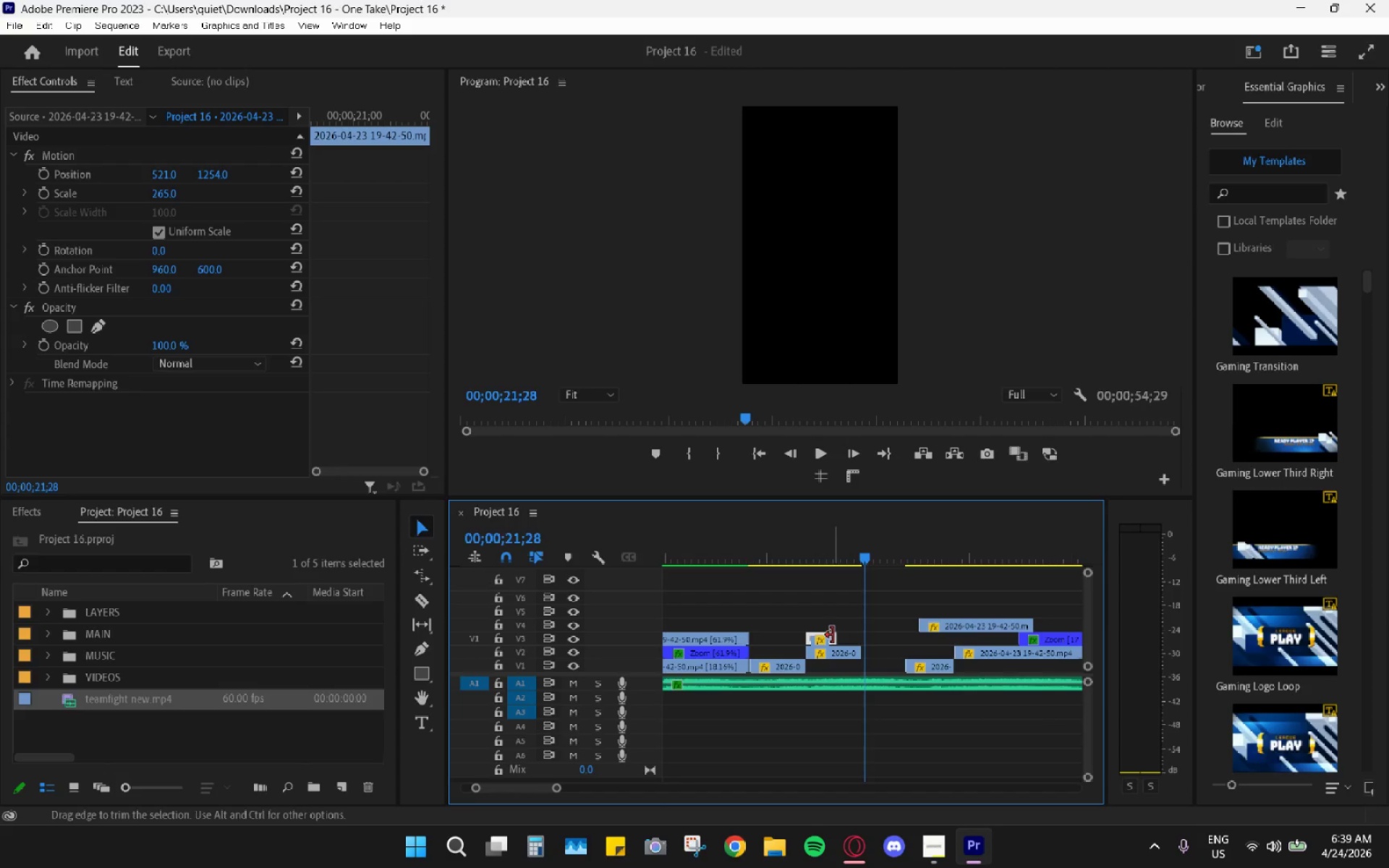 
left_click_drag(start_coordinate=[825, 637], to_coordinate=[846, 639])
 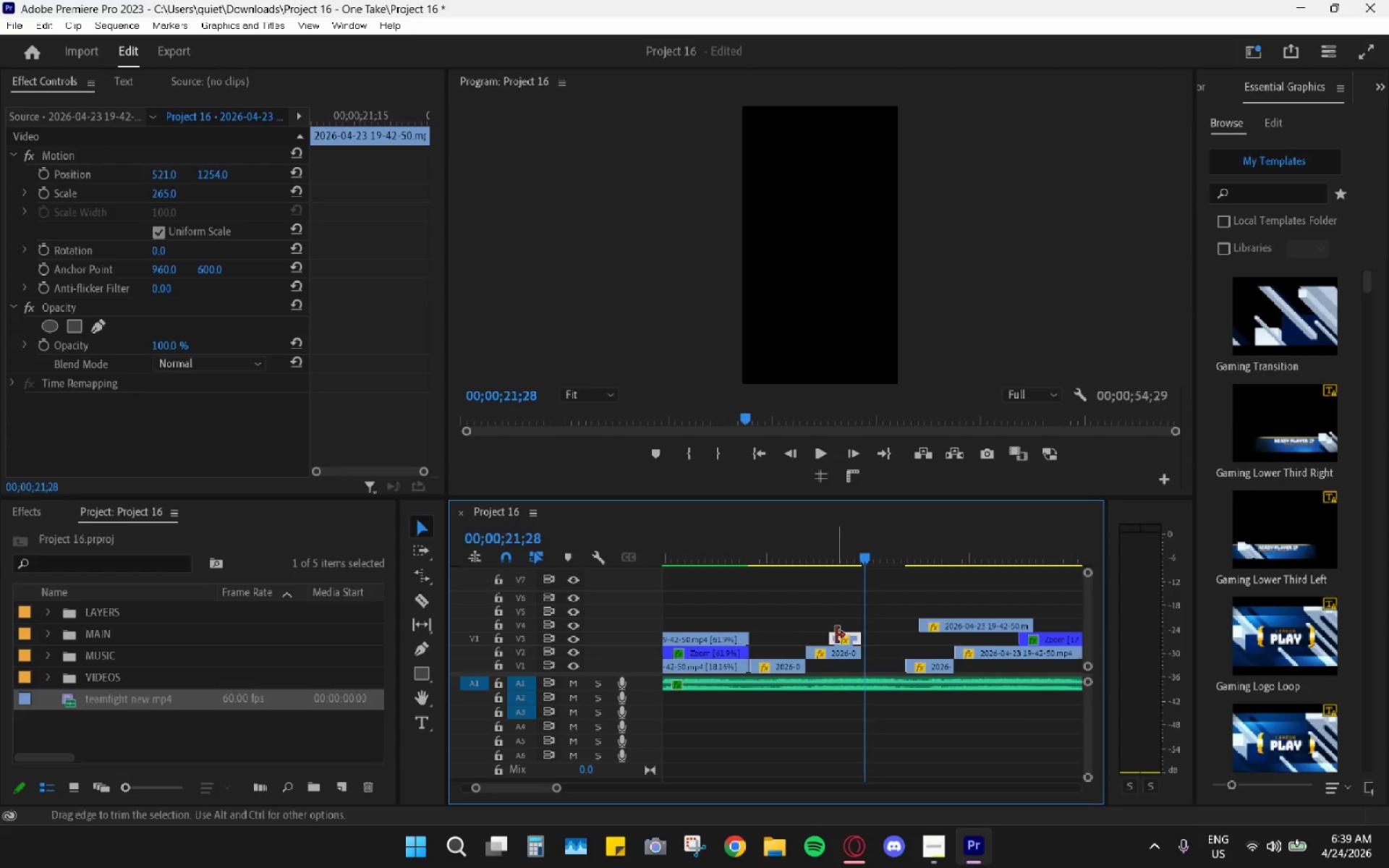 
left_click_drag(start_coordinate=[834, 635], to_coordinate=[817, 637])
 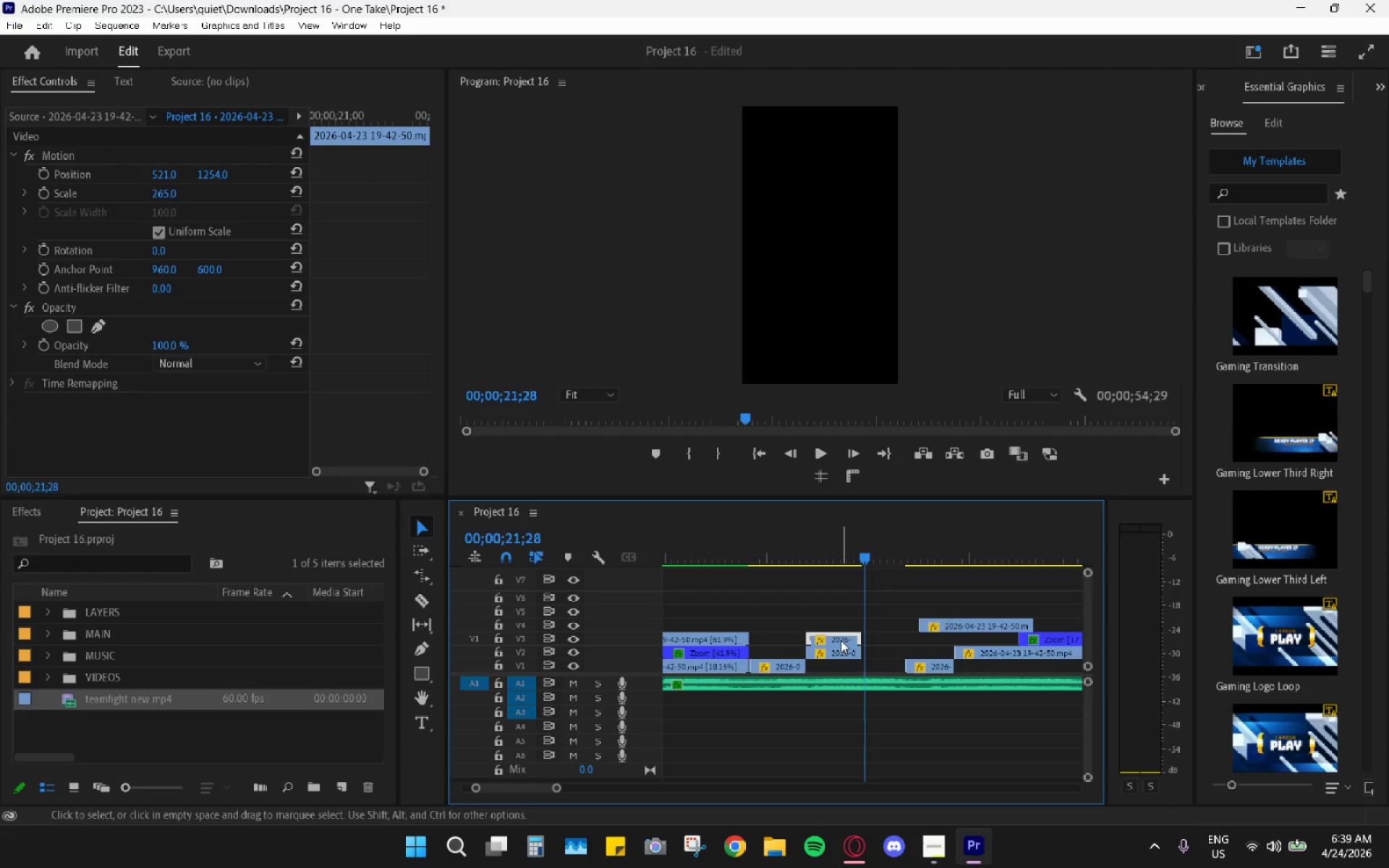 
left_click_drag(start_coordinate=[841, 640], to_coordinate=[894, 647])
 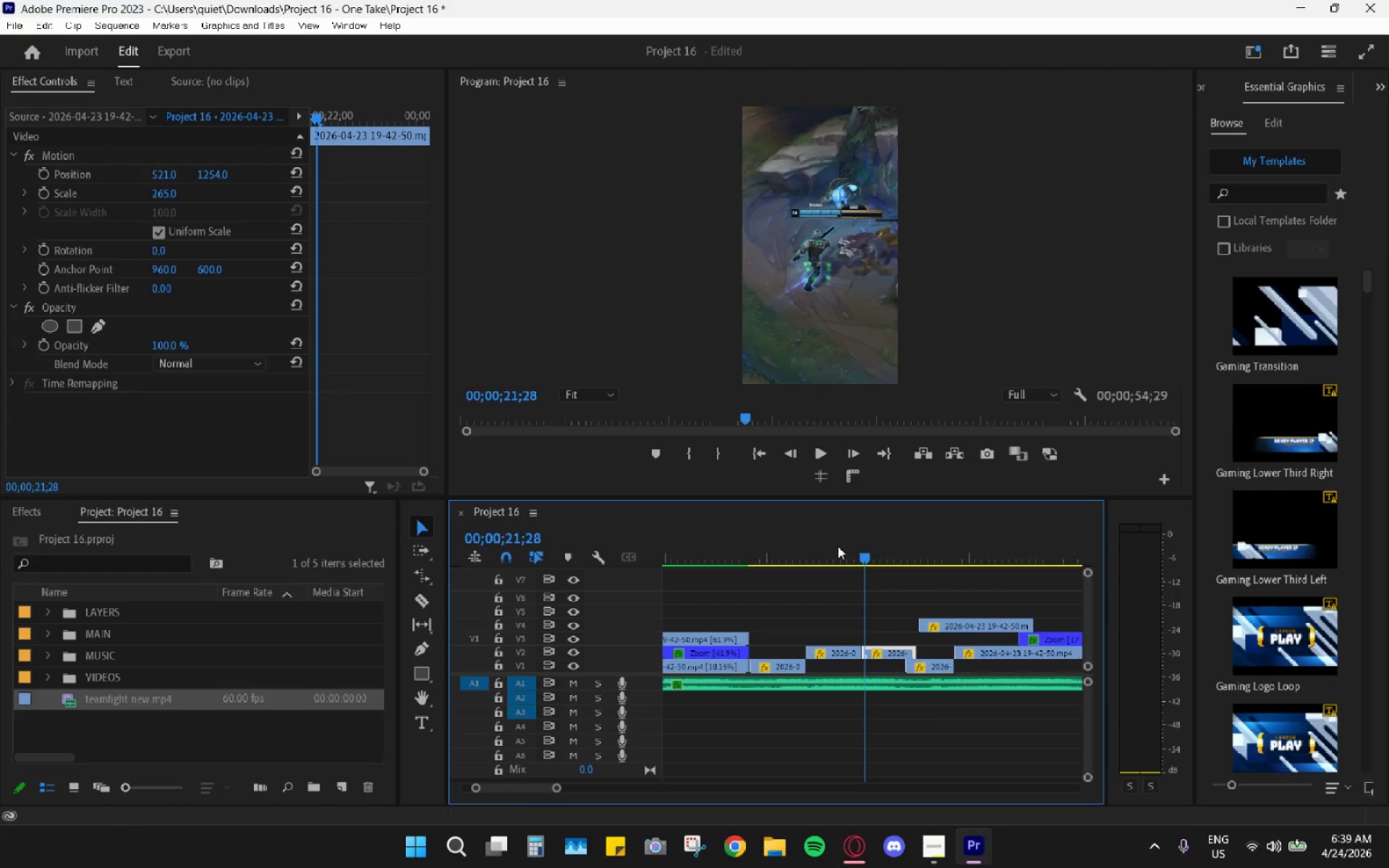 
left_click_drag(start_coordinate=[805, 537], to_coordinate=[795, 541])
 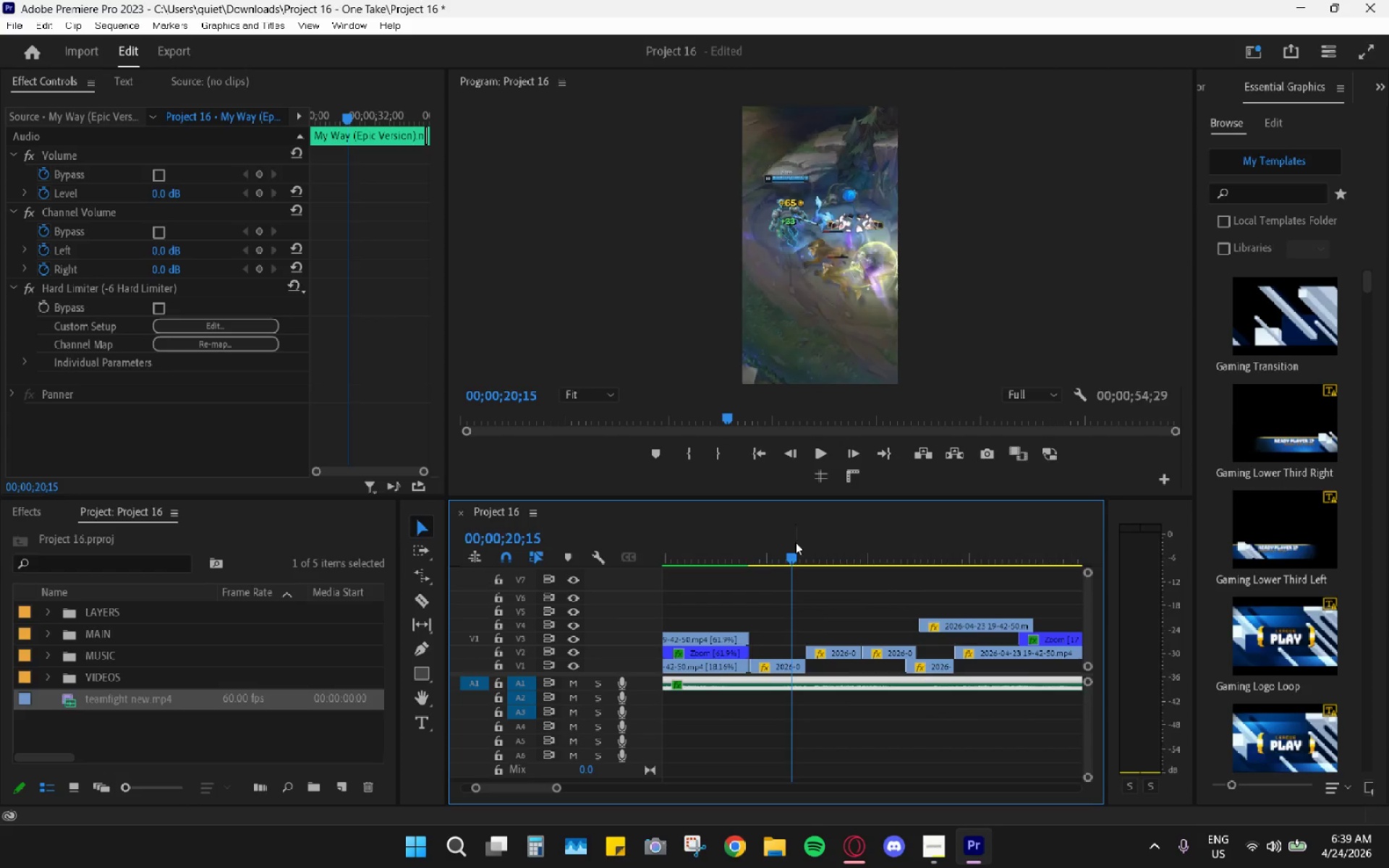 
key(Space)
 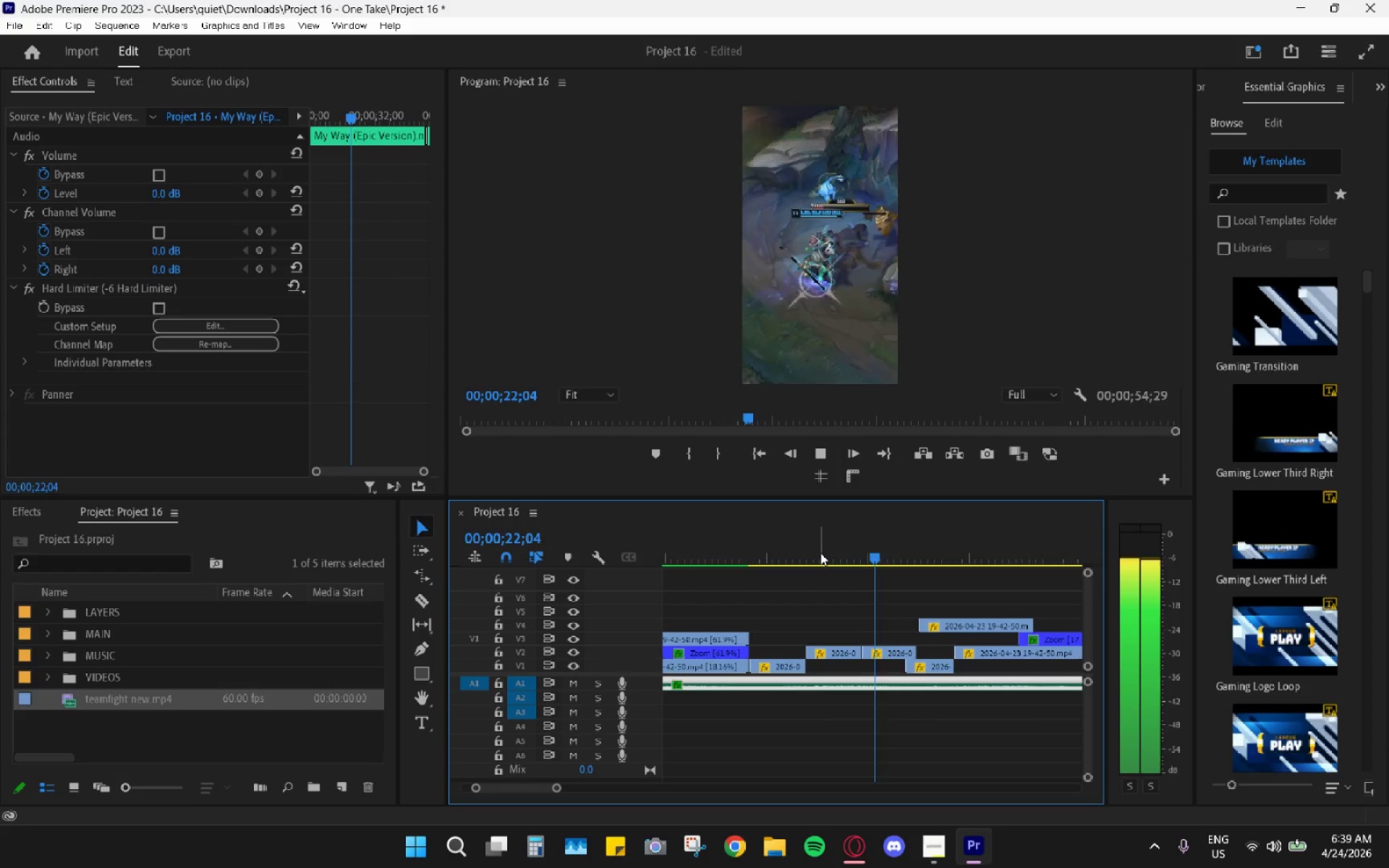 
key(Space)
 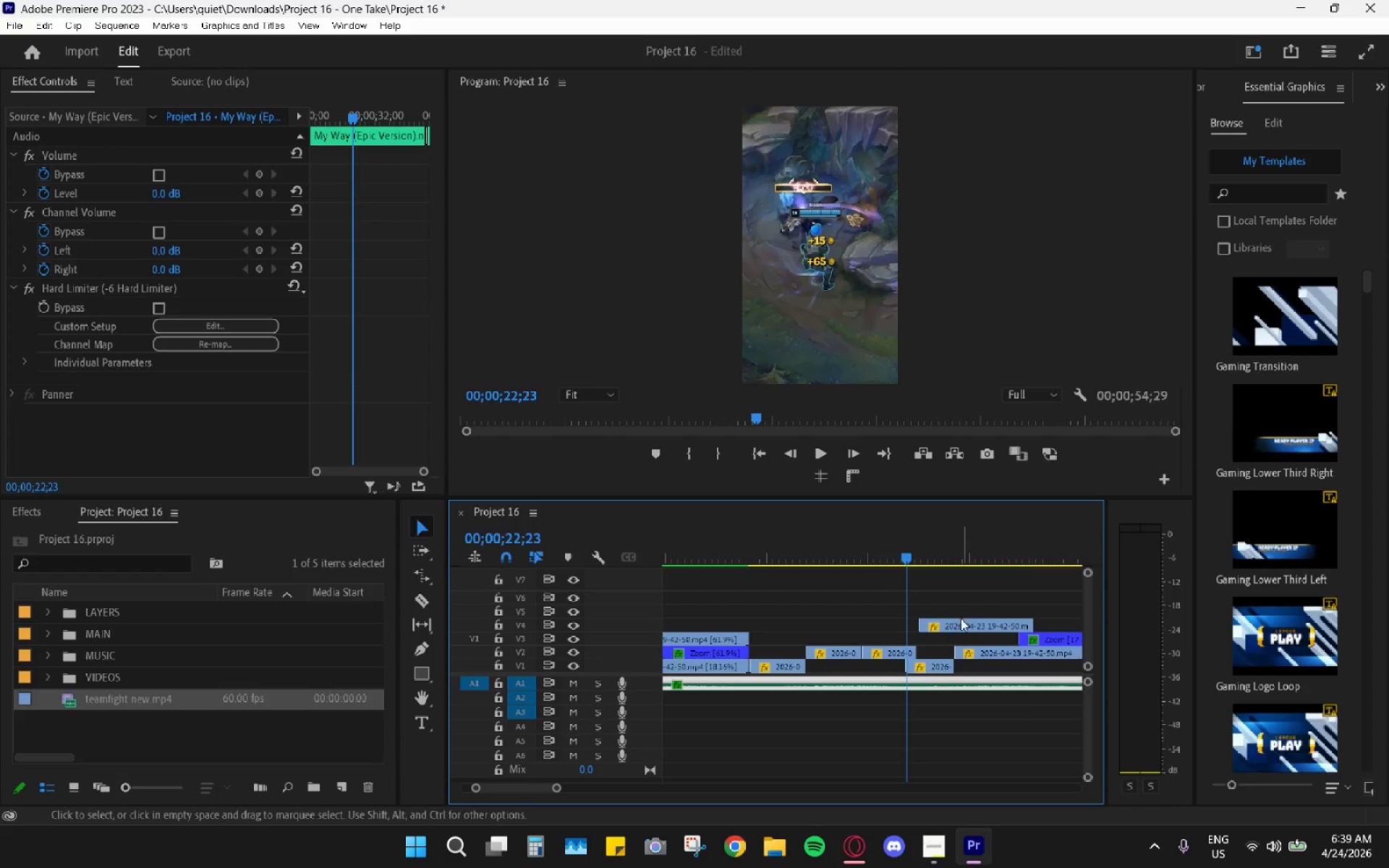 
left_click([961, 623])
 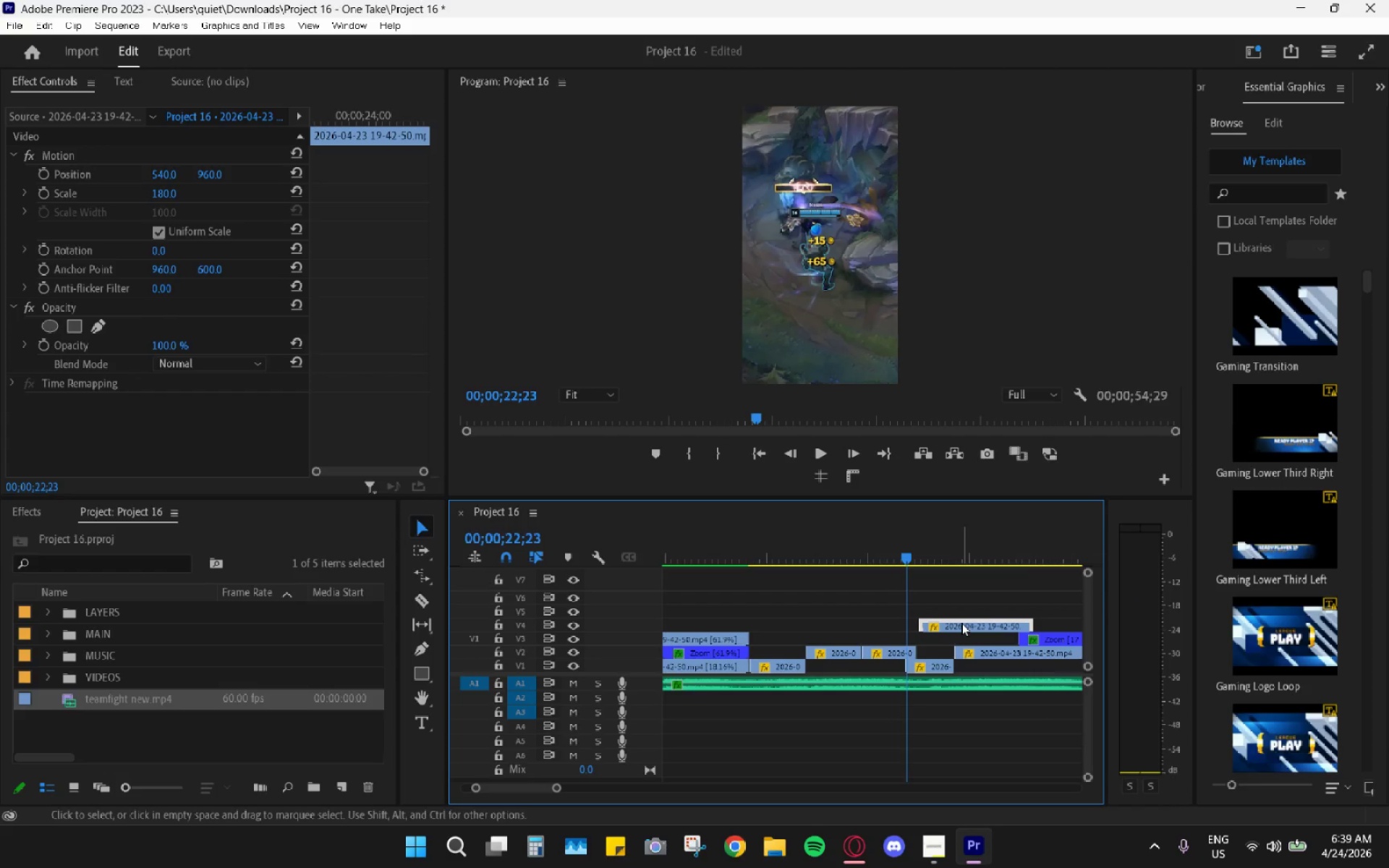 
key(Shift+E)
 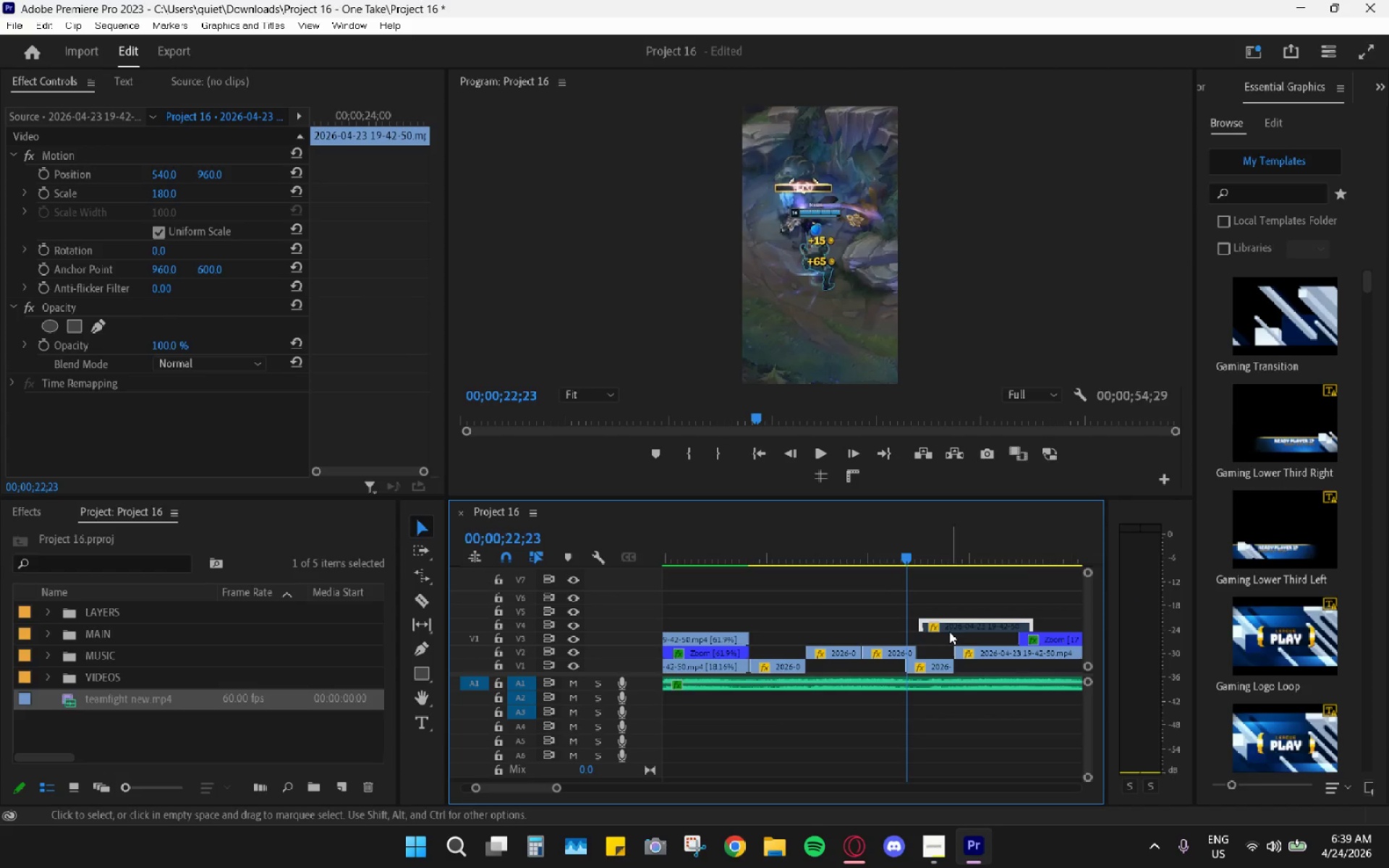 
key(Space)
 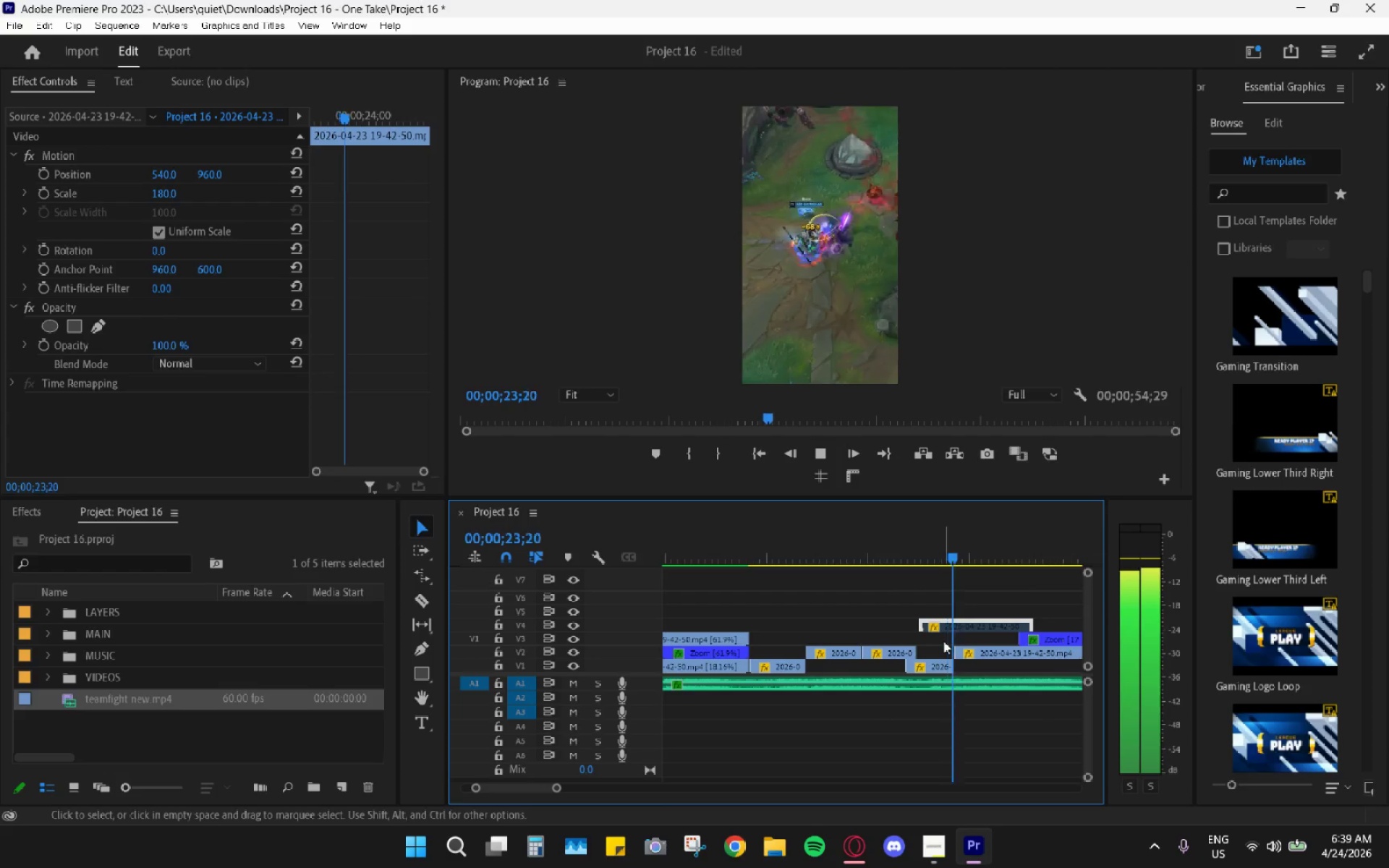 
key(Space)
 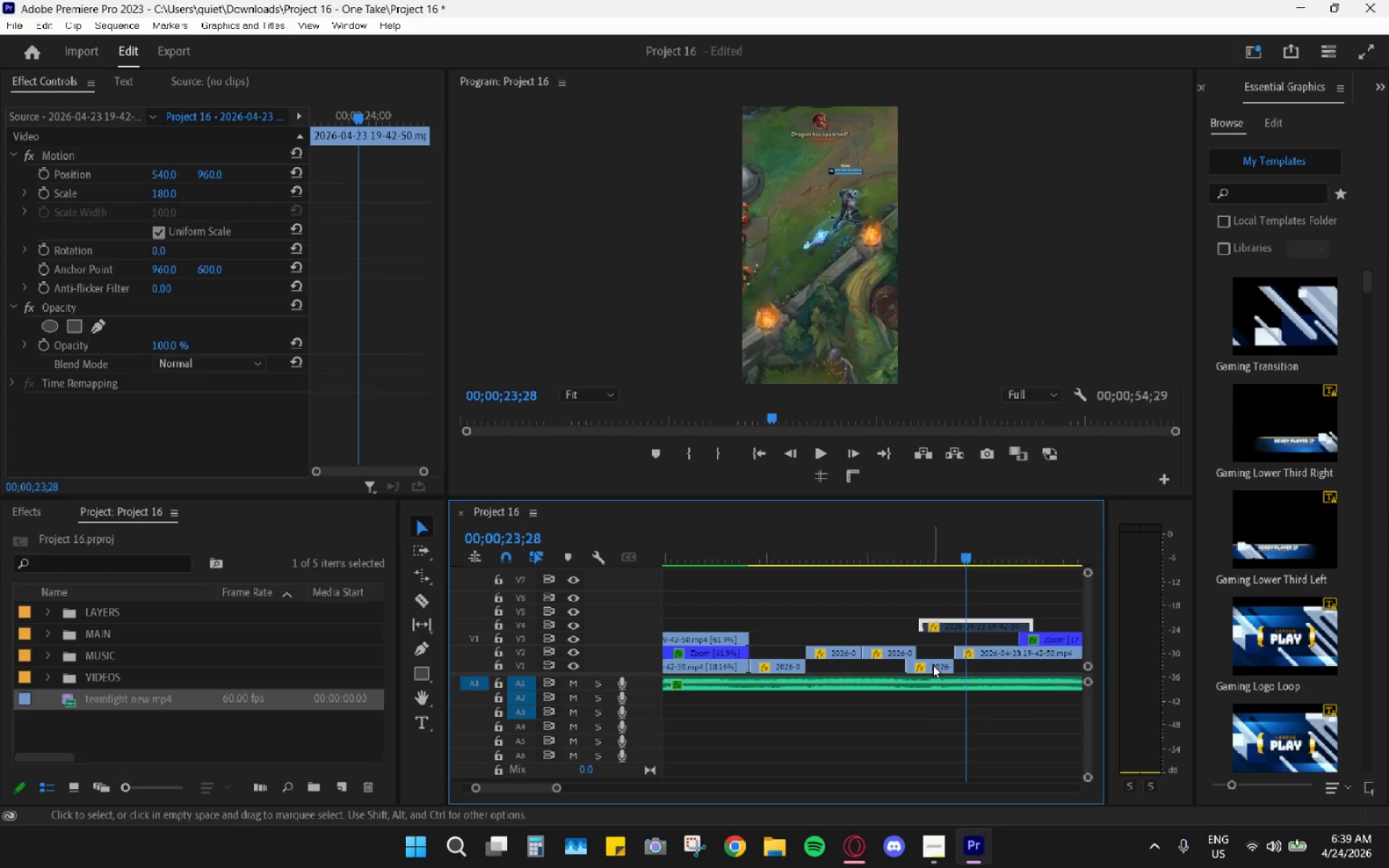 
left_click_drag(start_coordinate=[930, 665], to_coordinate=[946, 642])
 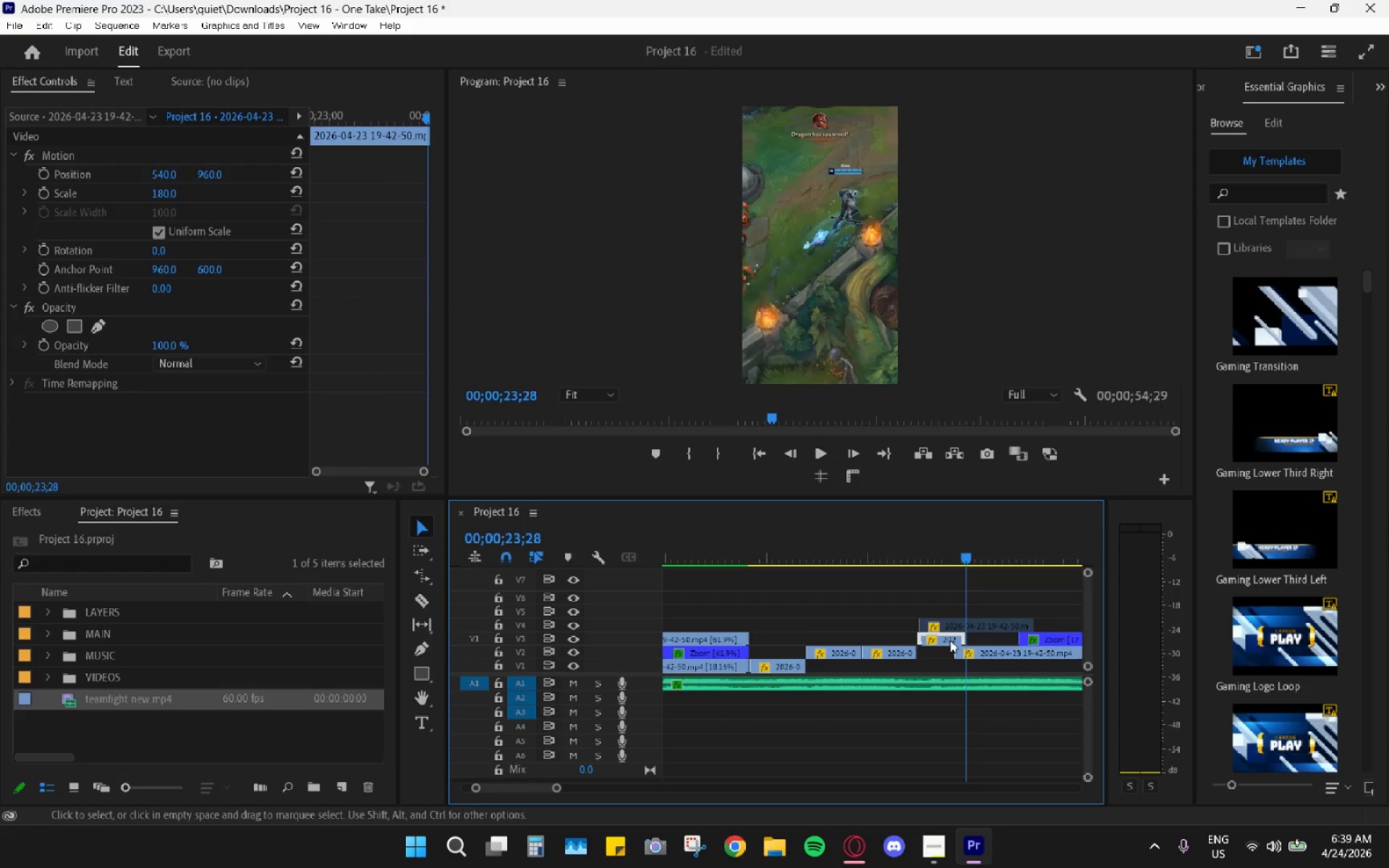 
left_click_drag(start_coordinate=[944, 639], to_coordinate=[853, 592])
 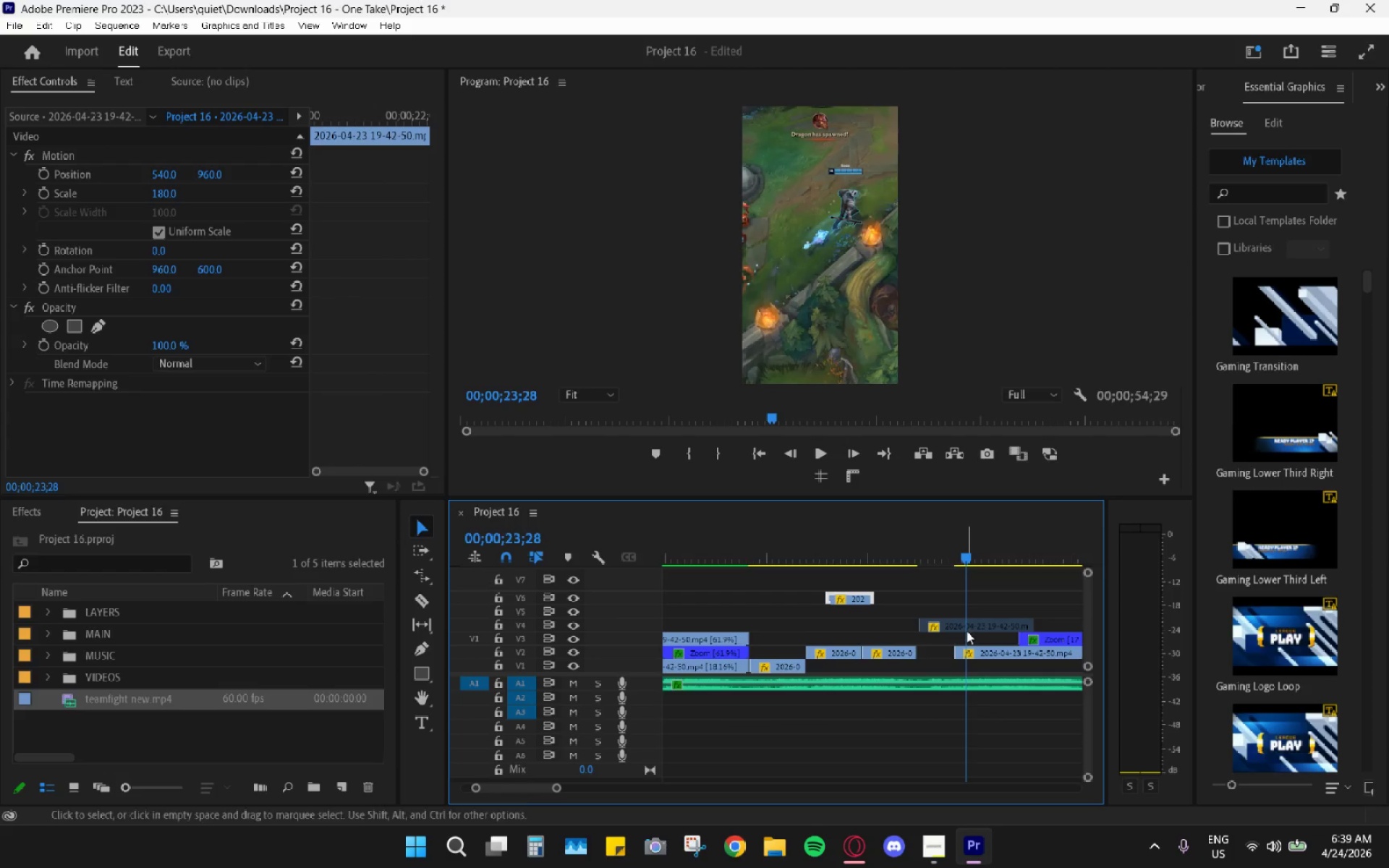 
key(Shift+ShiftLeft)
 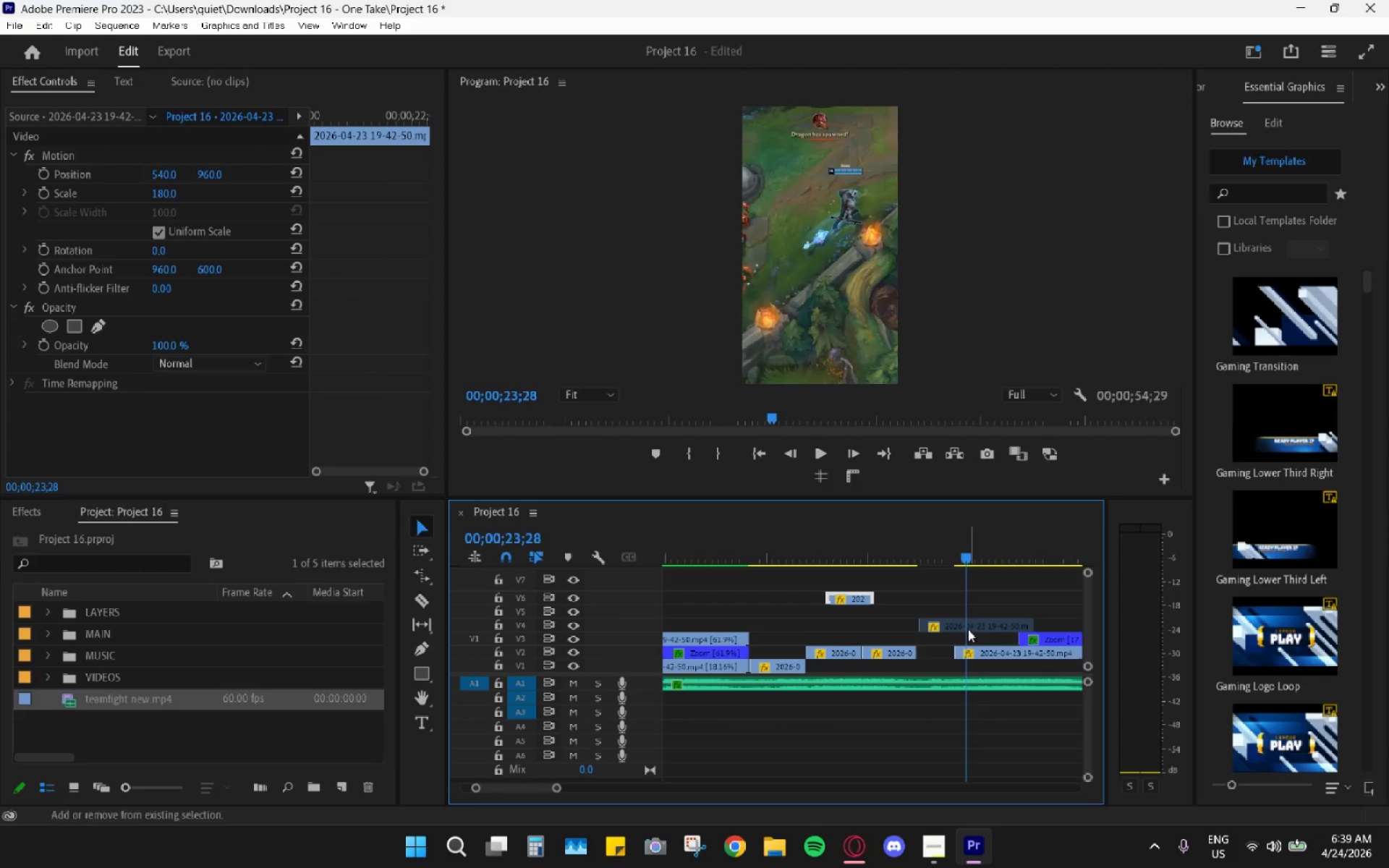 
double_click([968, 626])
 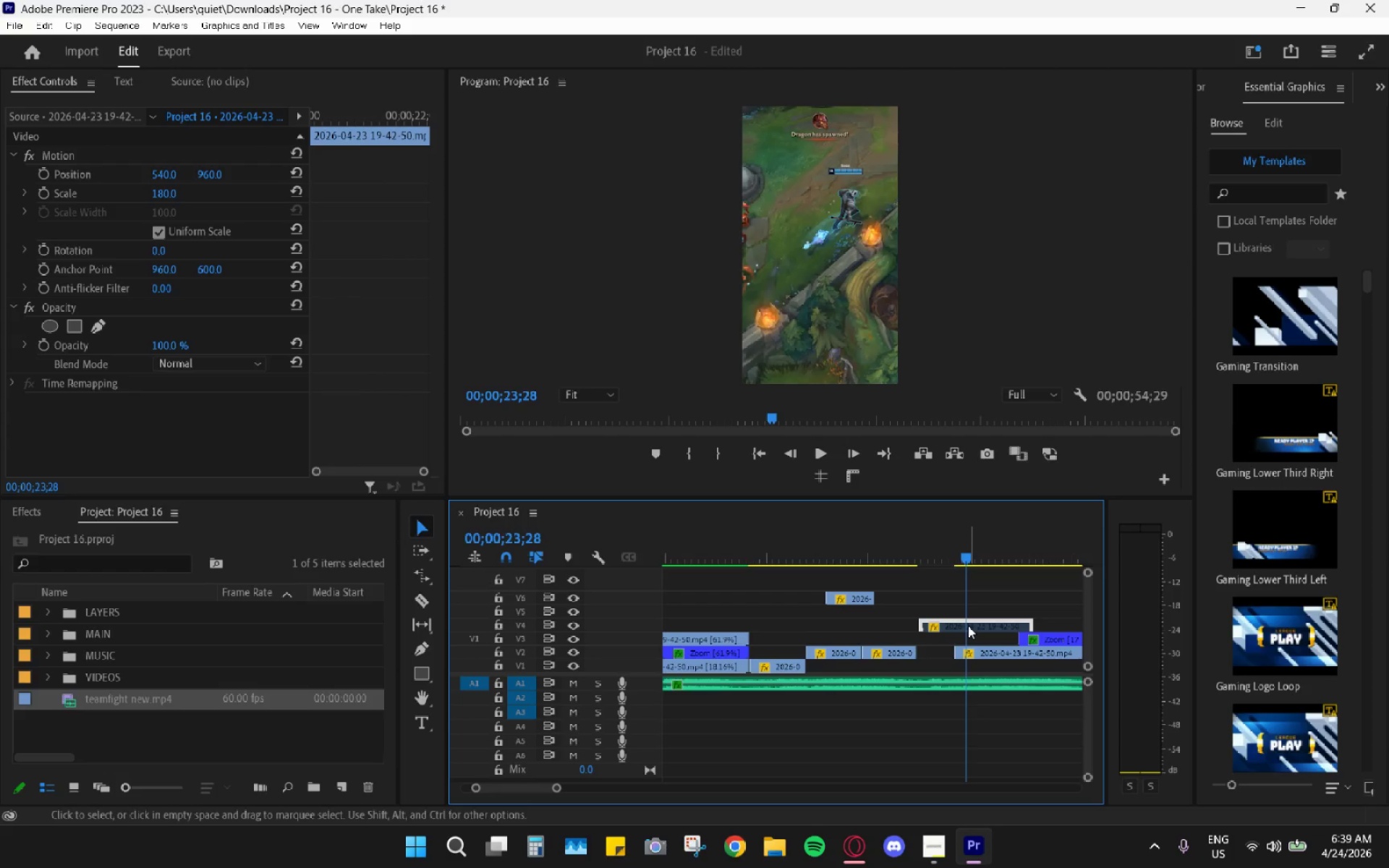 
key(Shift+ShiftLeft)
 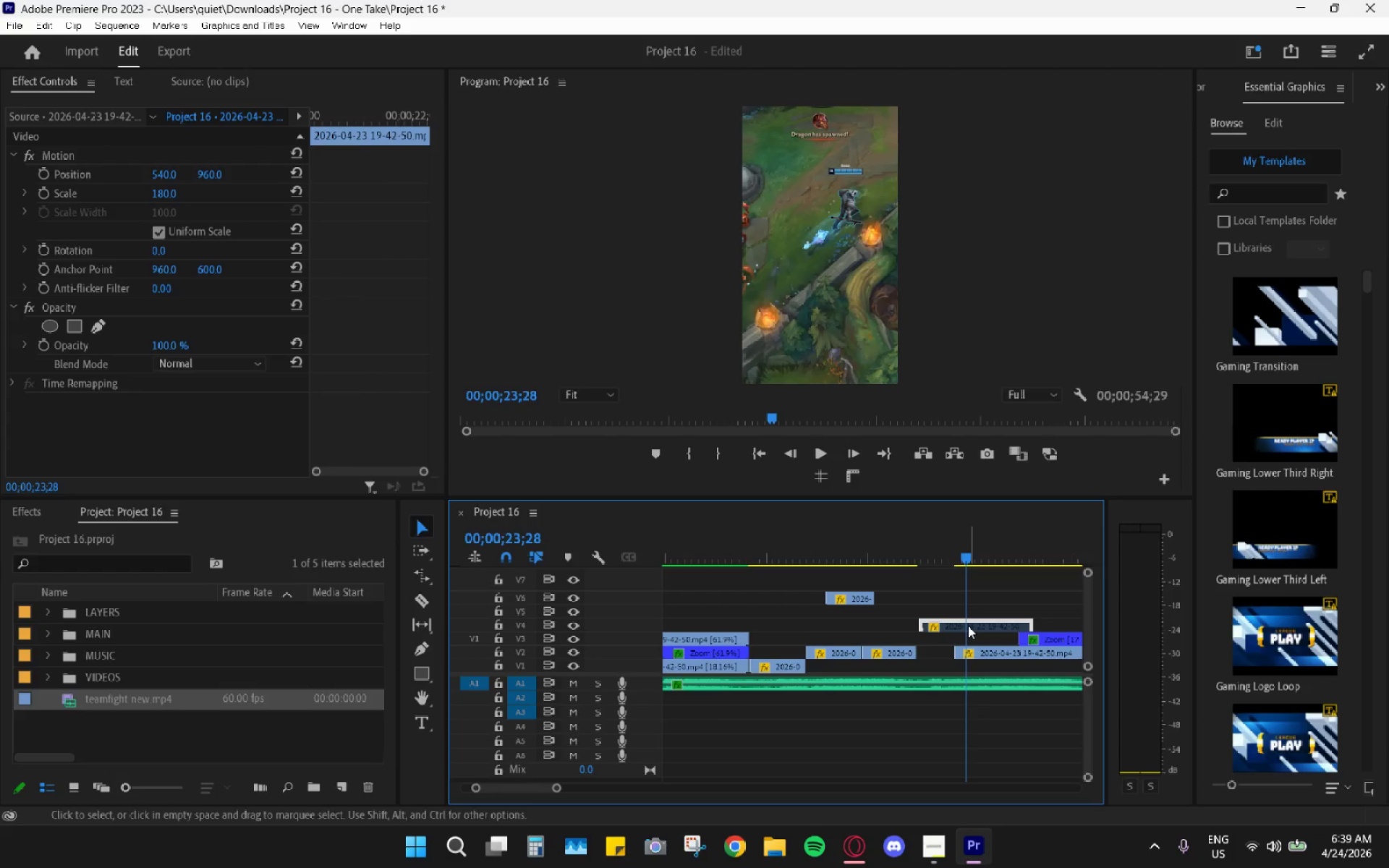 
key(Shift+E)
 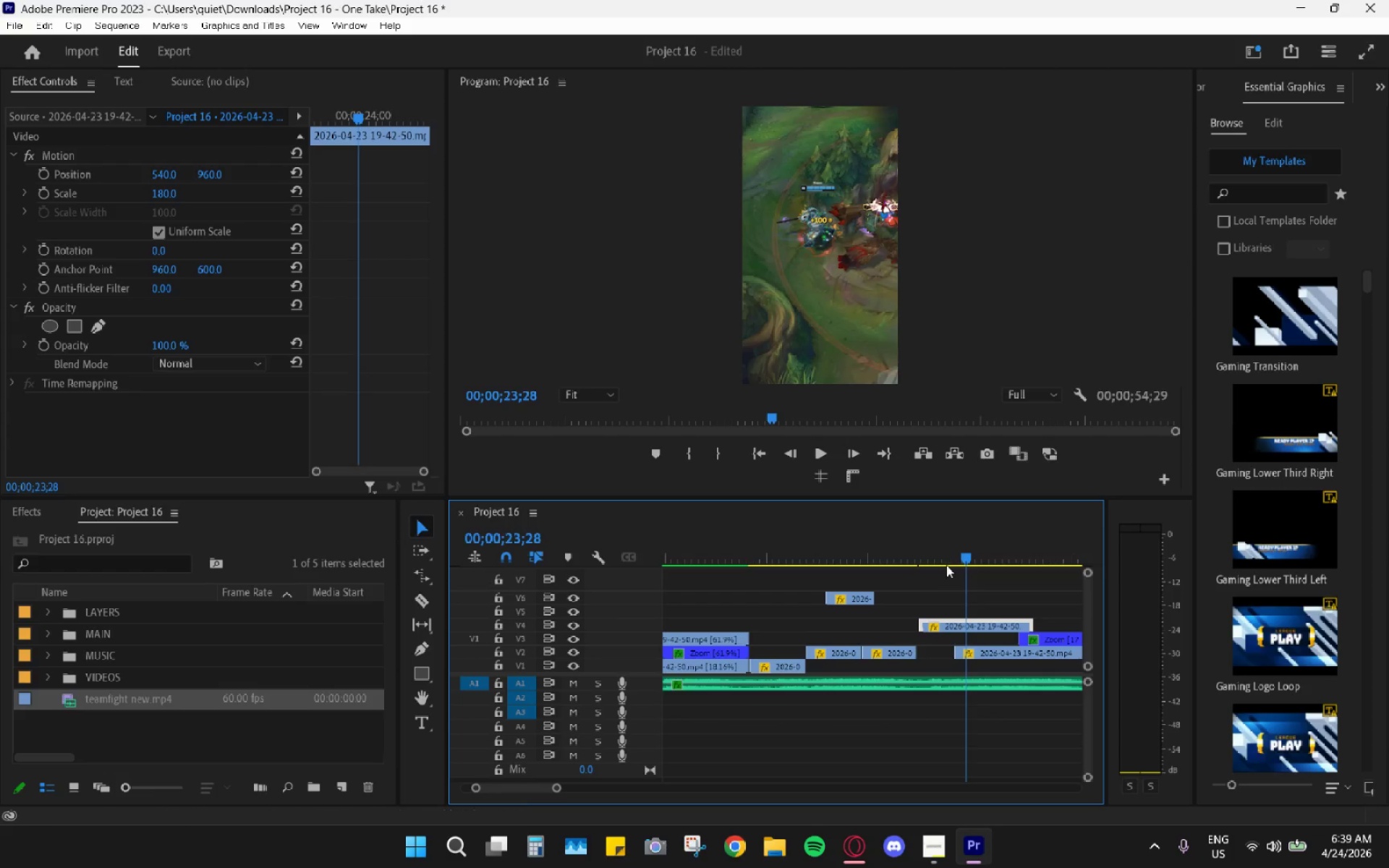 
left_click_drag(start_coordinate=[948, 558], to_coordinate=[922, 559])
 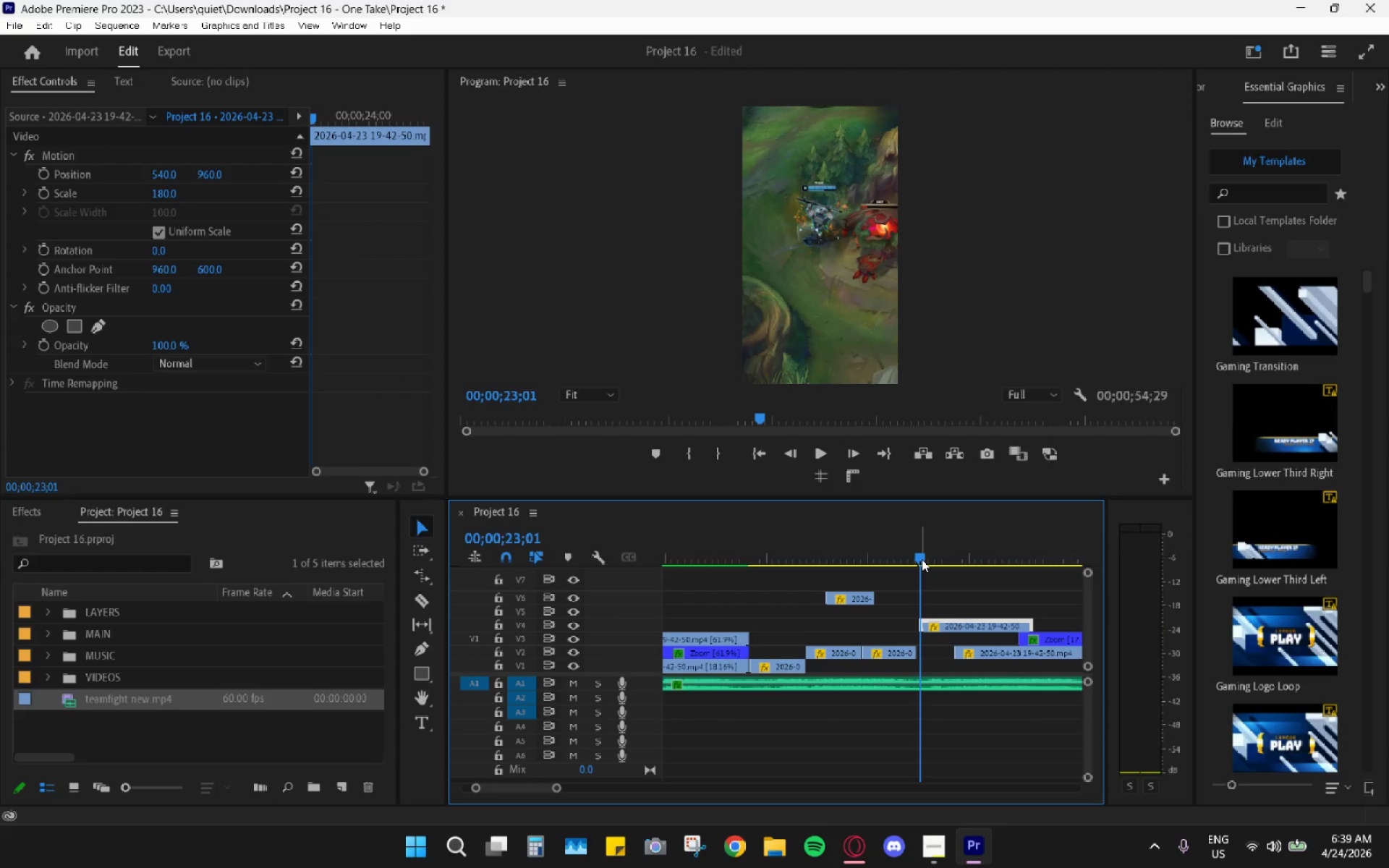 
key(Space)
 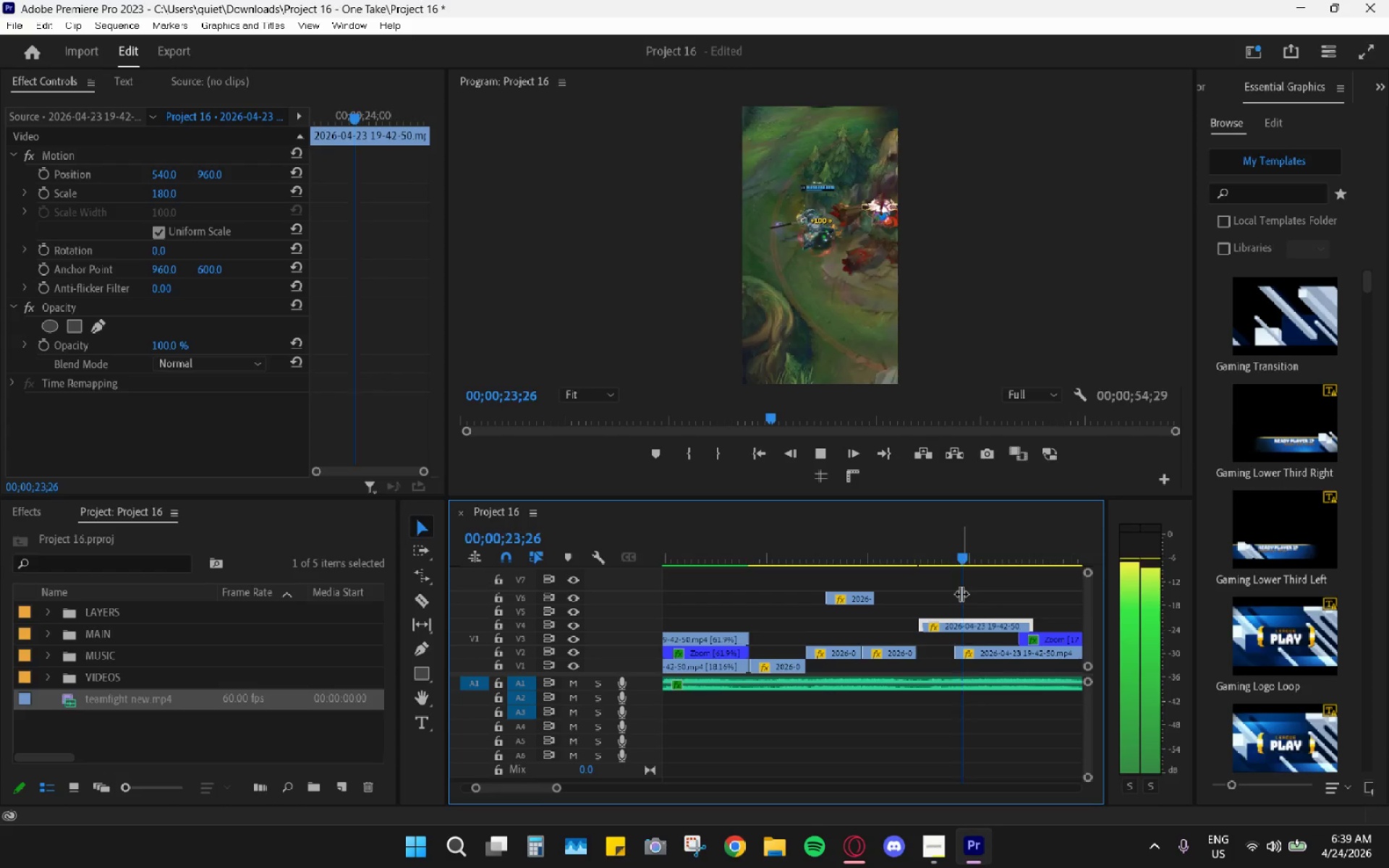 
key(Space)
 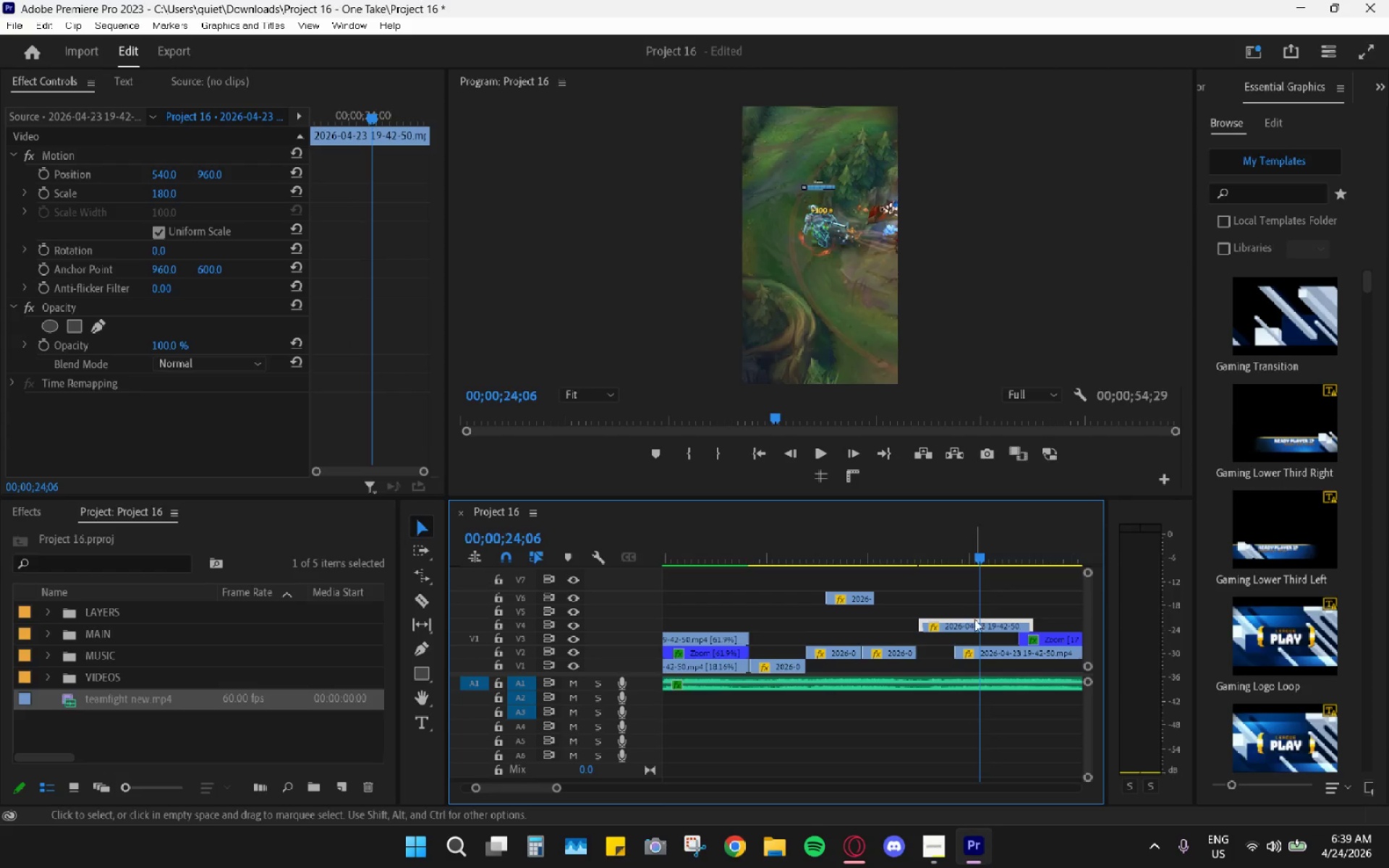 
key(C)
 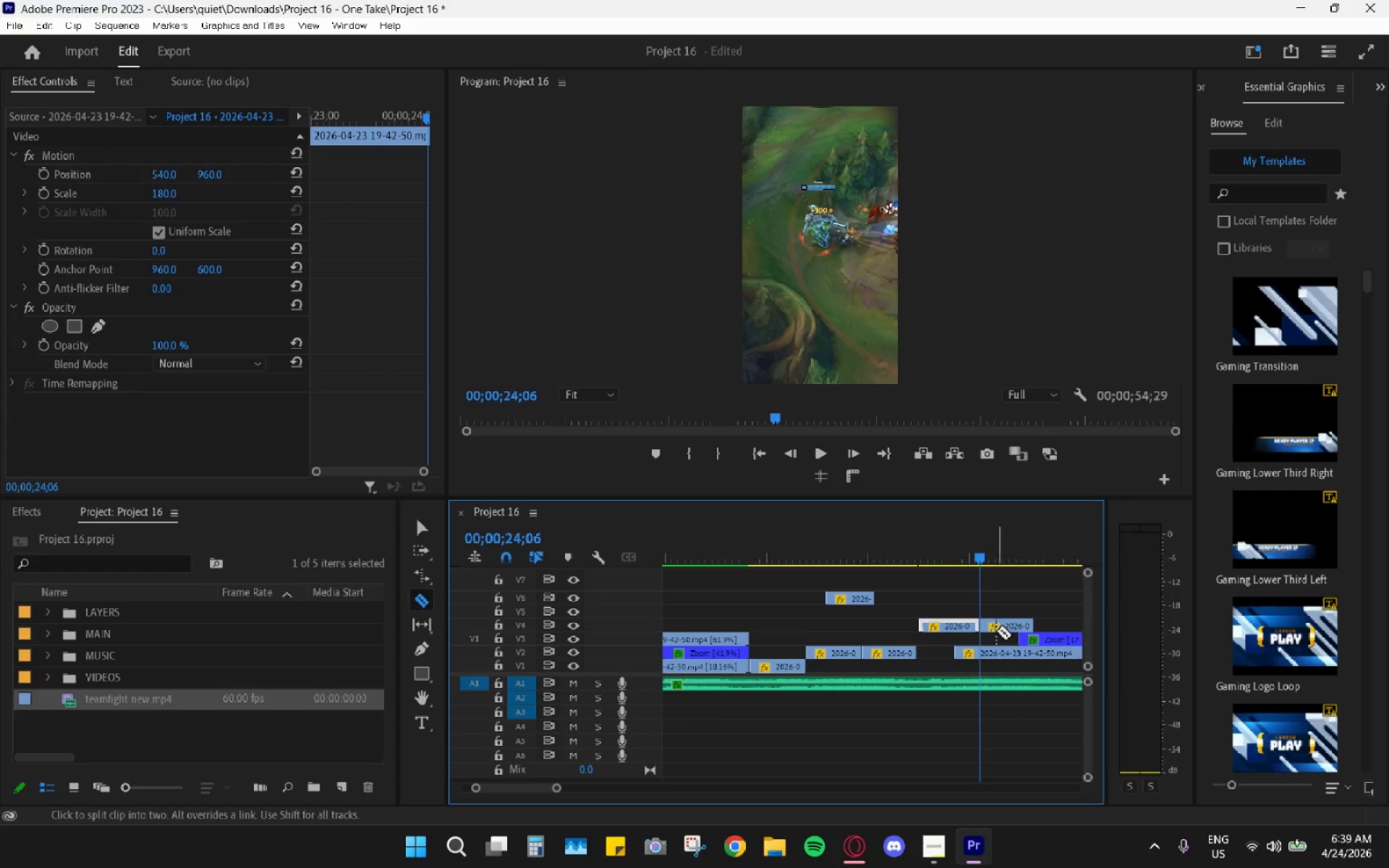 
type(vc)
 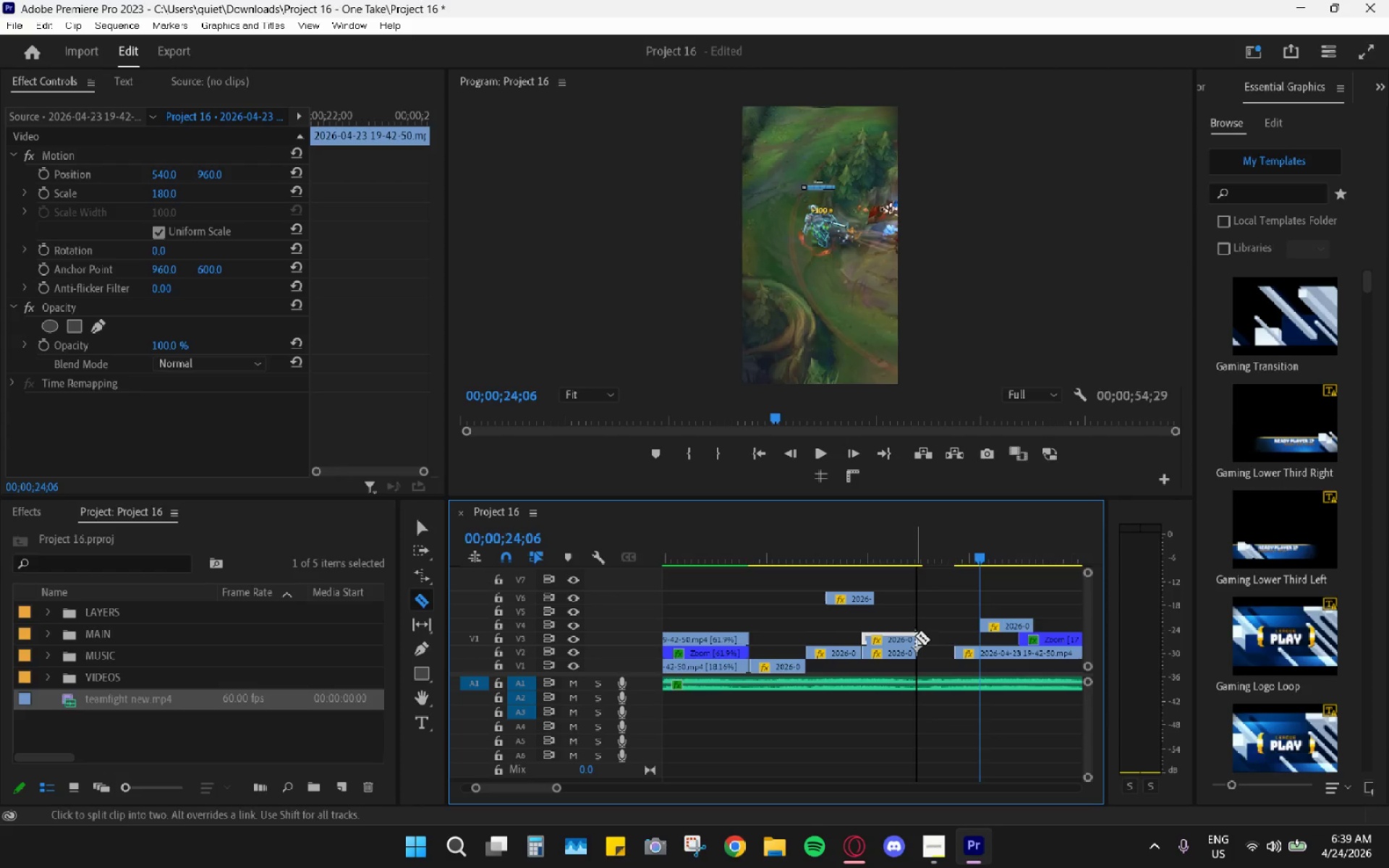 
left_click_drag(start_coordinate=[945, 623], to_coordinate=[889, 639])
 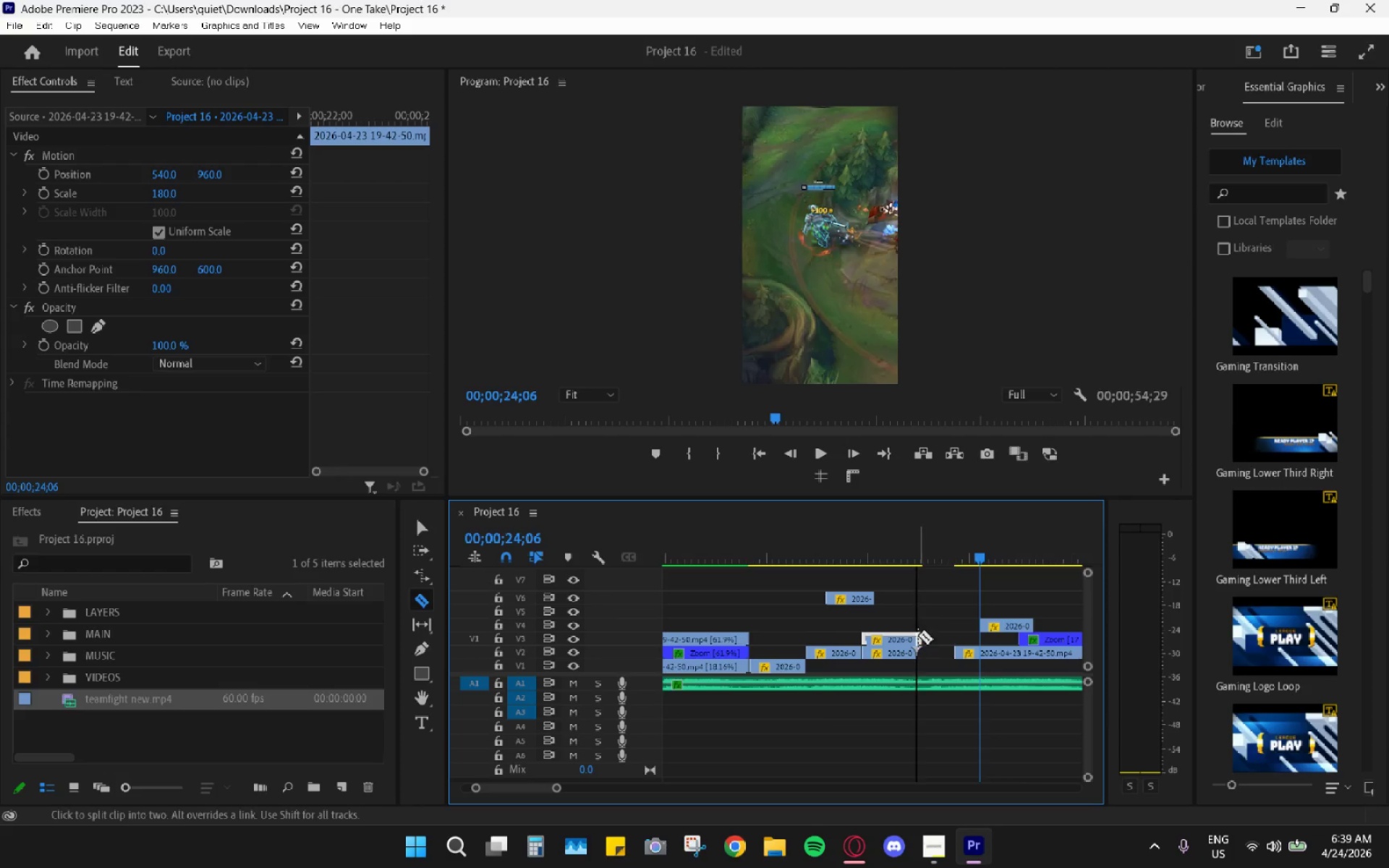 
left_click([915, 636])
 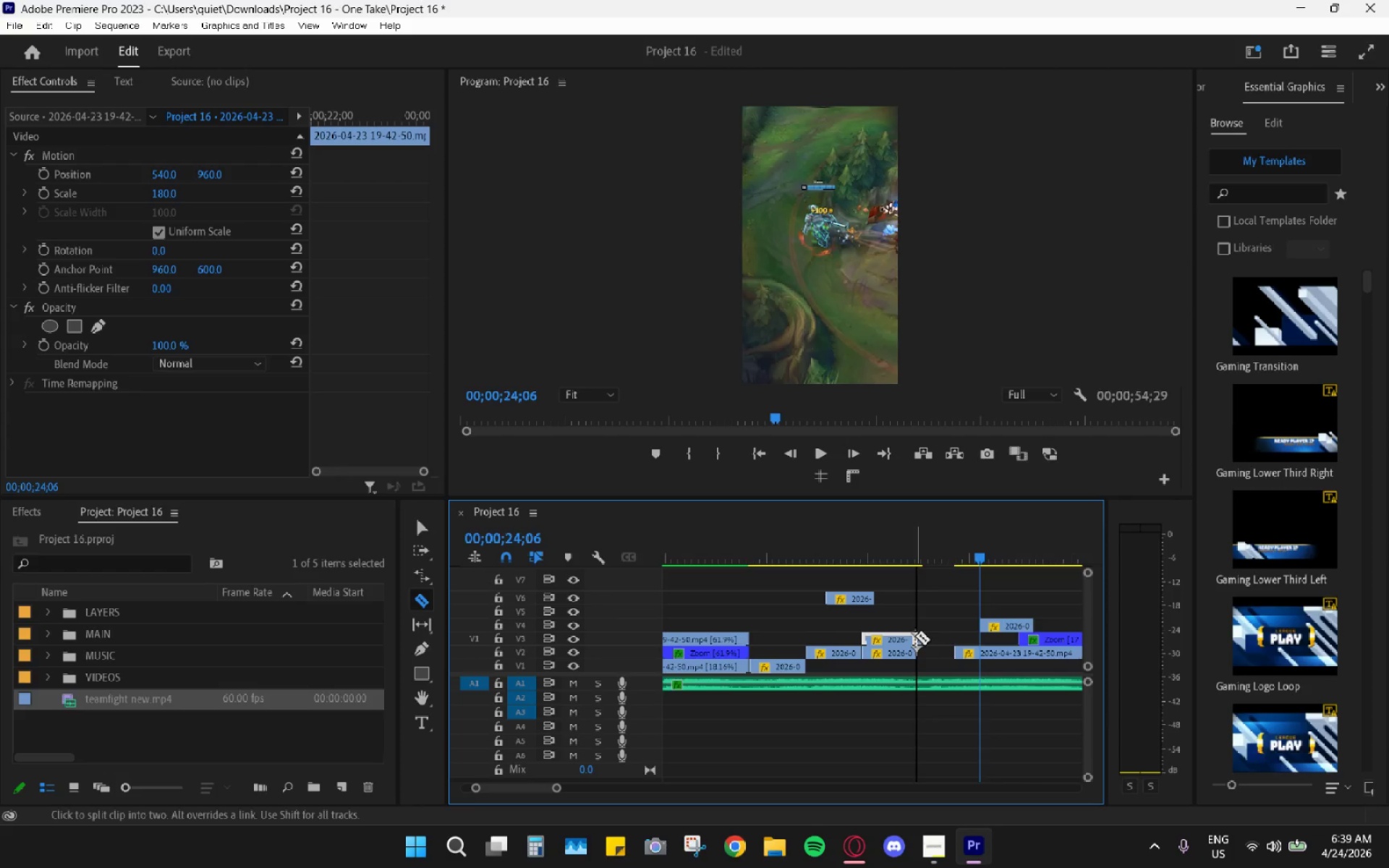 
key(V)
 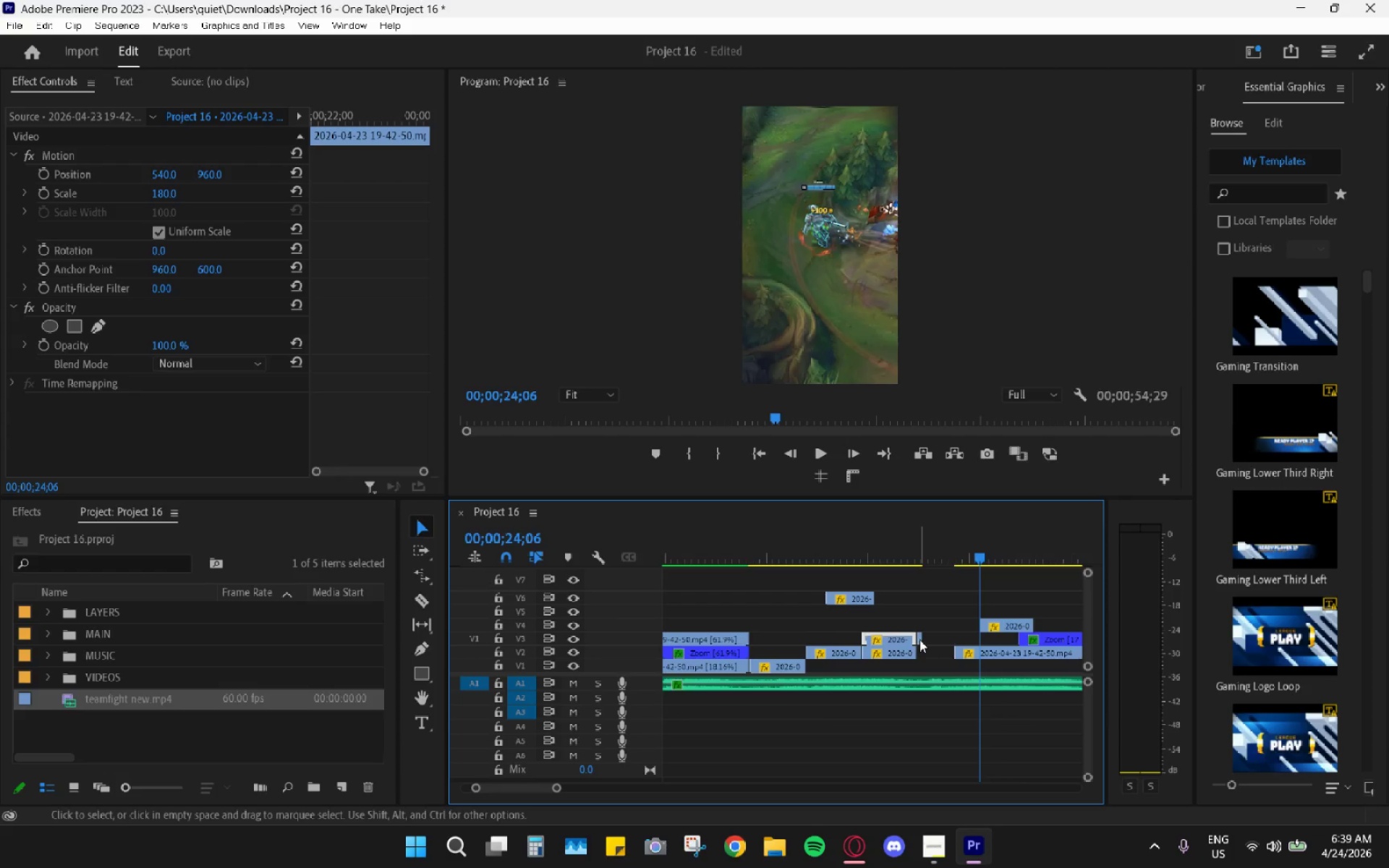 
double_click([919, 639])
 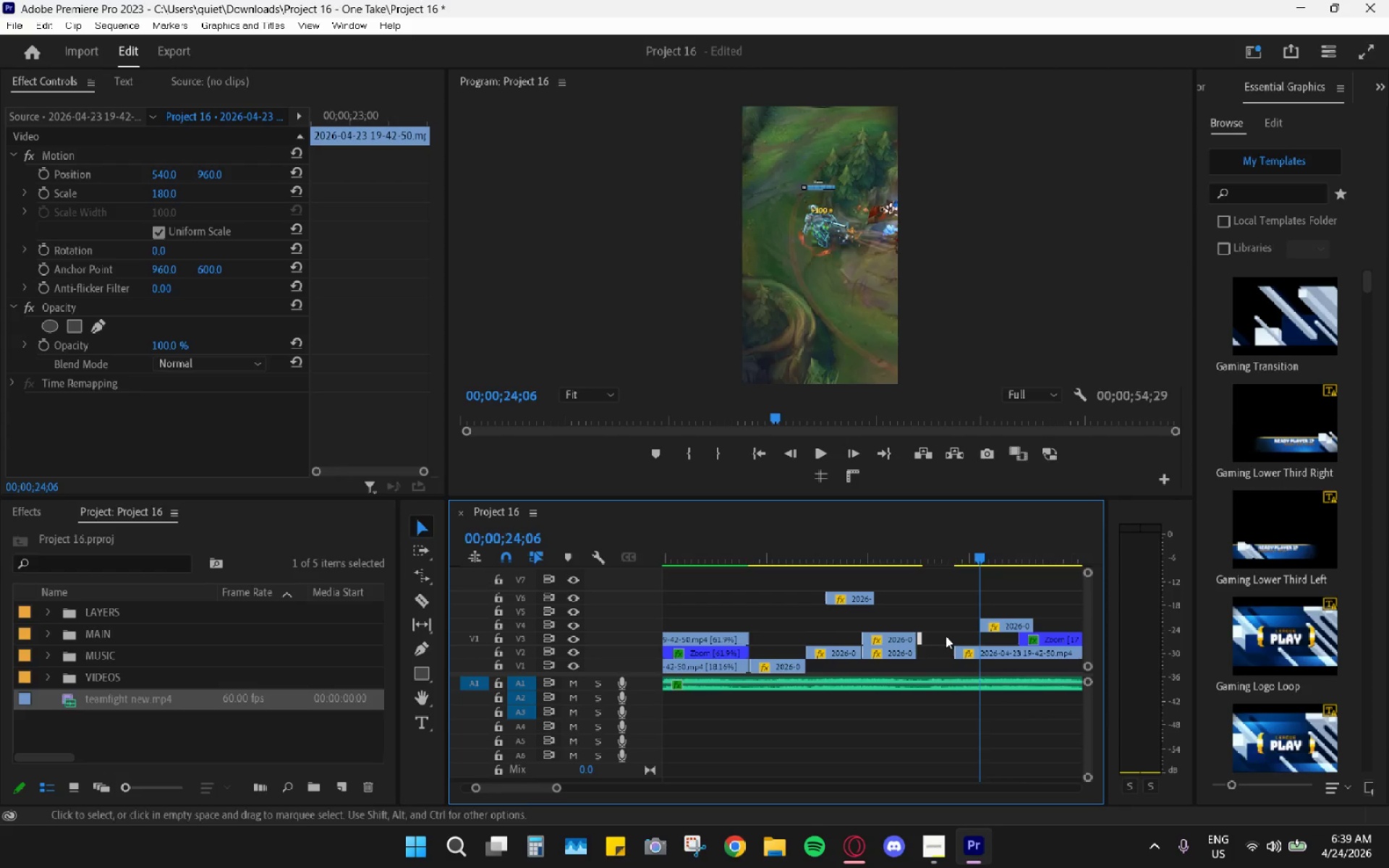 
key(H)
 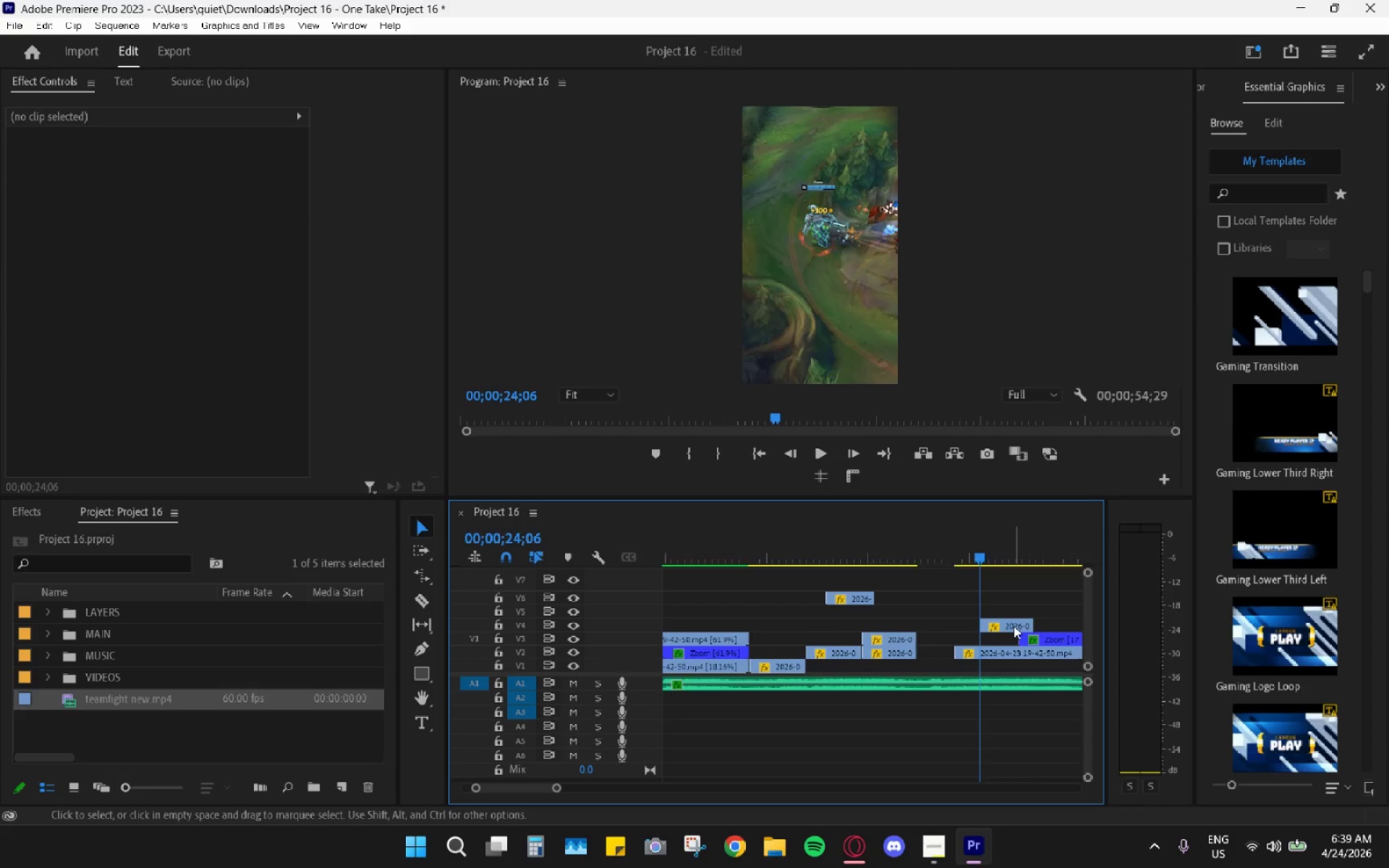 
left_click([1014, 623])
 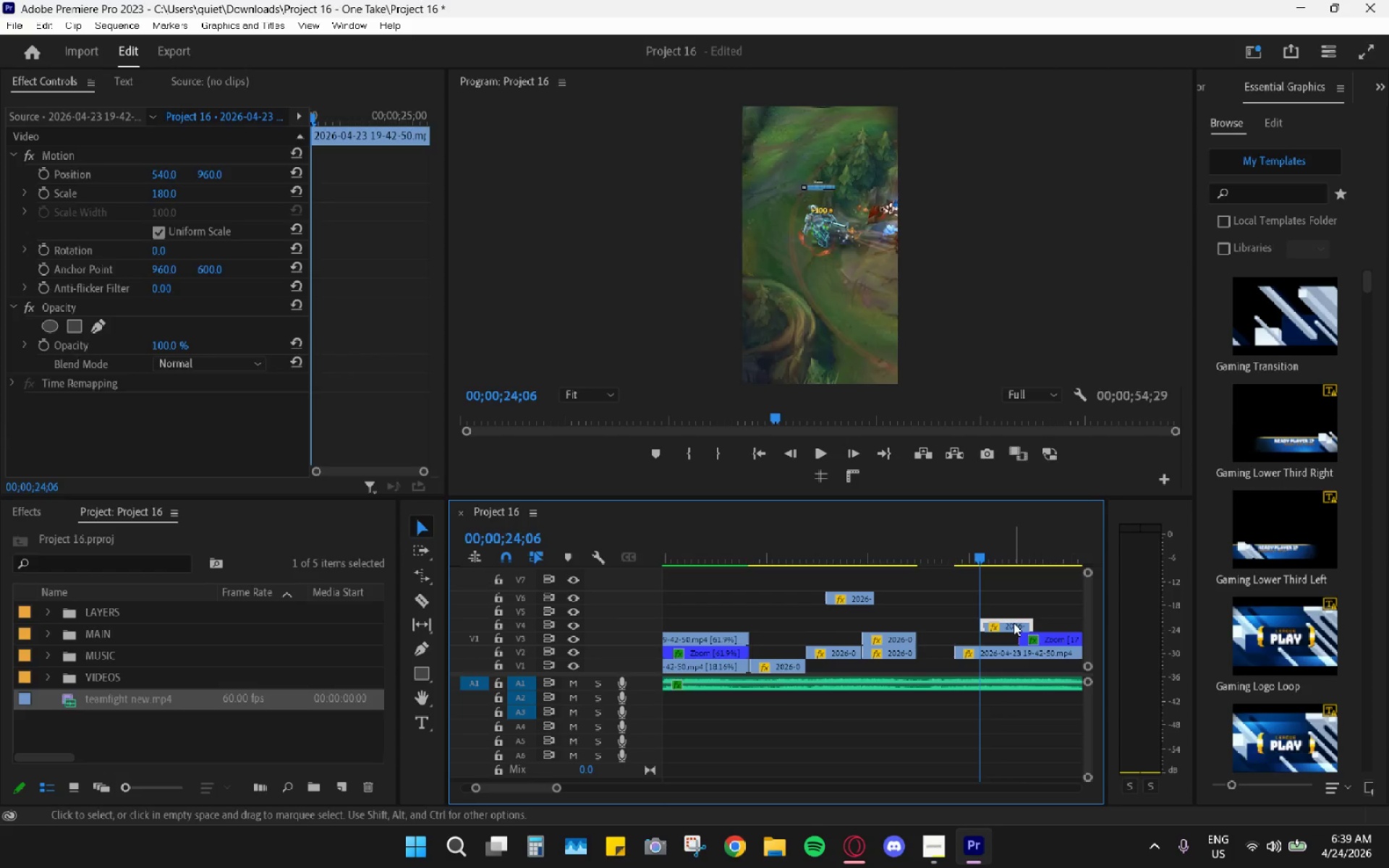 
key(H)
 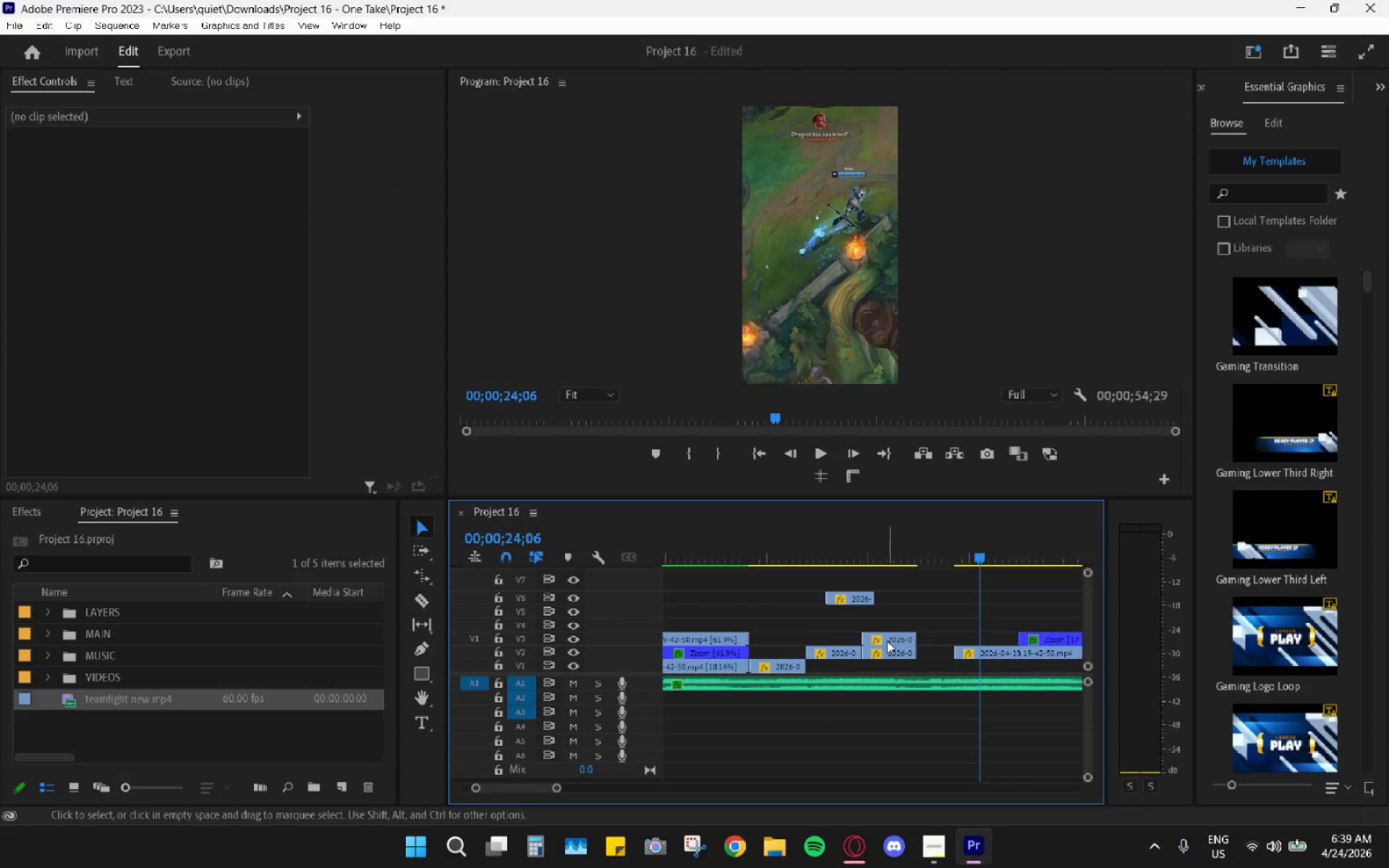 
left_click_drag(start_coordinate=[885, 639], to_coordinate=[934, 637])
 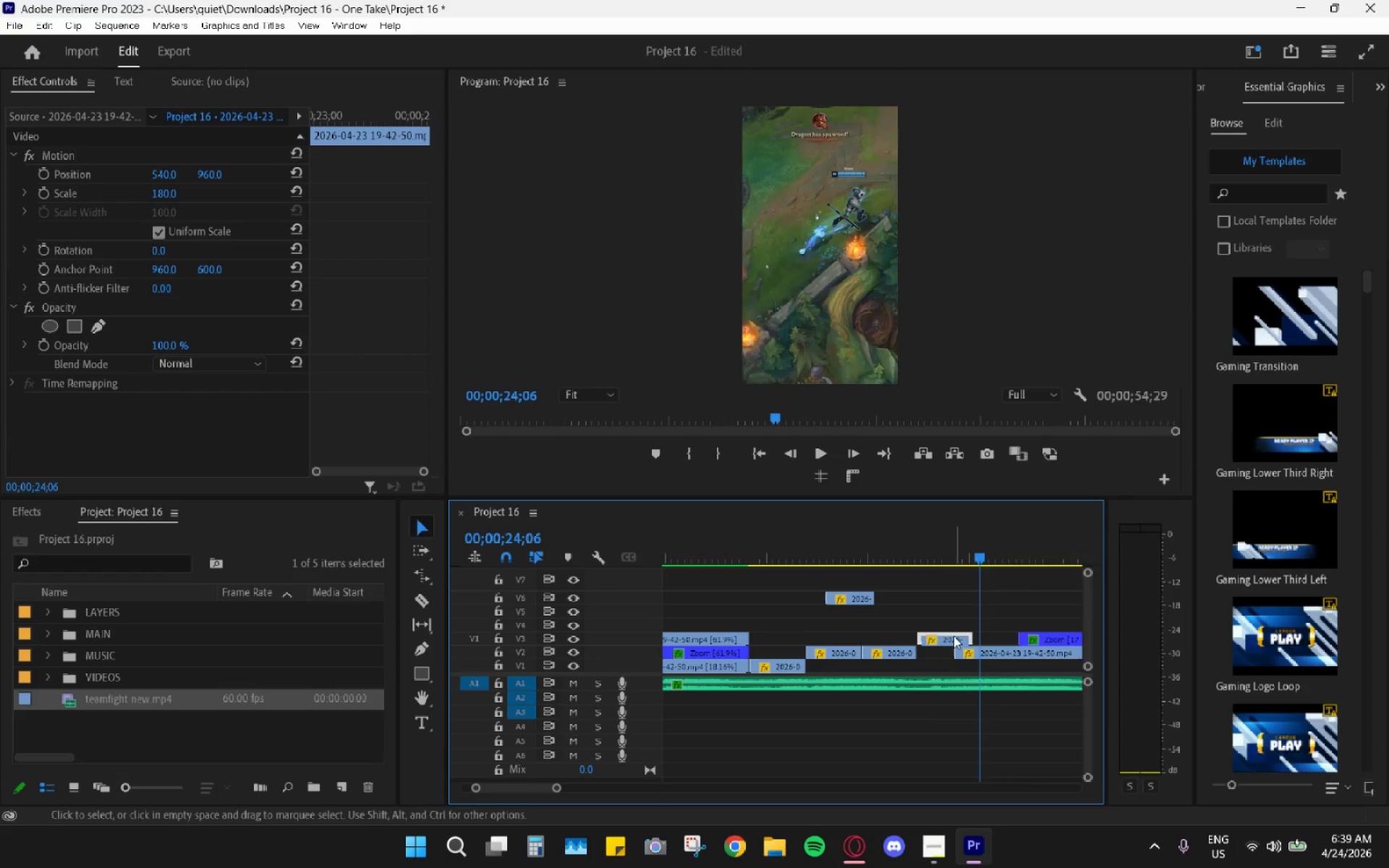 
hold_key(key=AltLeft, duration=0.58)
 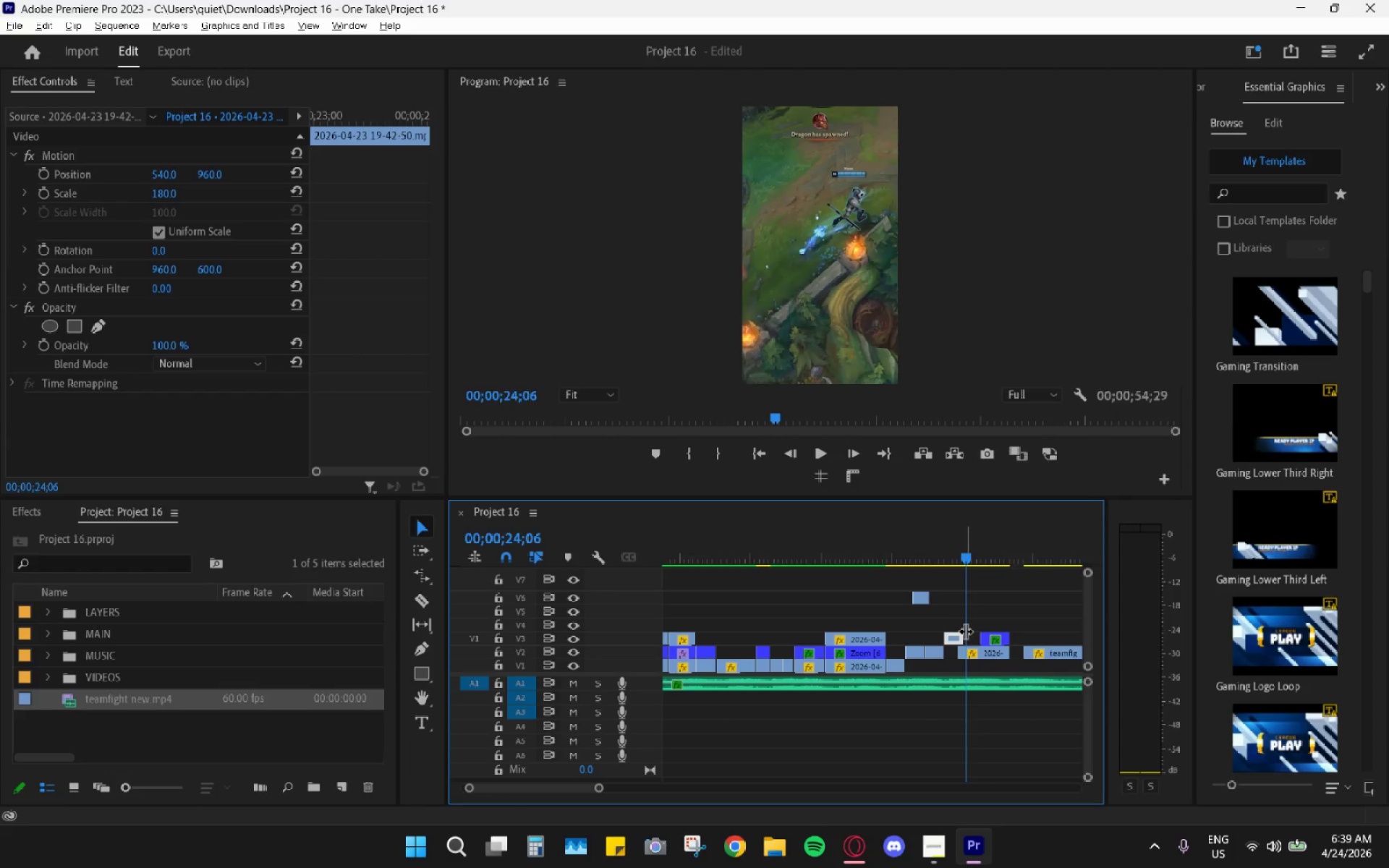 
key(Alt+AltLeft)
 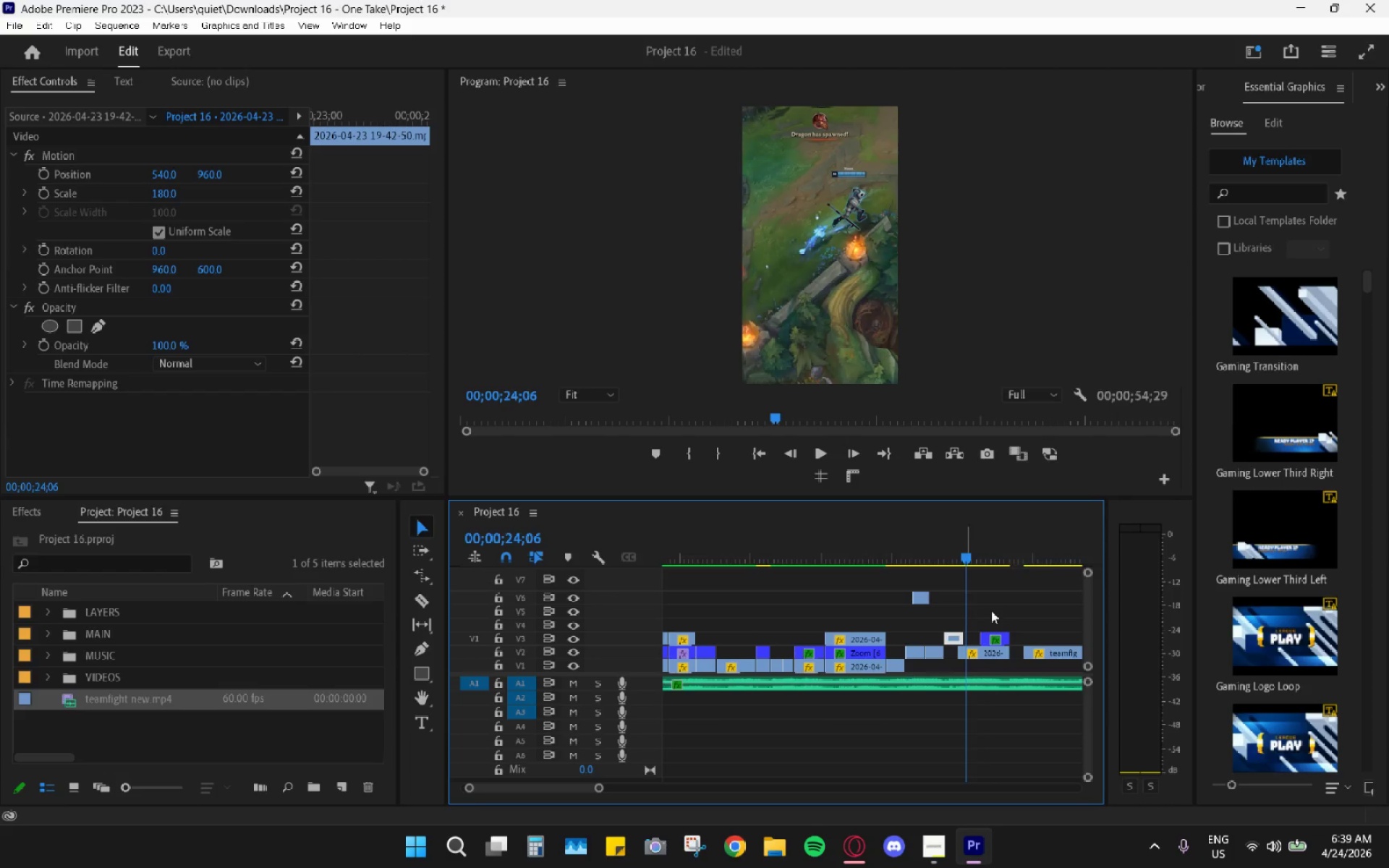 
left_click_drag(start_coordinate=[992, 607], to_coordinate=[992, 651])
 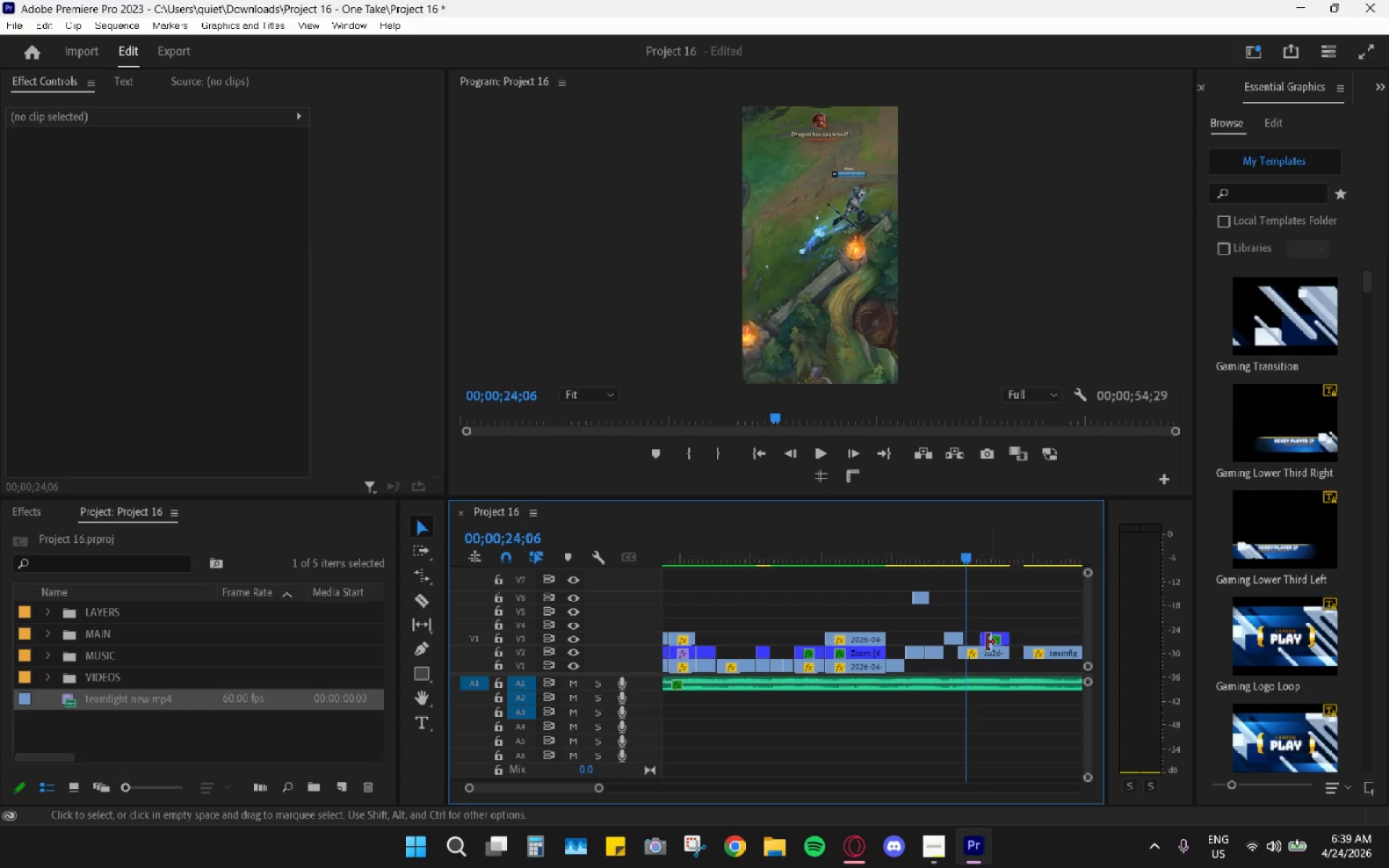 
scroll: coordinate [966, 629], scroll_direction: down, amount: 10.0
 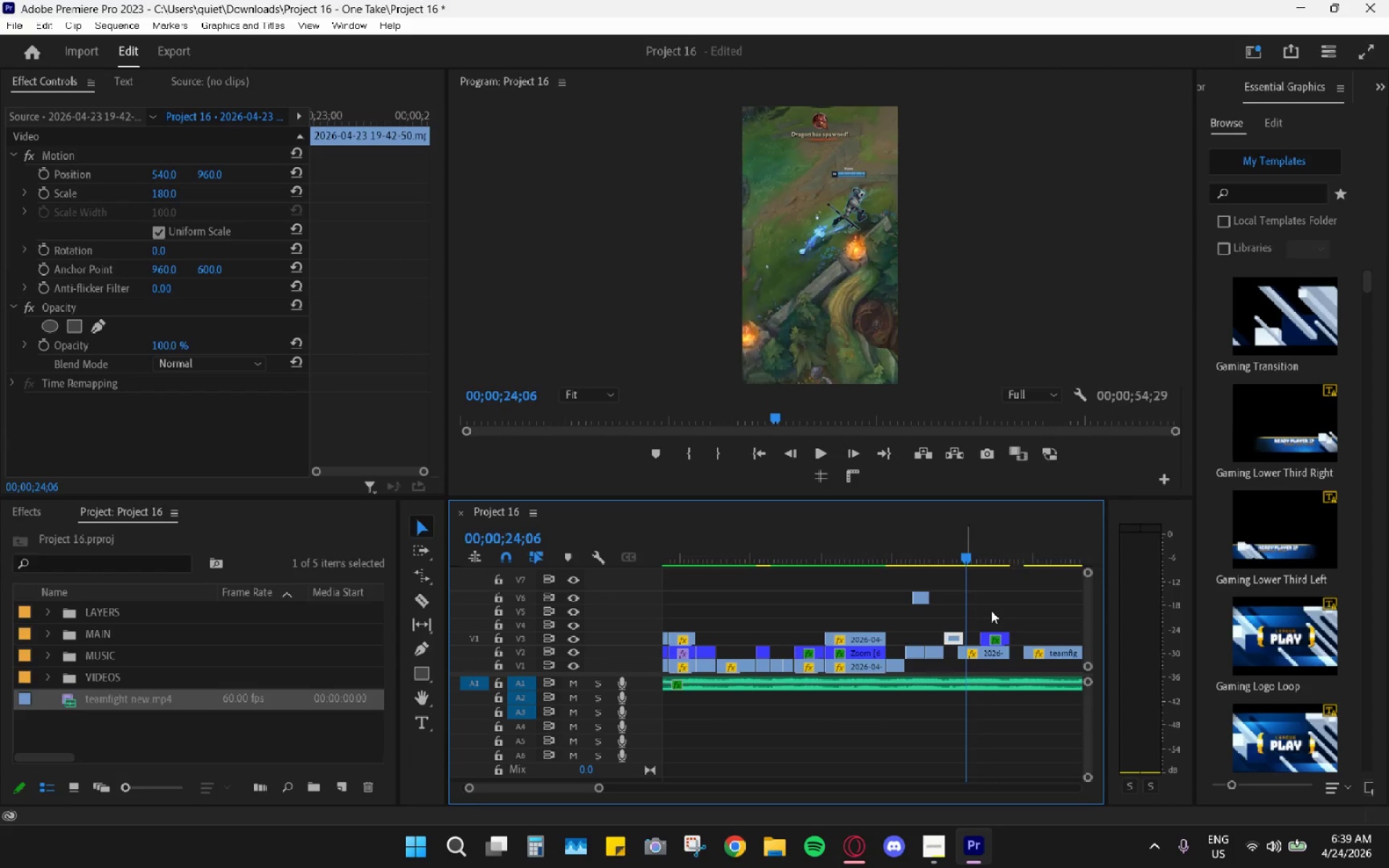 
left_click_drag(start_coordinate=[985, 619], to_coordinate=[993, 657])
 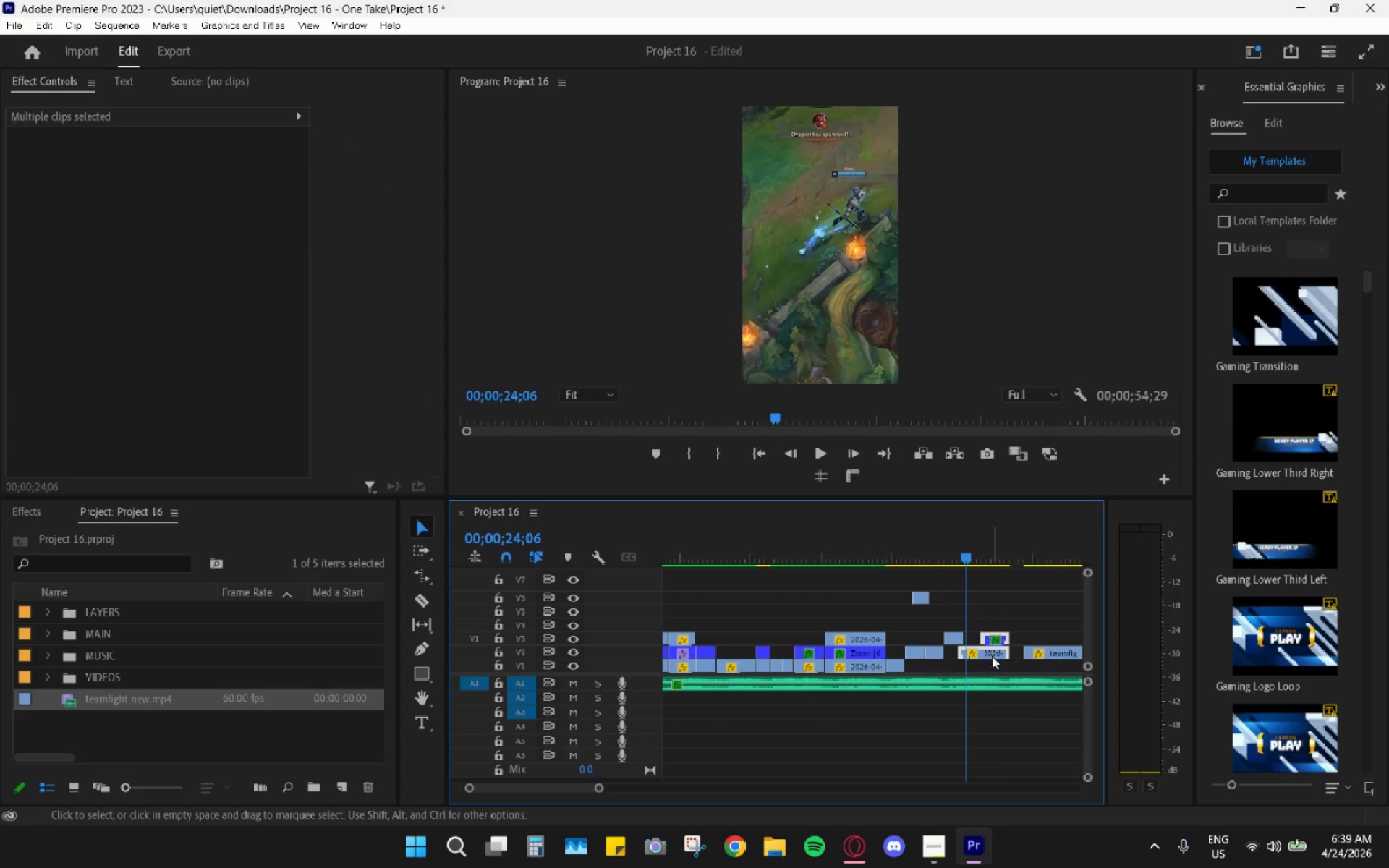 
left_click_drag(start_coordinate=[992, 656], to_coordinate=[1039, 639])
 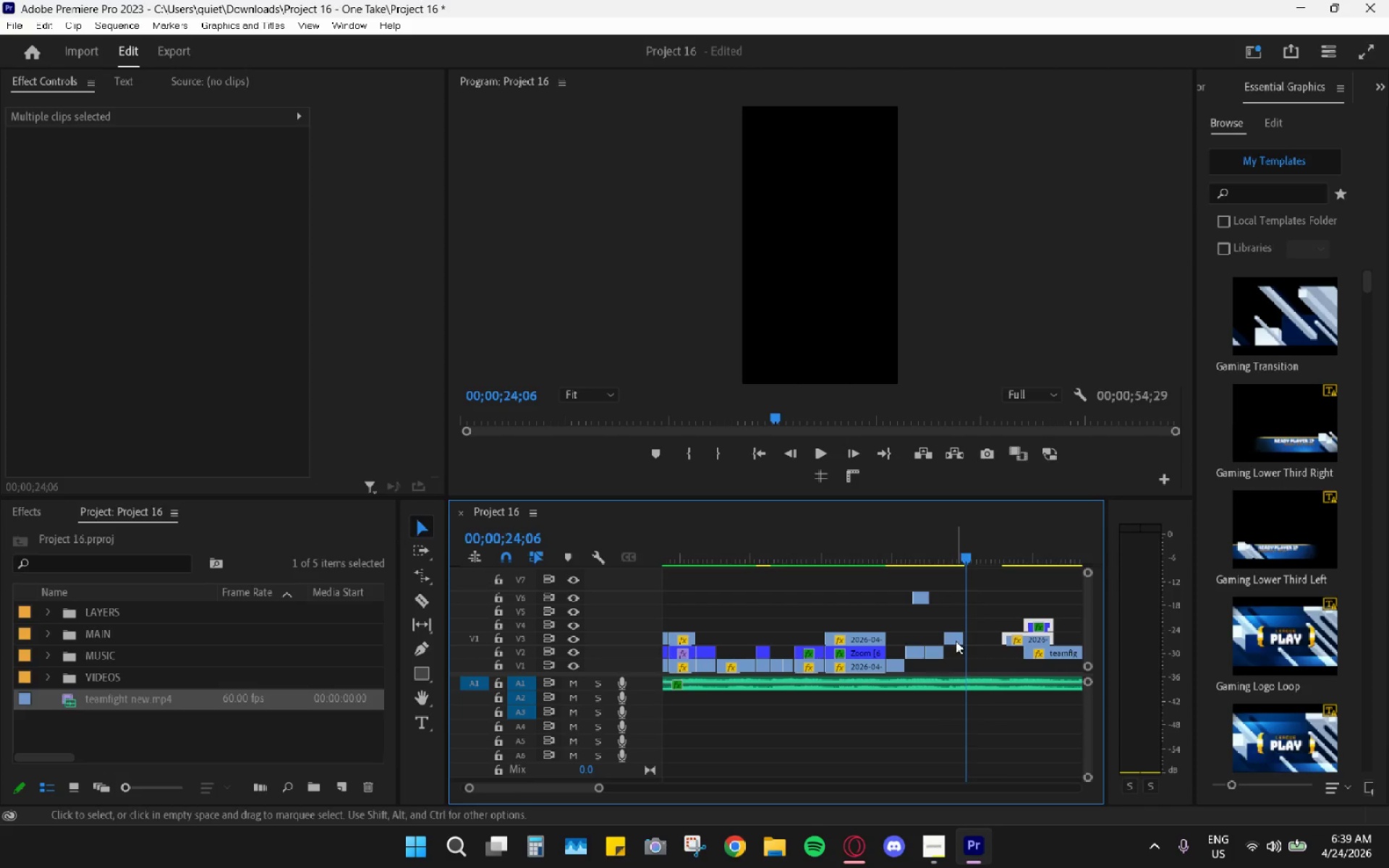 
left_click_drag(start_coordinate=[954, 642], to_coordinate=[954, 651])
 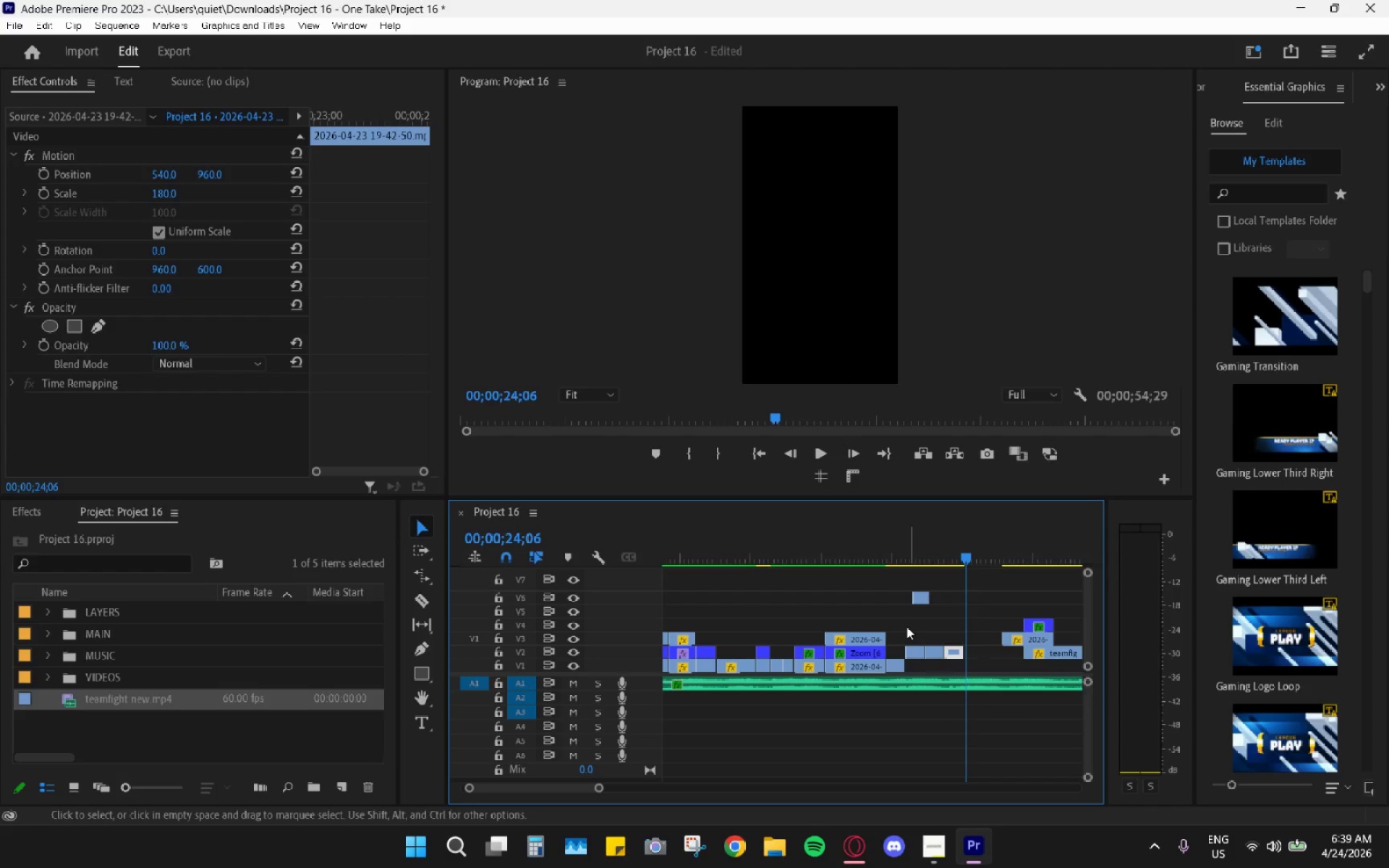 
left_click_drag(start_coordinate=[904, 628], to_coordinate=[959, 650])
 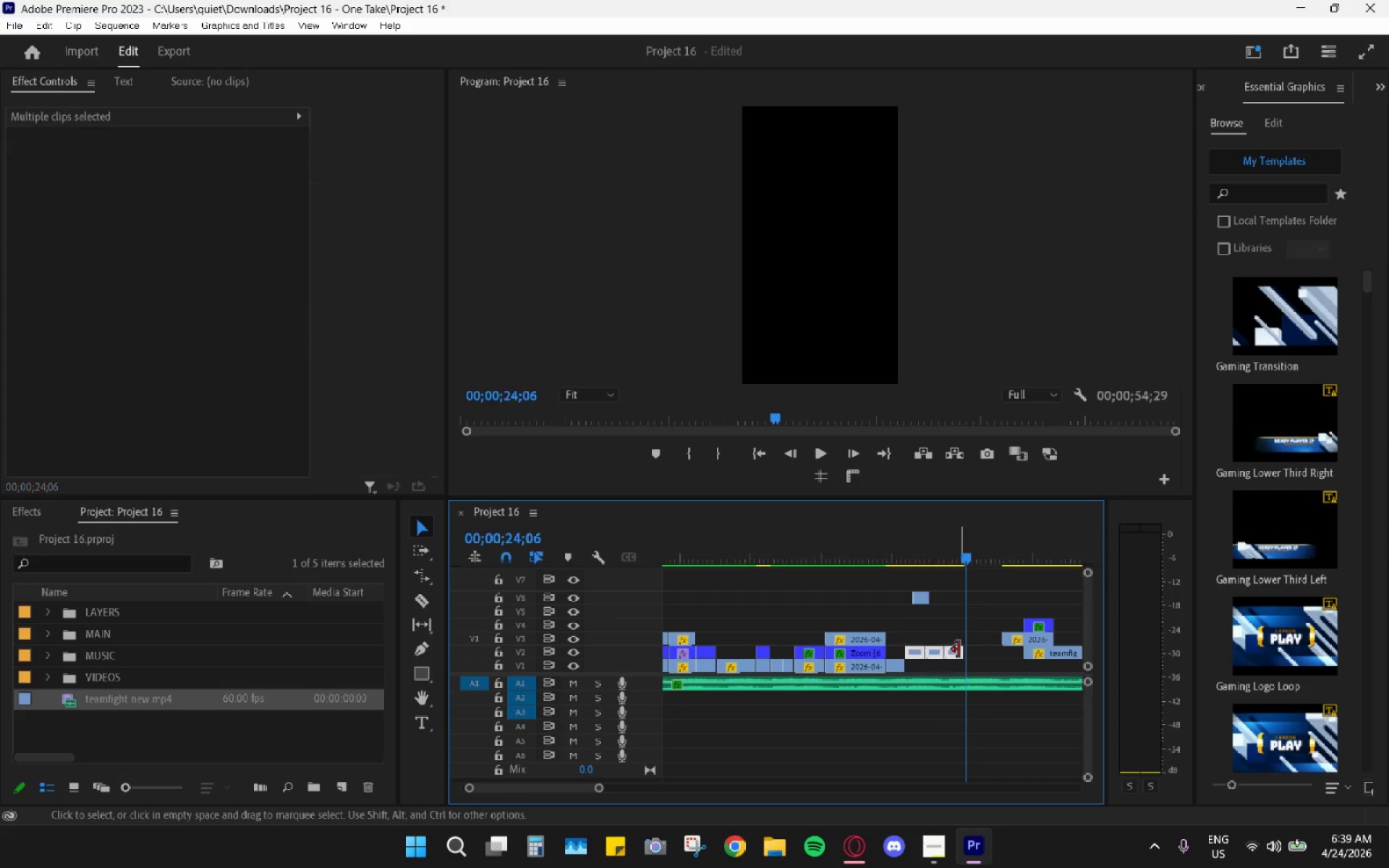 
left_click_drag(start_coordinate=[959, 650], to_coordinate=[959, 663])
 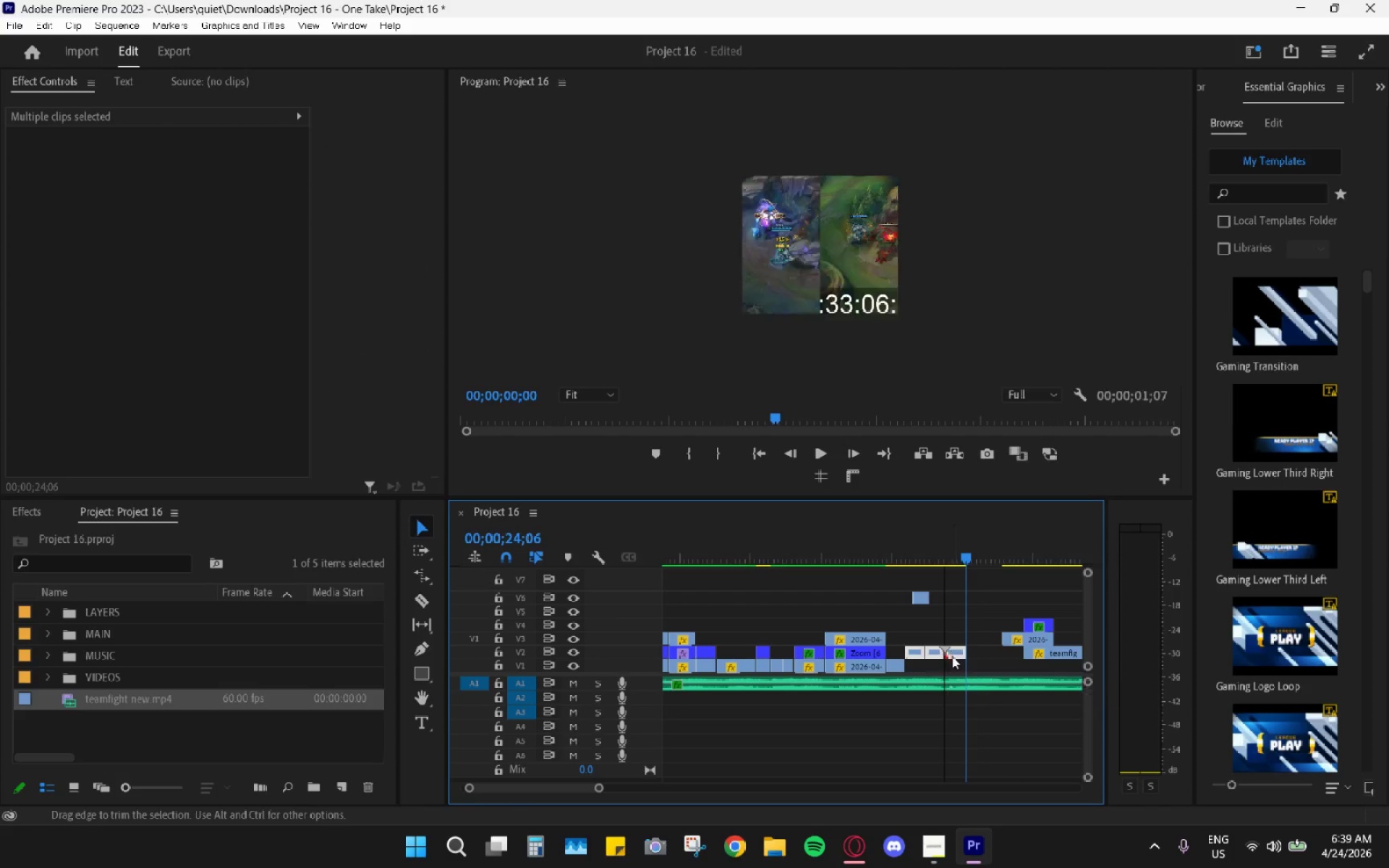 
left_click_drag(start_coordinate=[954, 652], to_coordinate=[956, 663])
 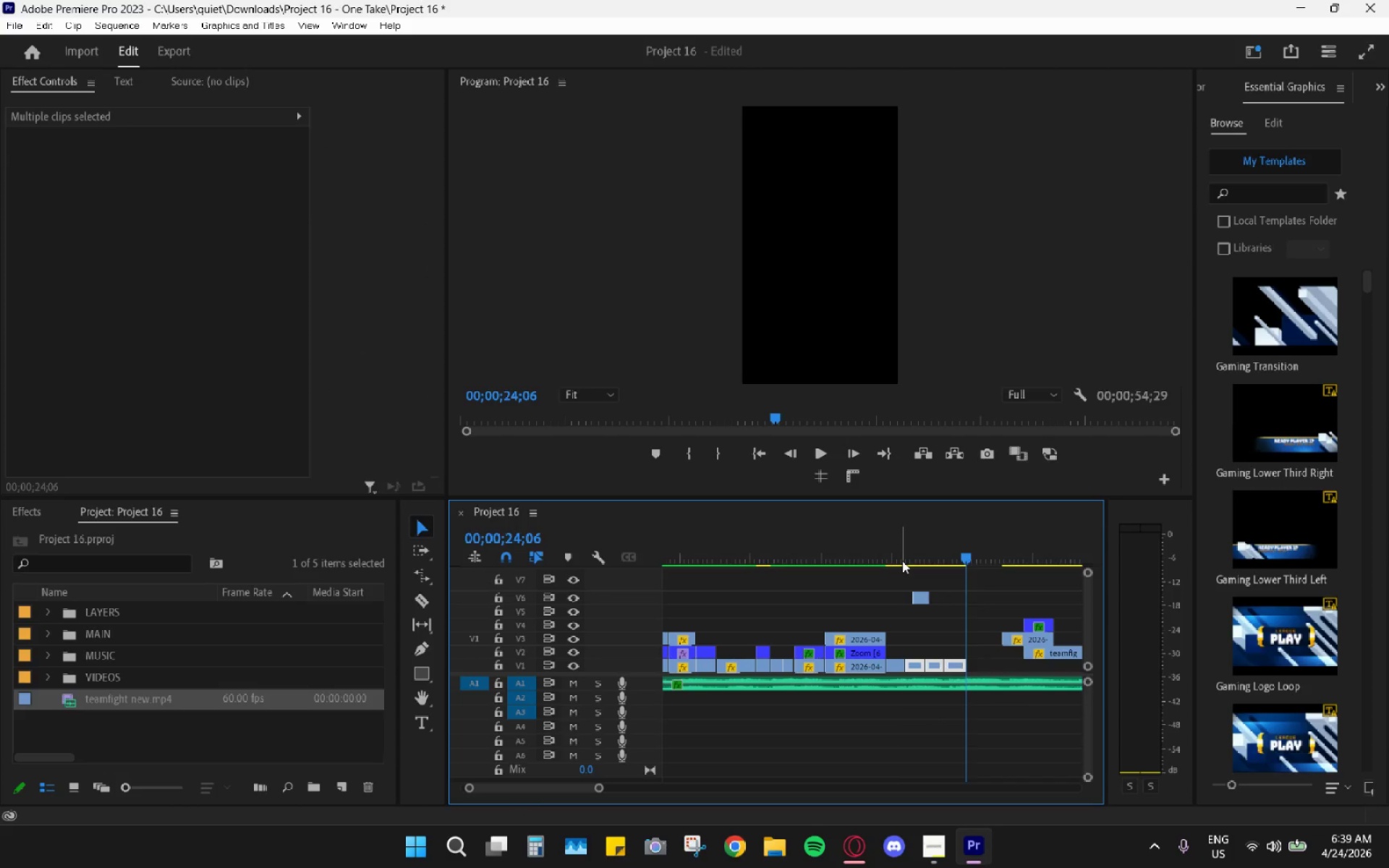 
double_click([925, 597])
 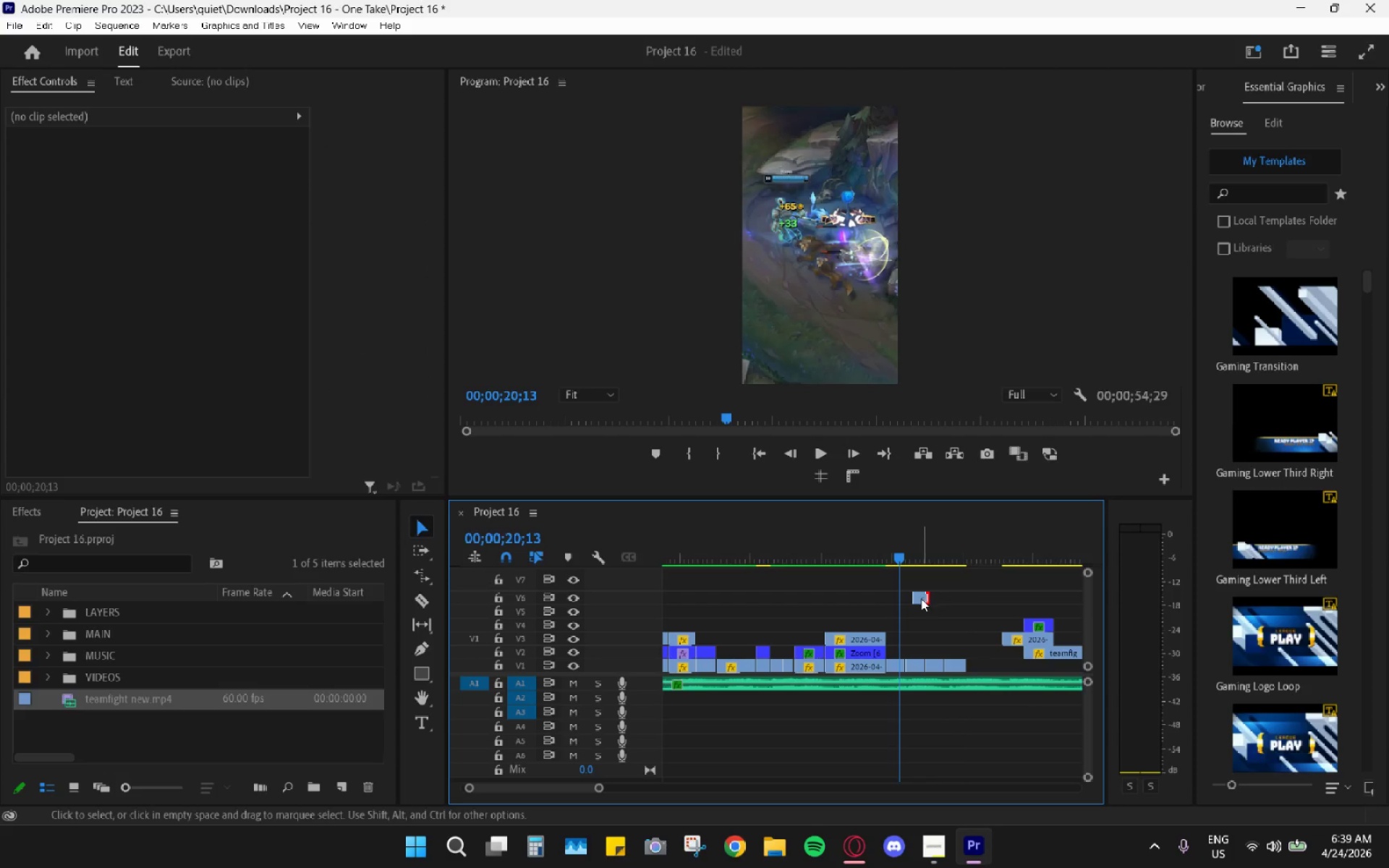 
triple_click([921, 598])
 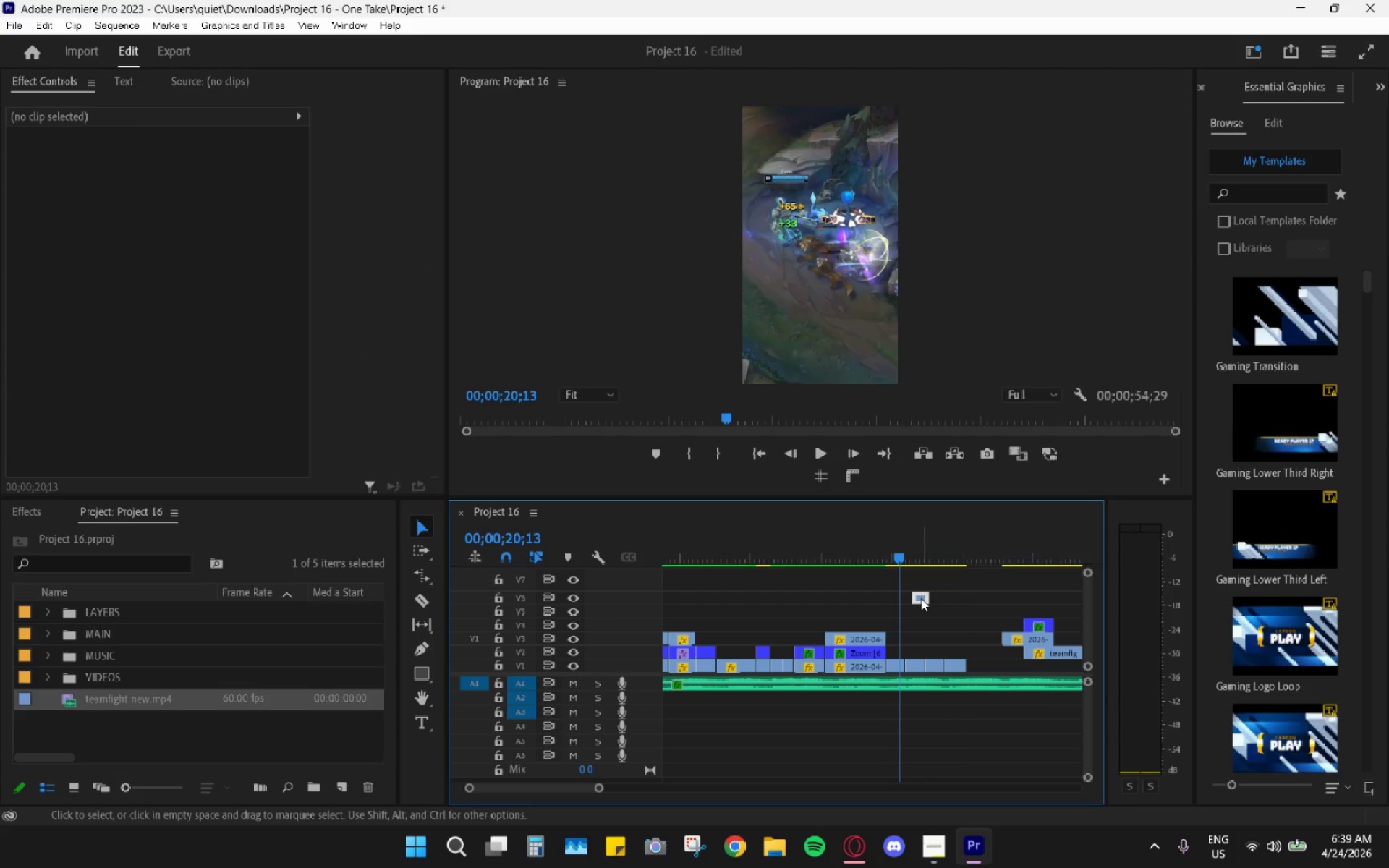 
key(Shift+ShiftLeft)
 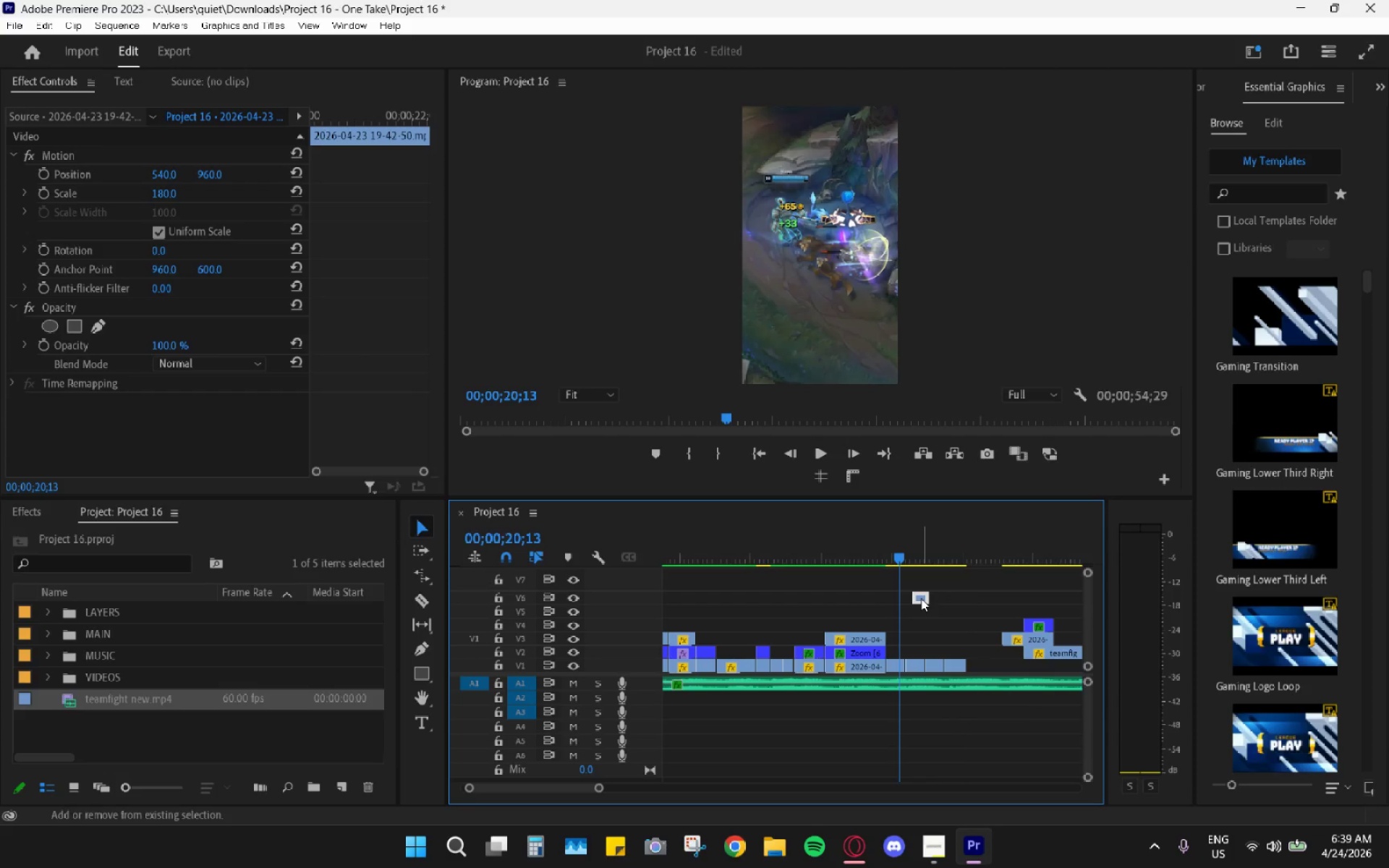 
key(Shift+E)
 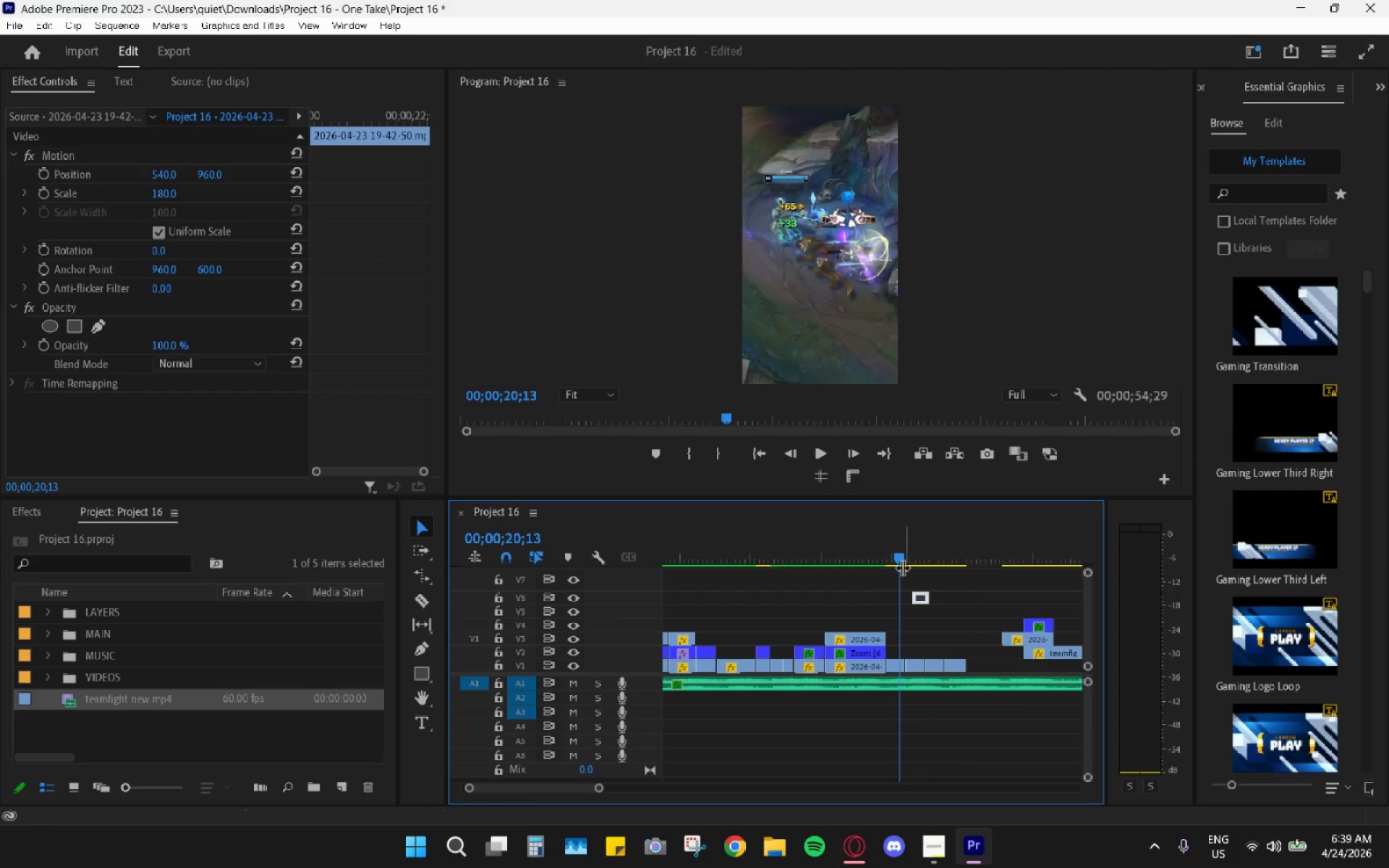 
left_click_drag(start_coordinate=[900, 566], to_coordinate=[890, 563])
 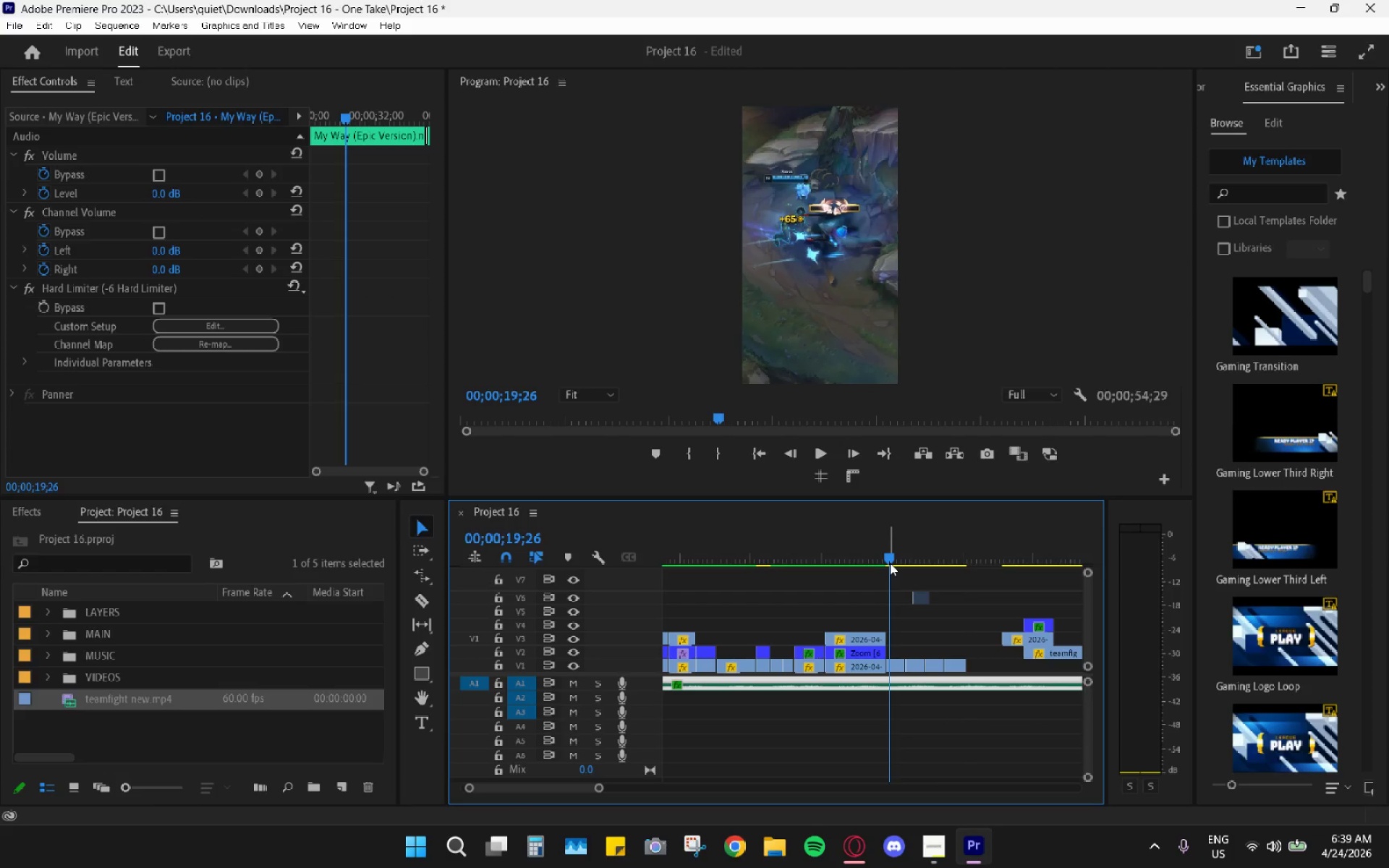 
key(Space)
 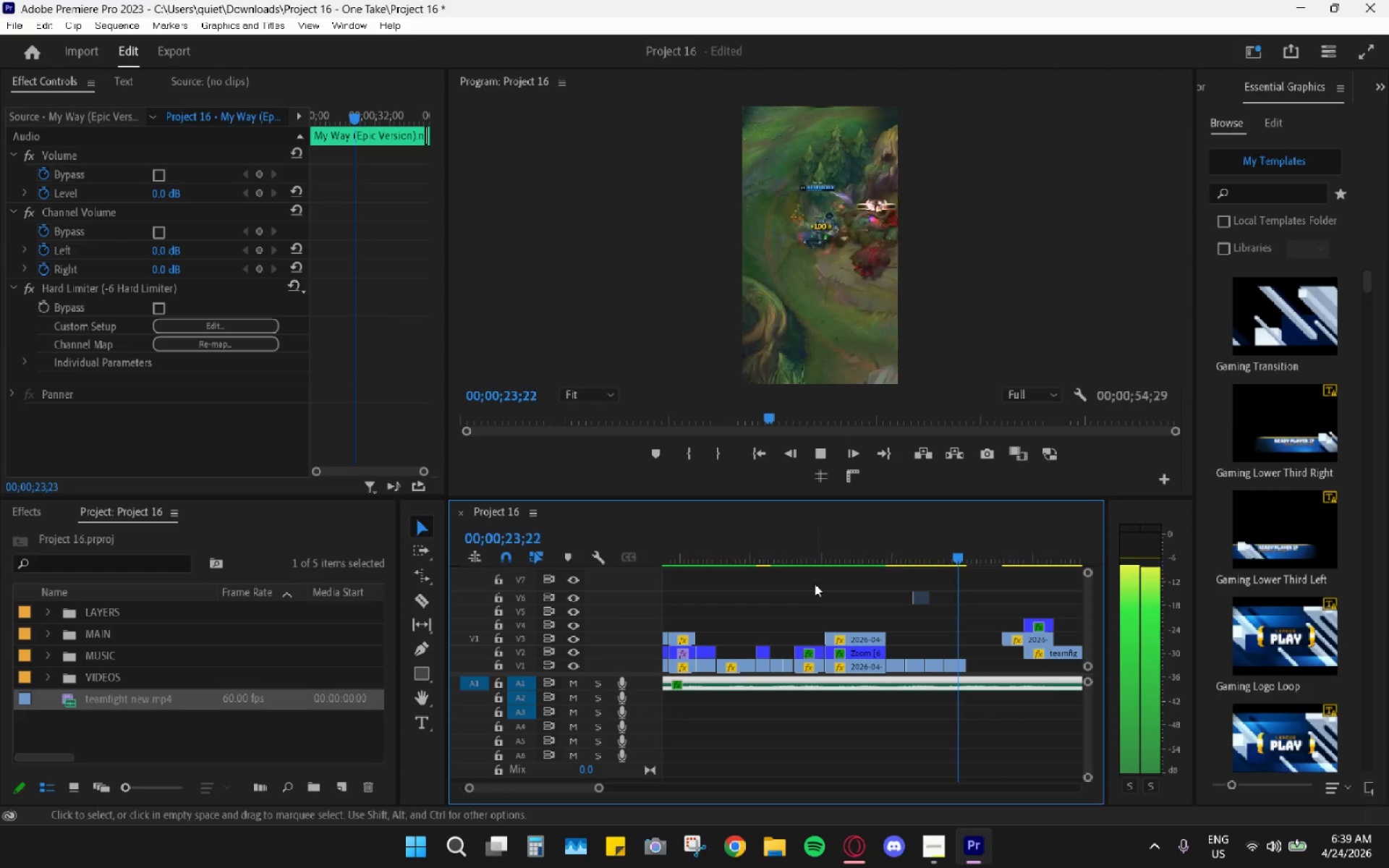 
wait(5.64)
 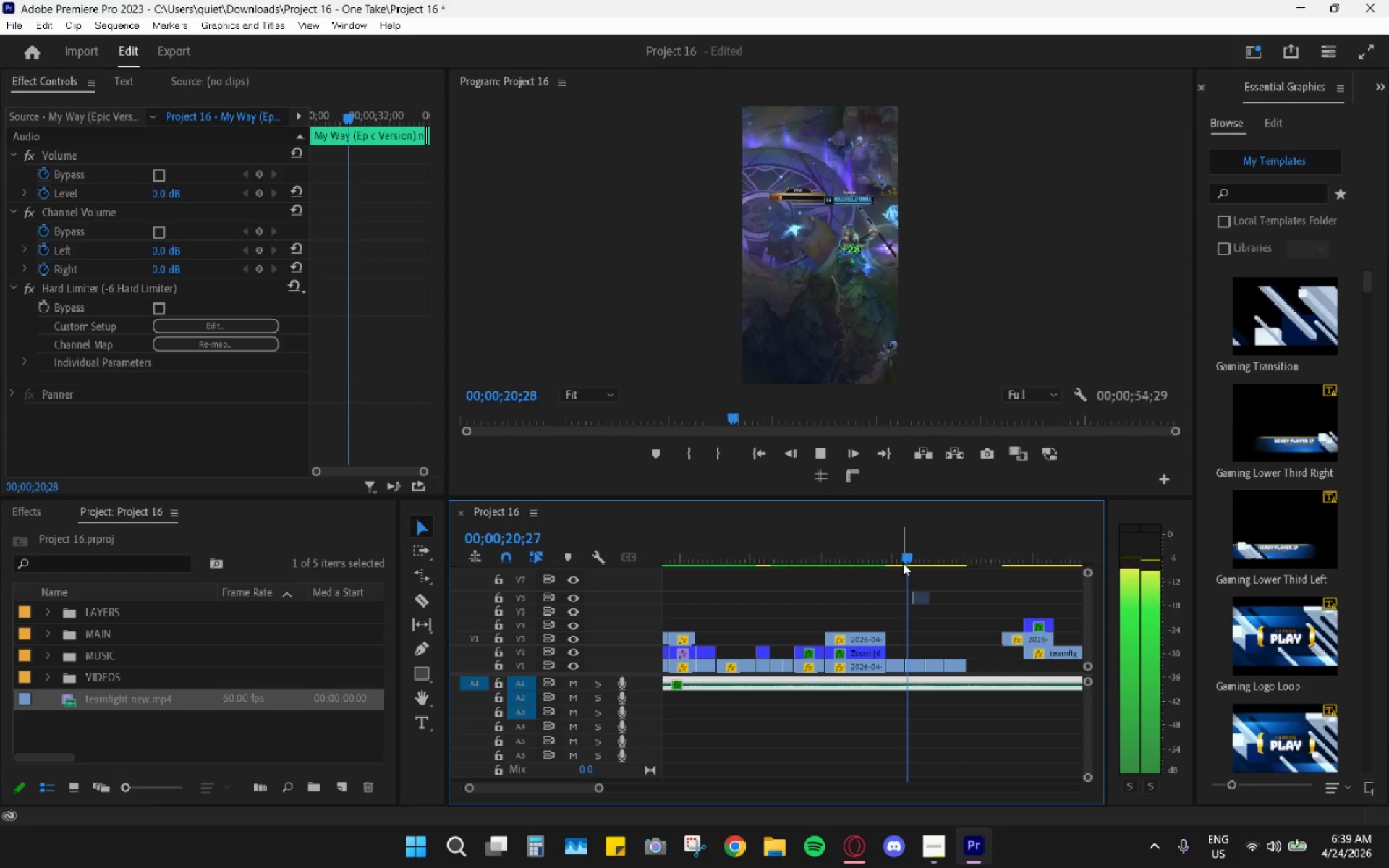 
key(Space)
 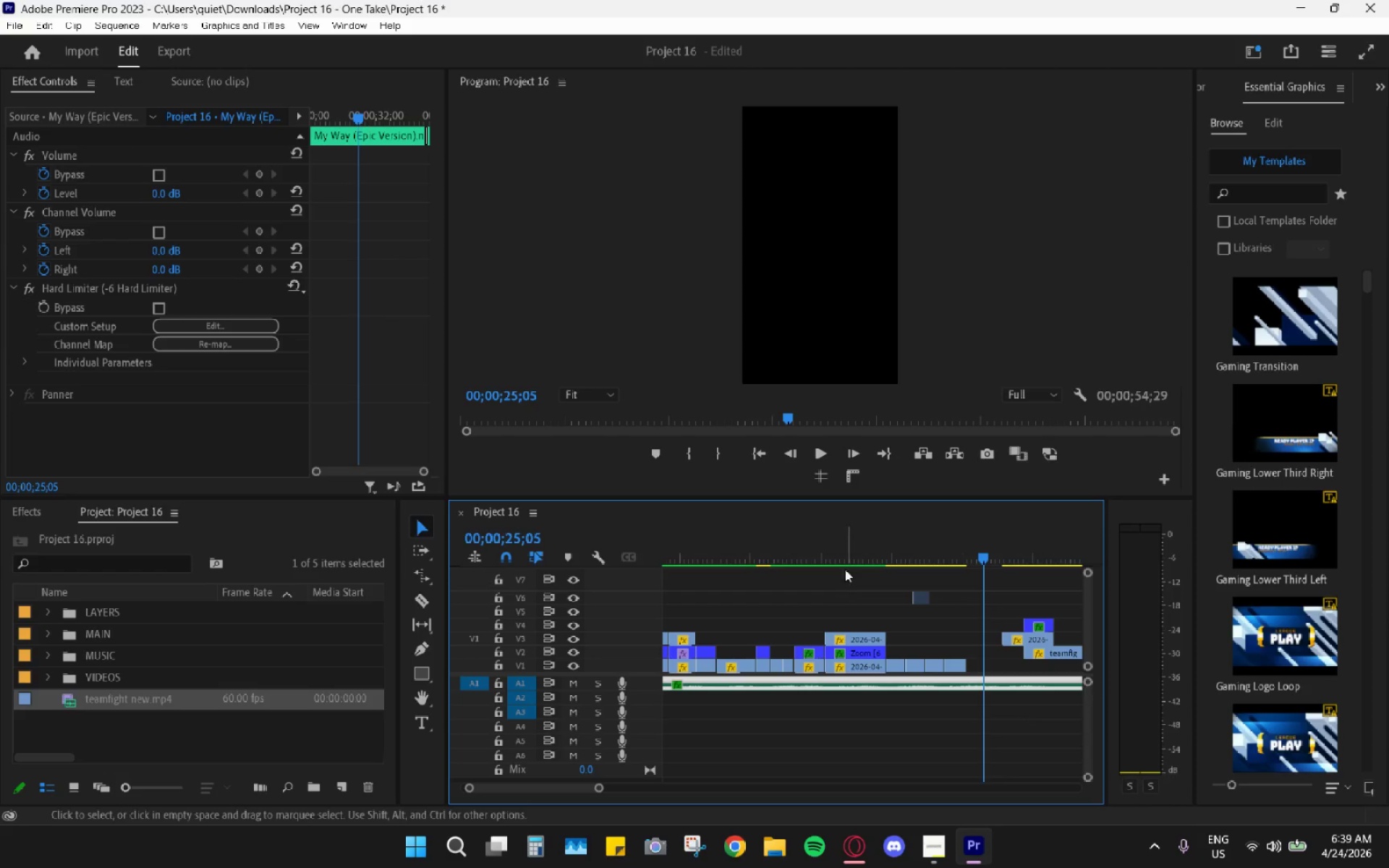 
left_click_drag(start_coordinate=[875, 553], to_coordinate=[887, 553])
 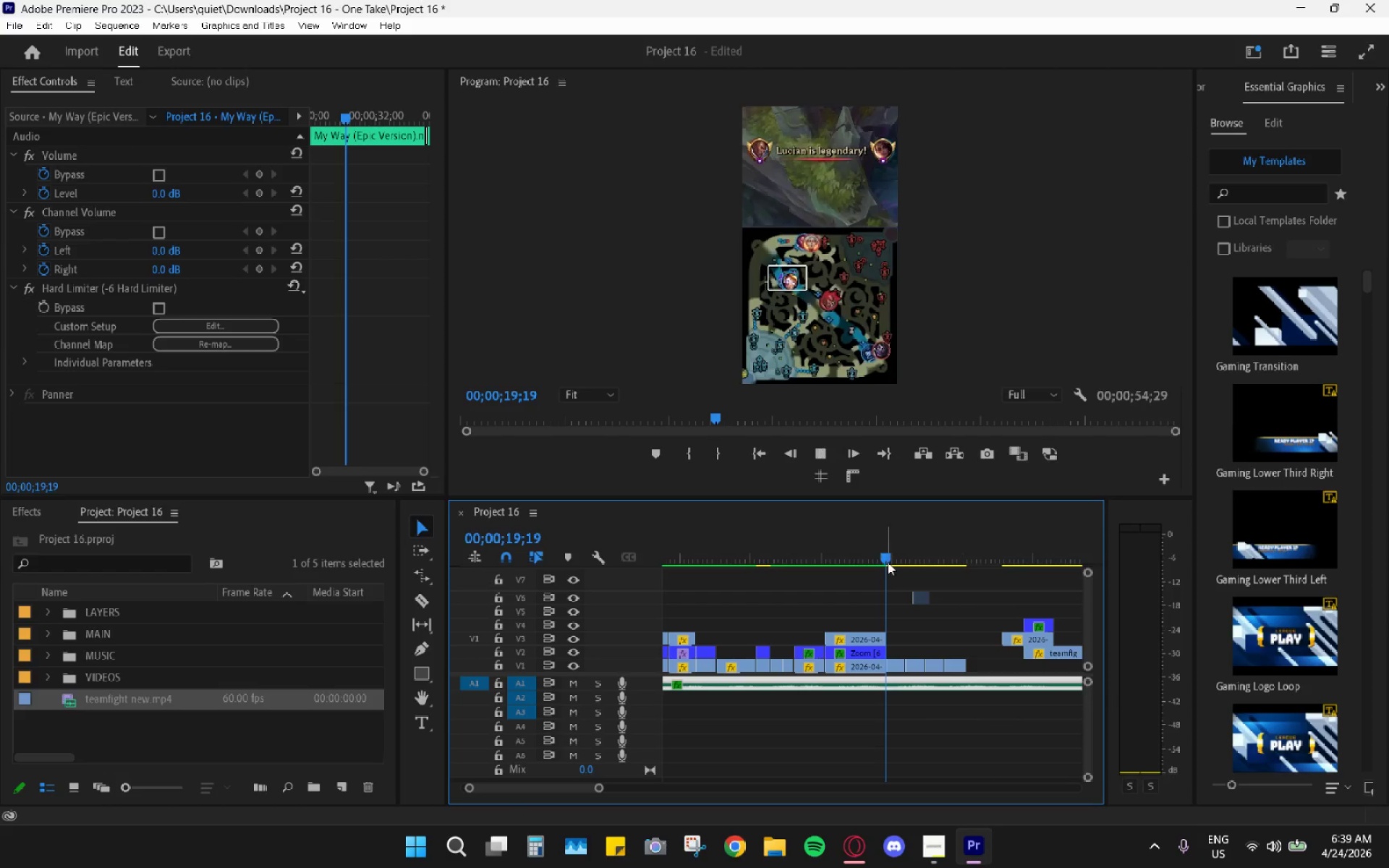 
key(Space)
 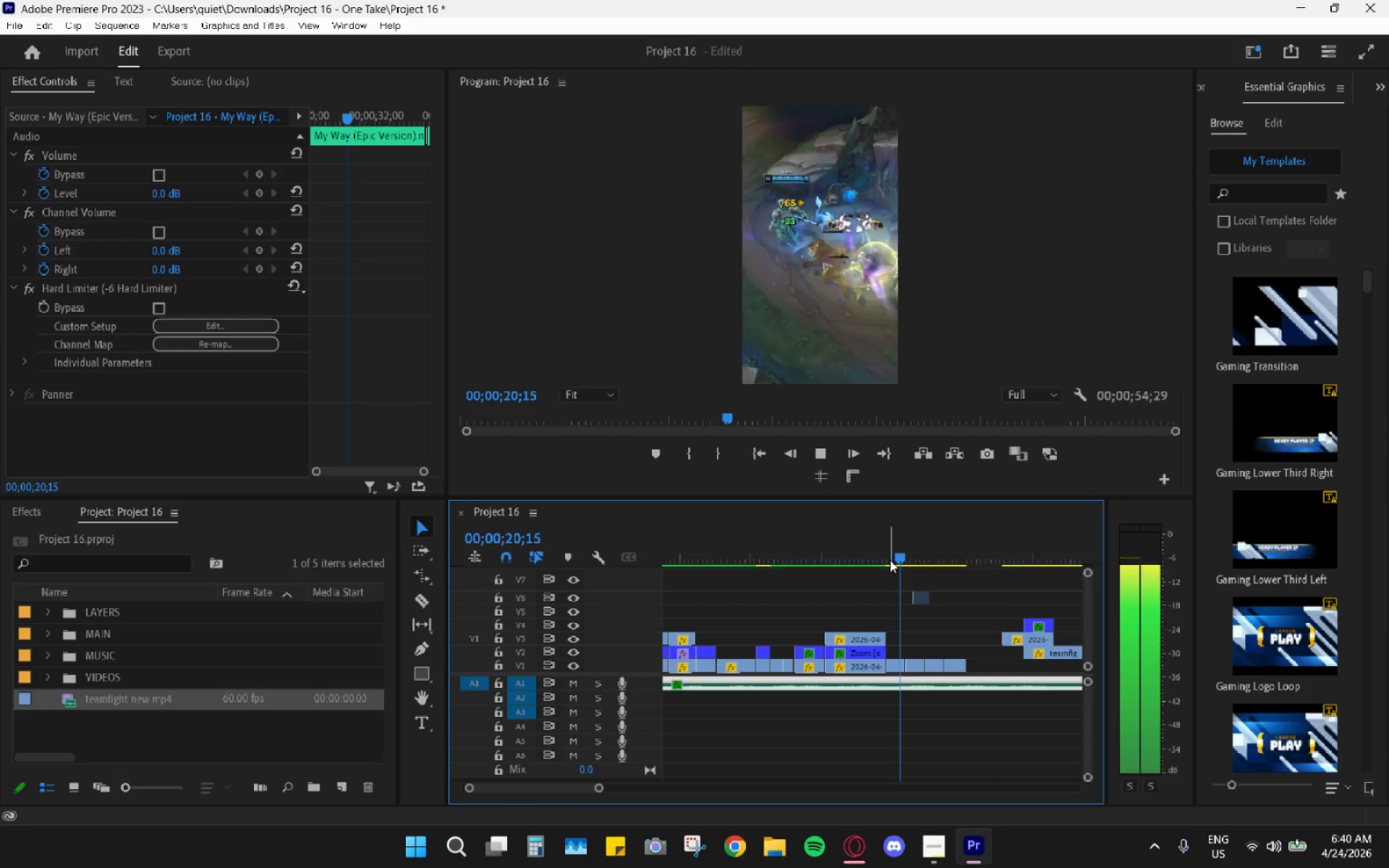 
key(Space)
 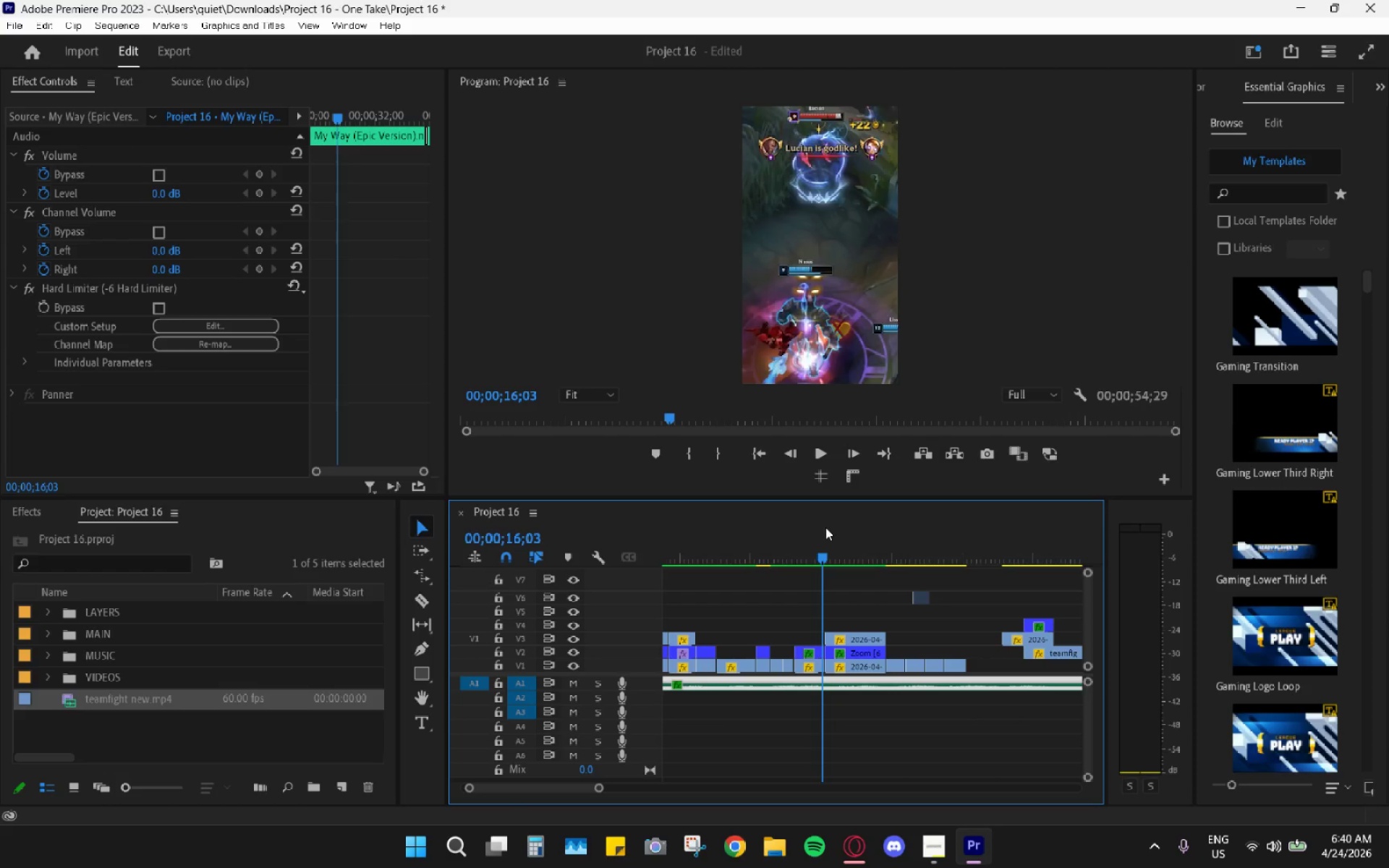 
key(Space)
 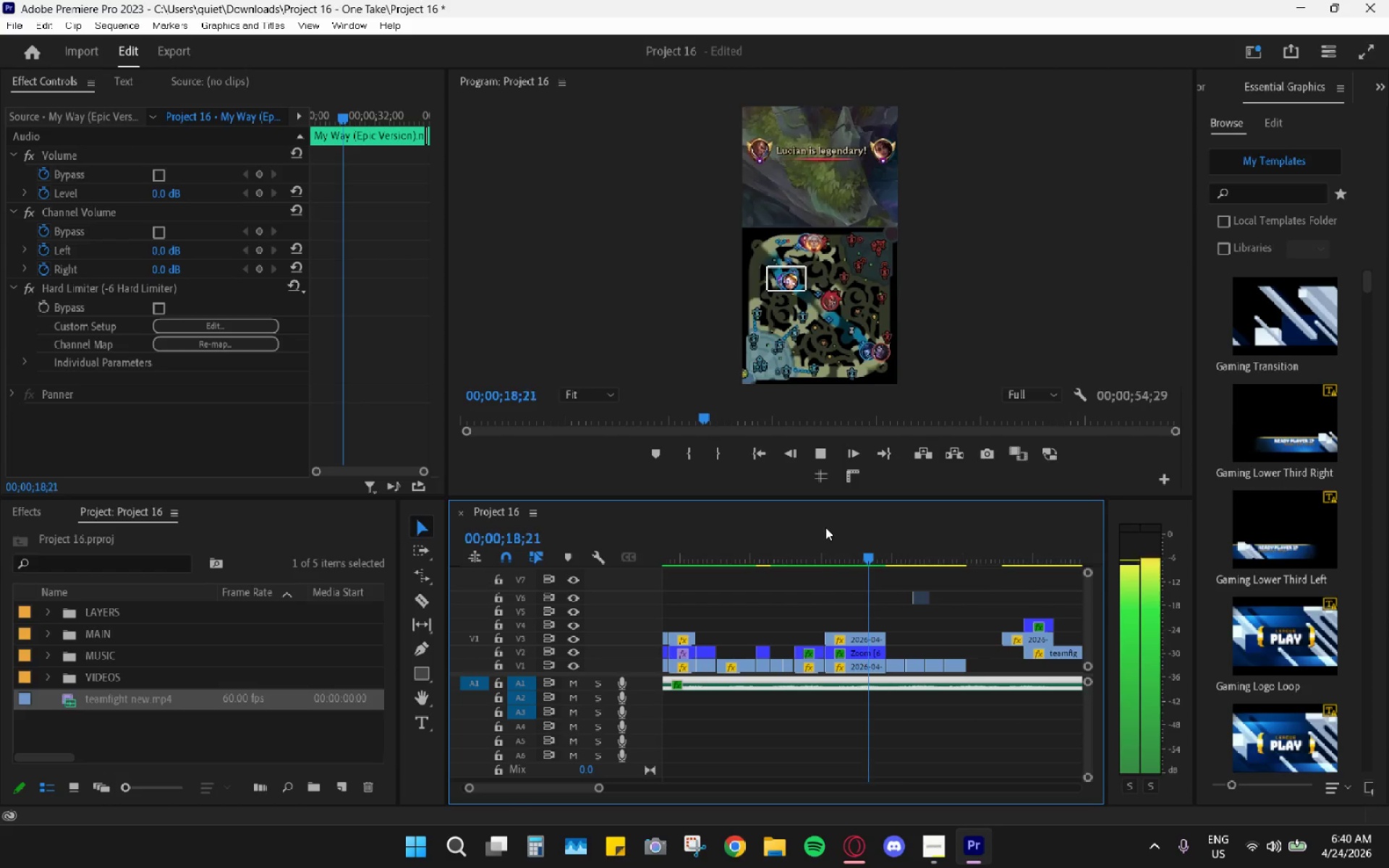 
key(Space)
 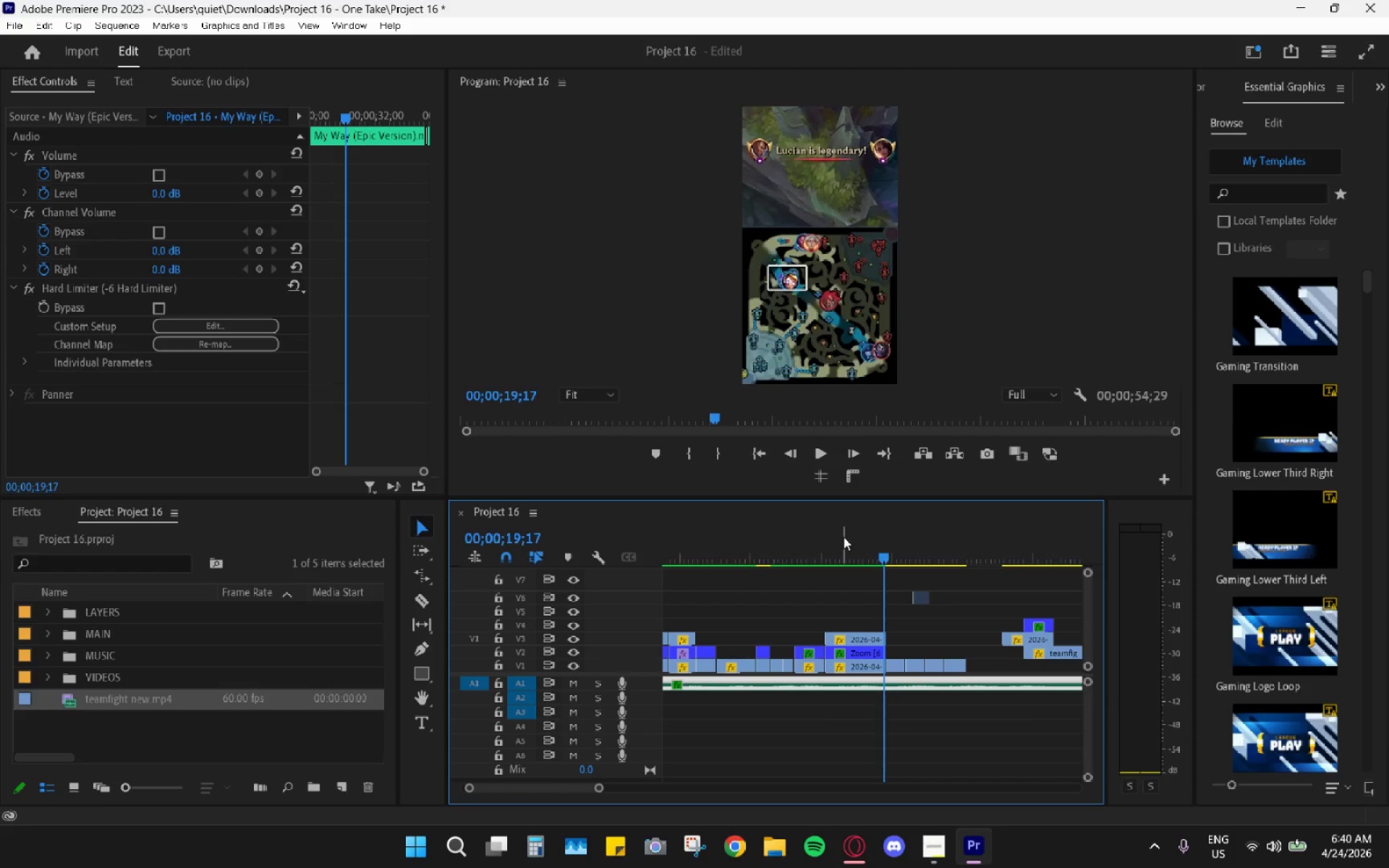 
left_click_drag(start_coordinate=[844, 537], to_coordinate=[807, 532])
 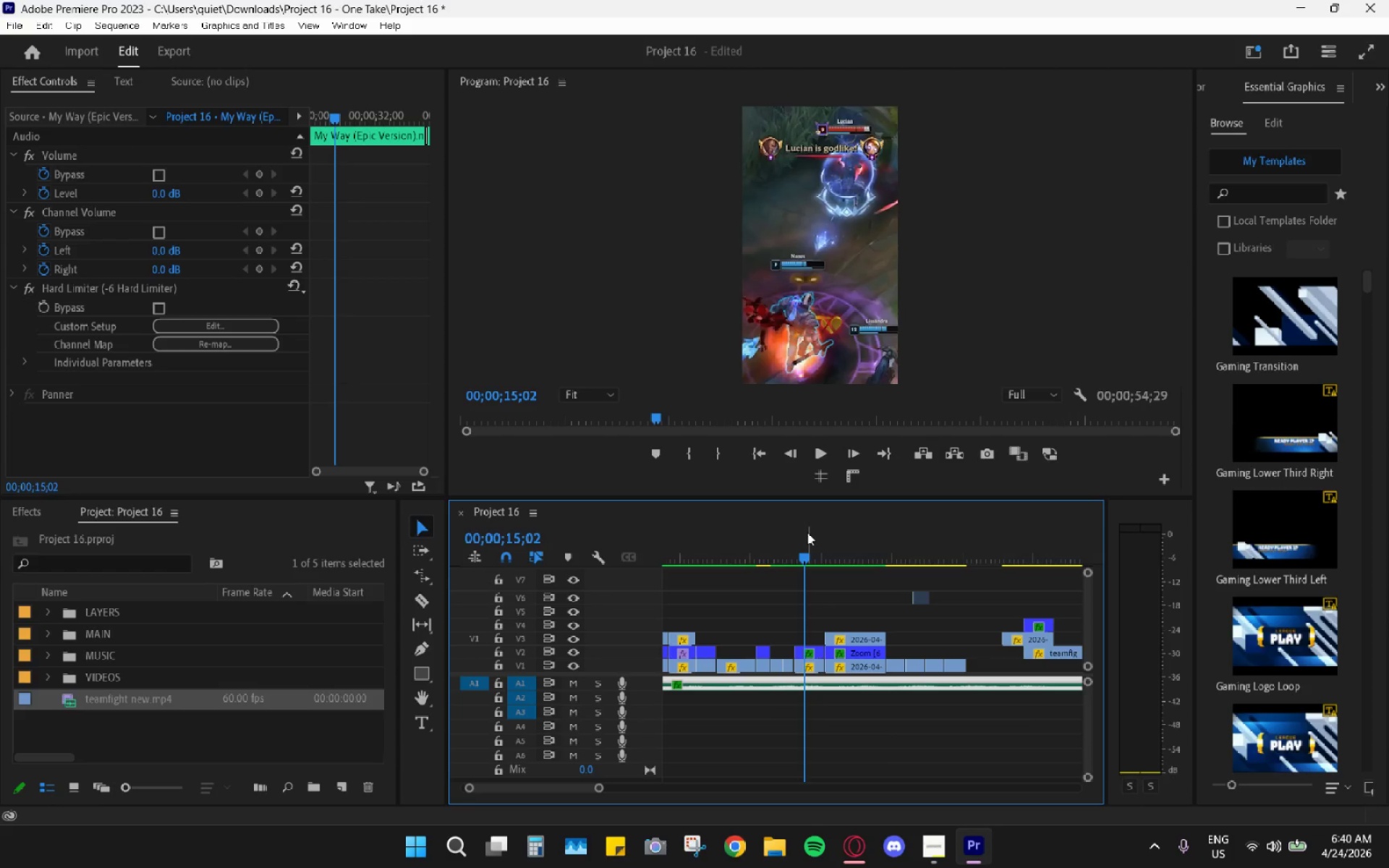 
key(Space)
 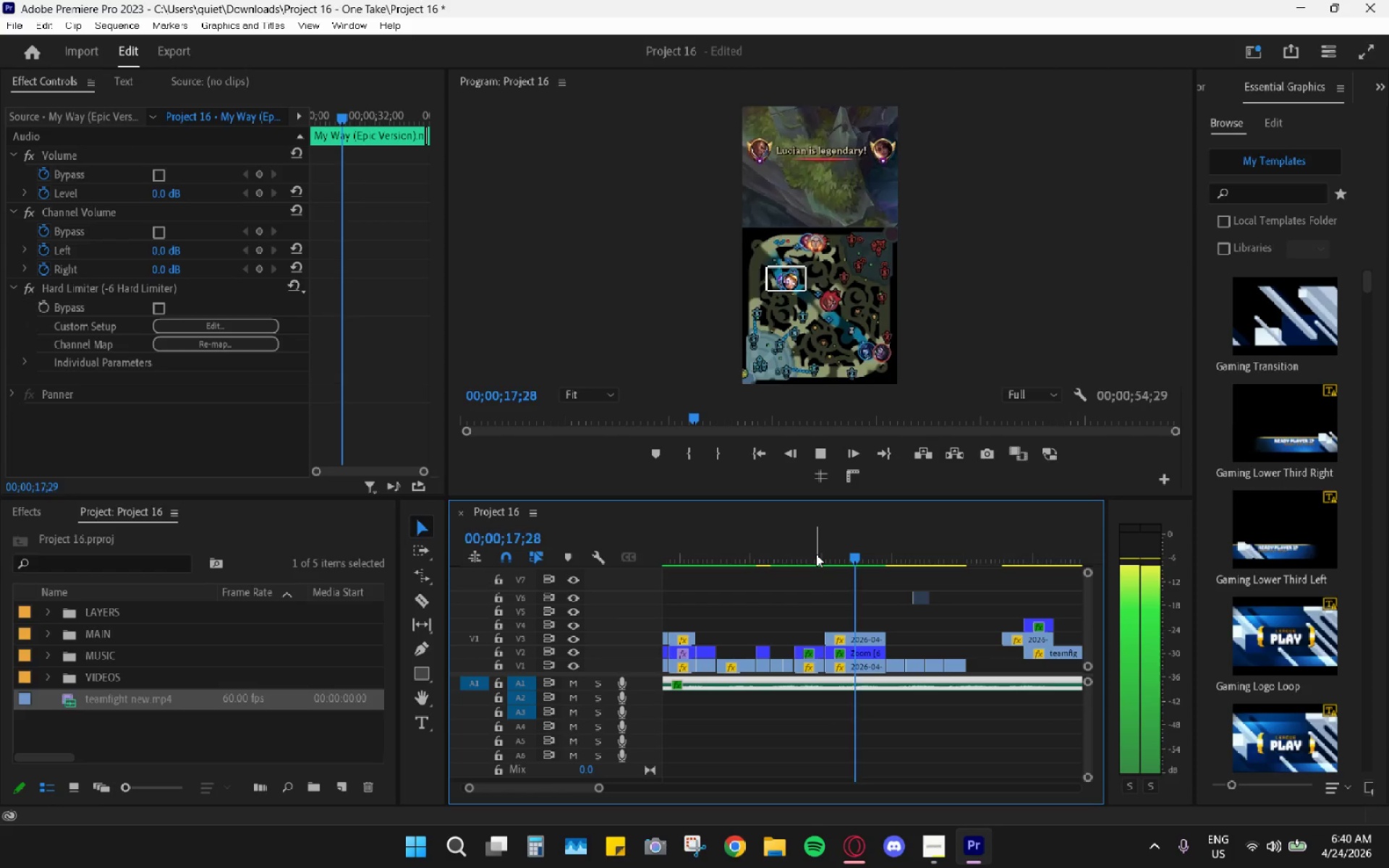 
key(Space)
 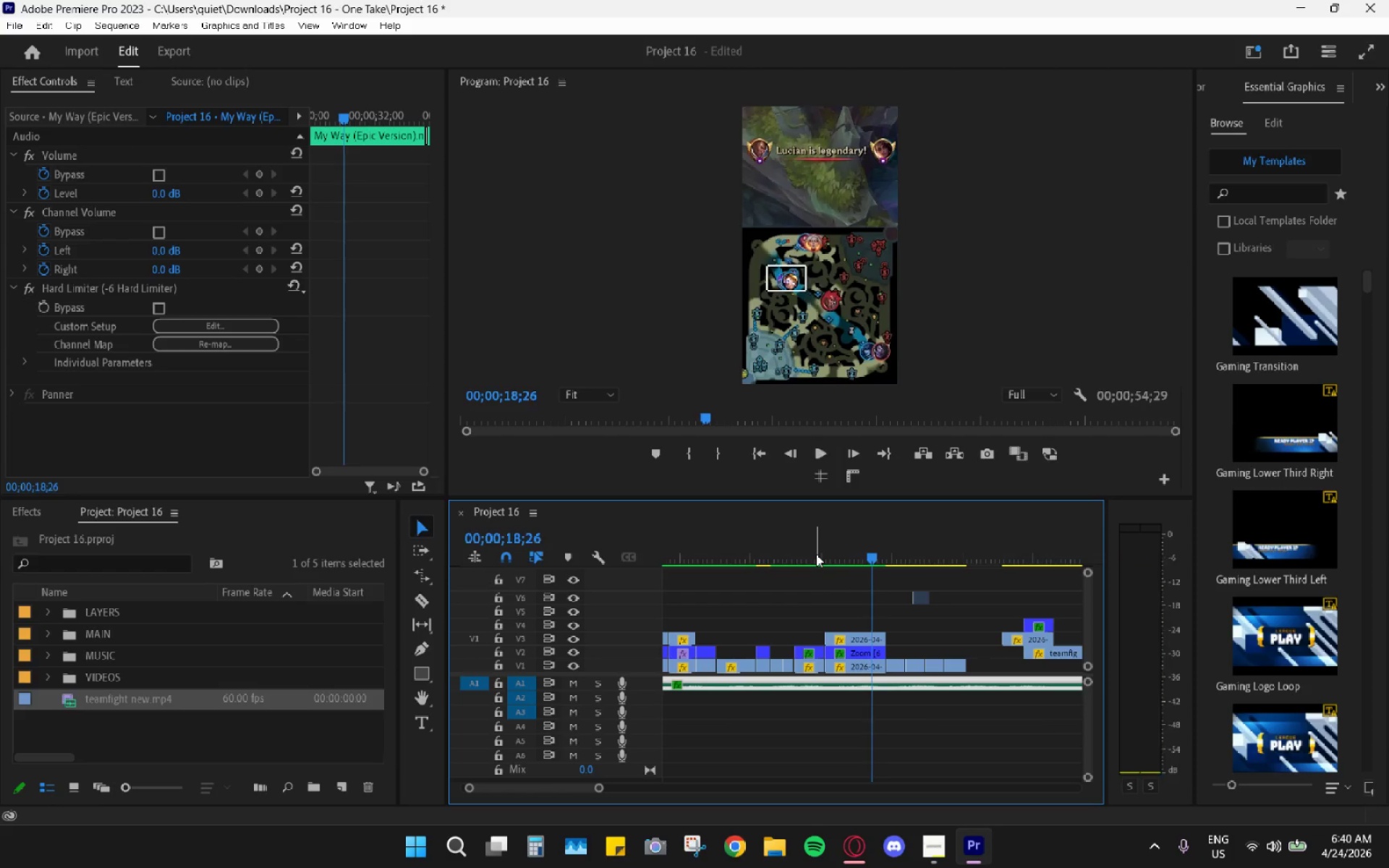 
key(Space)
 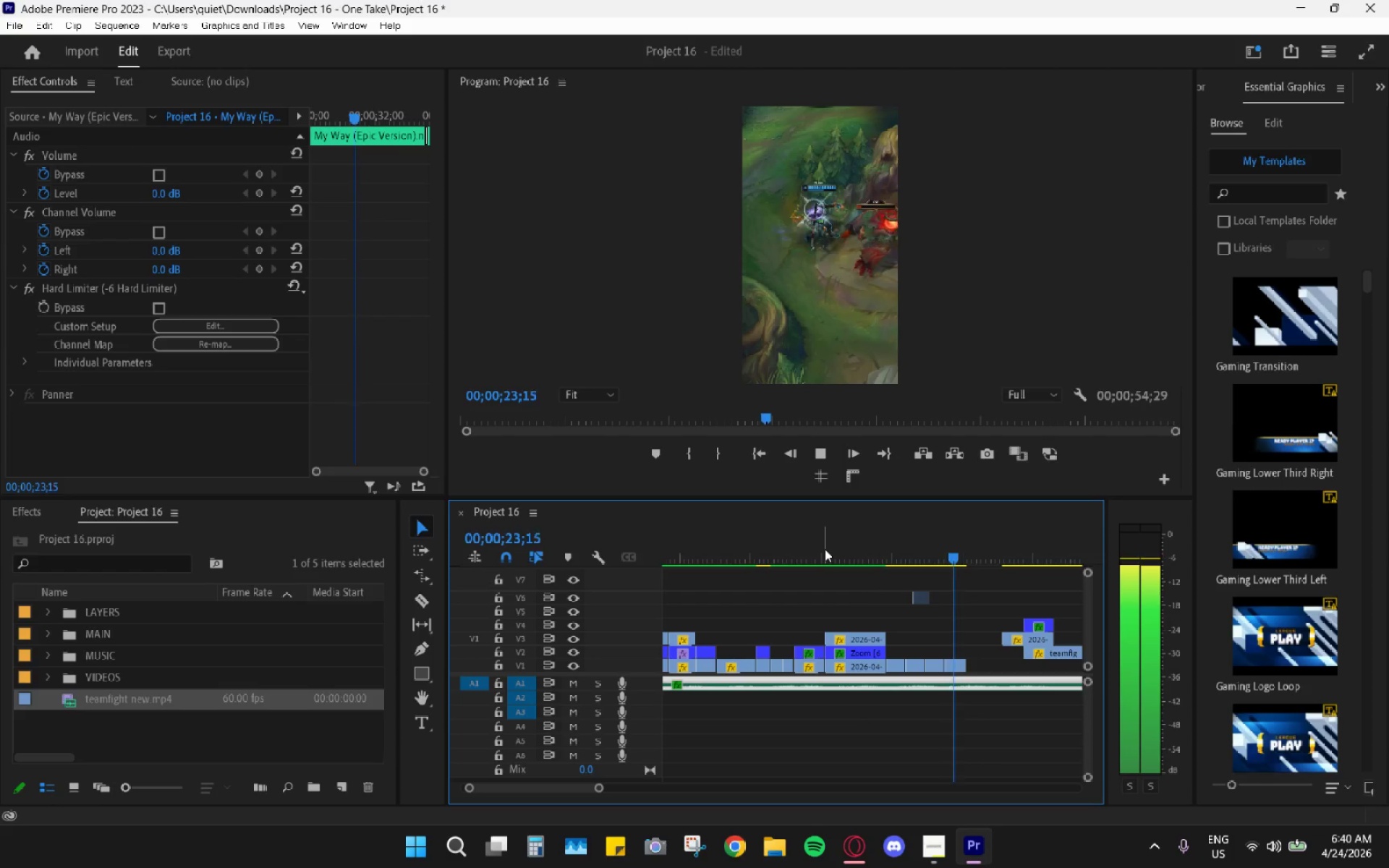 
wait(6.25)
 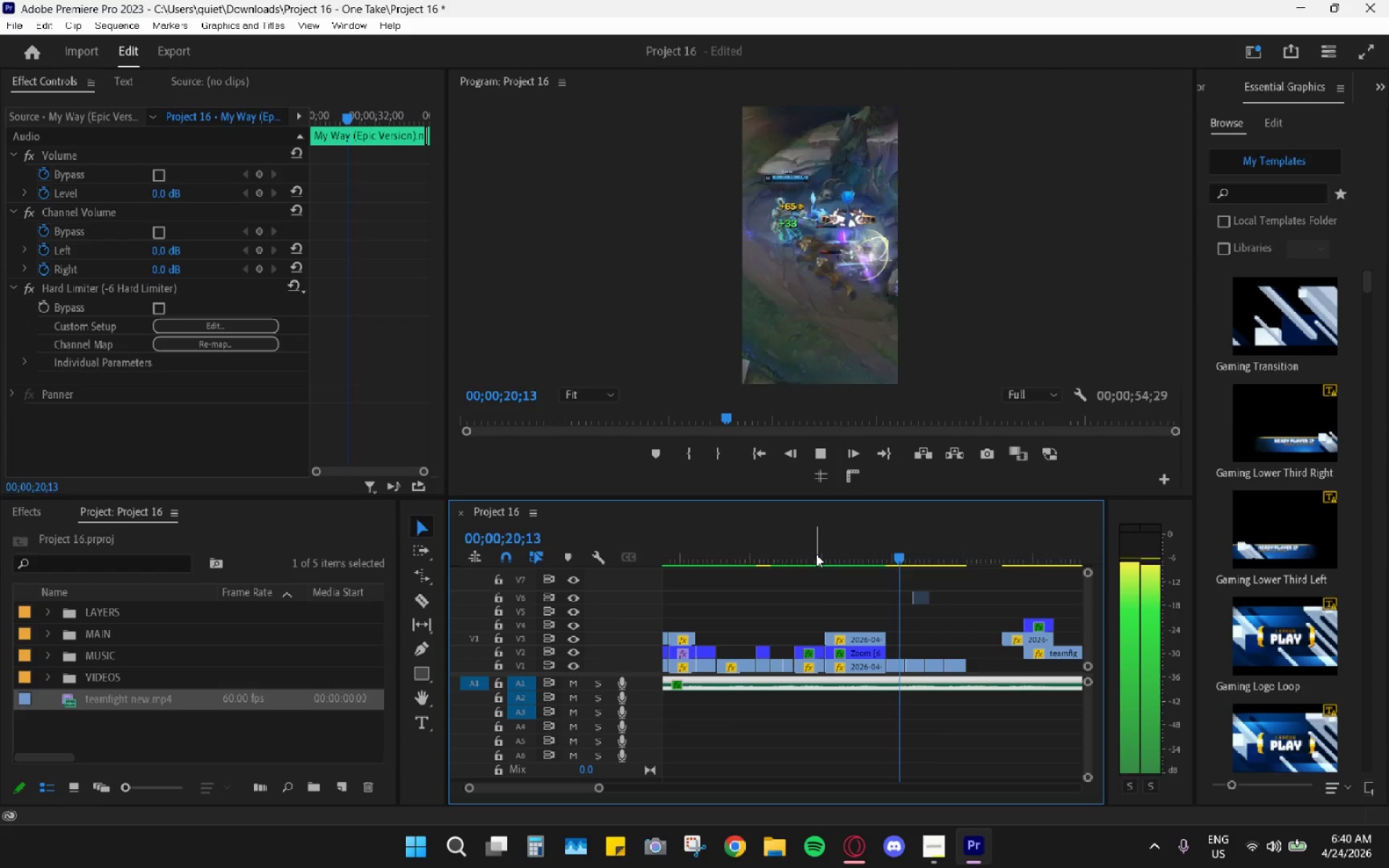 
key(Space)
 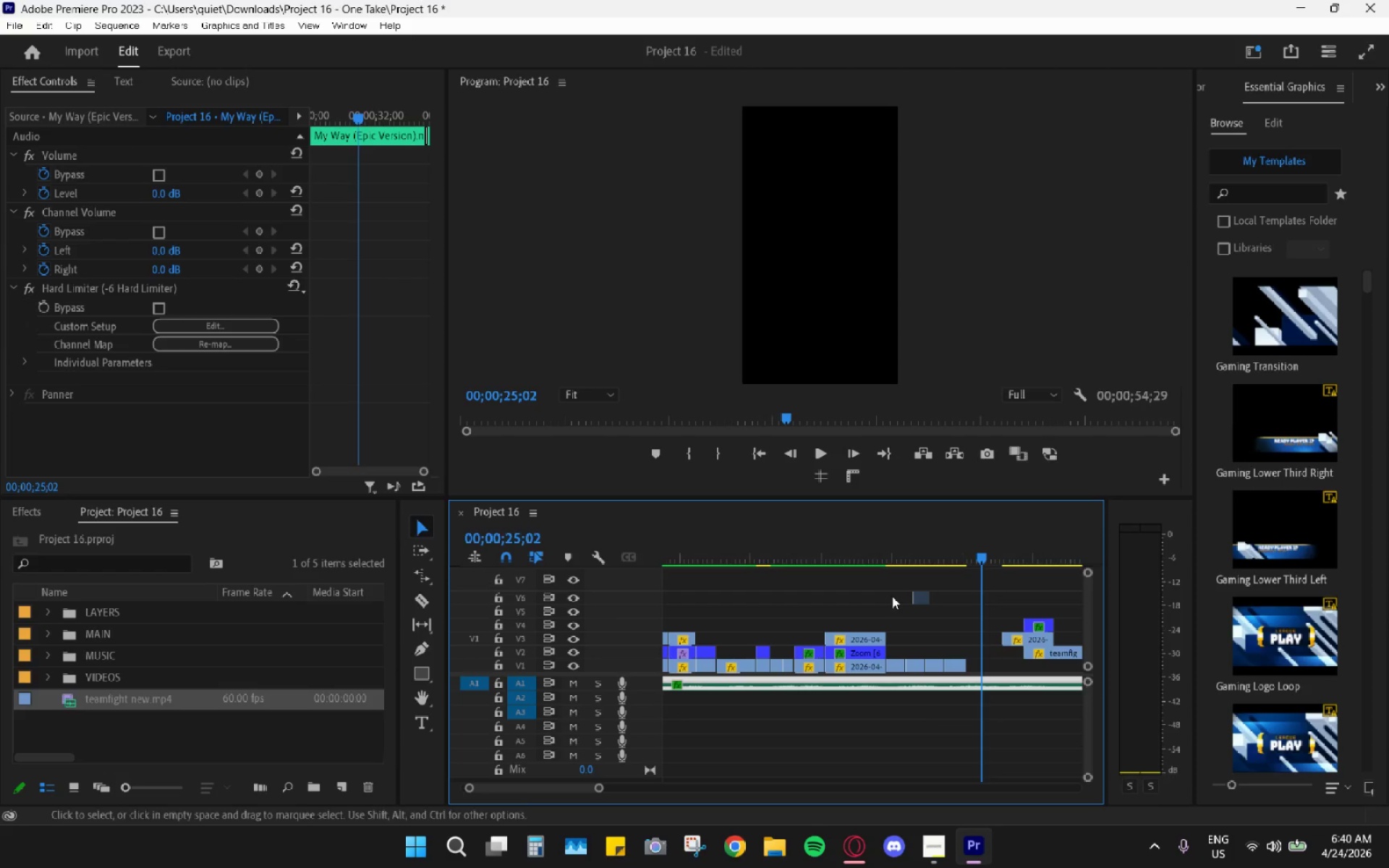 
left_click([925, 603])
 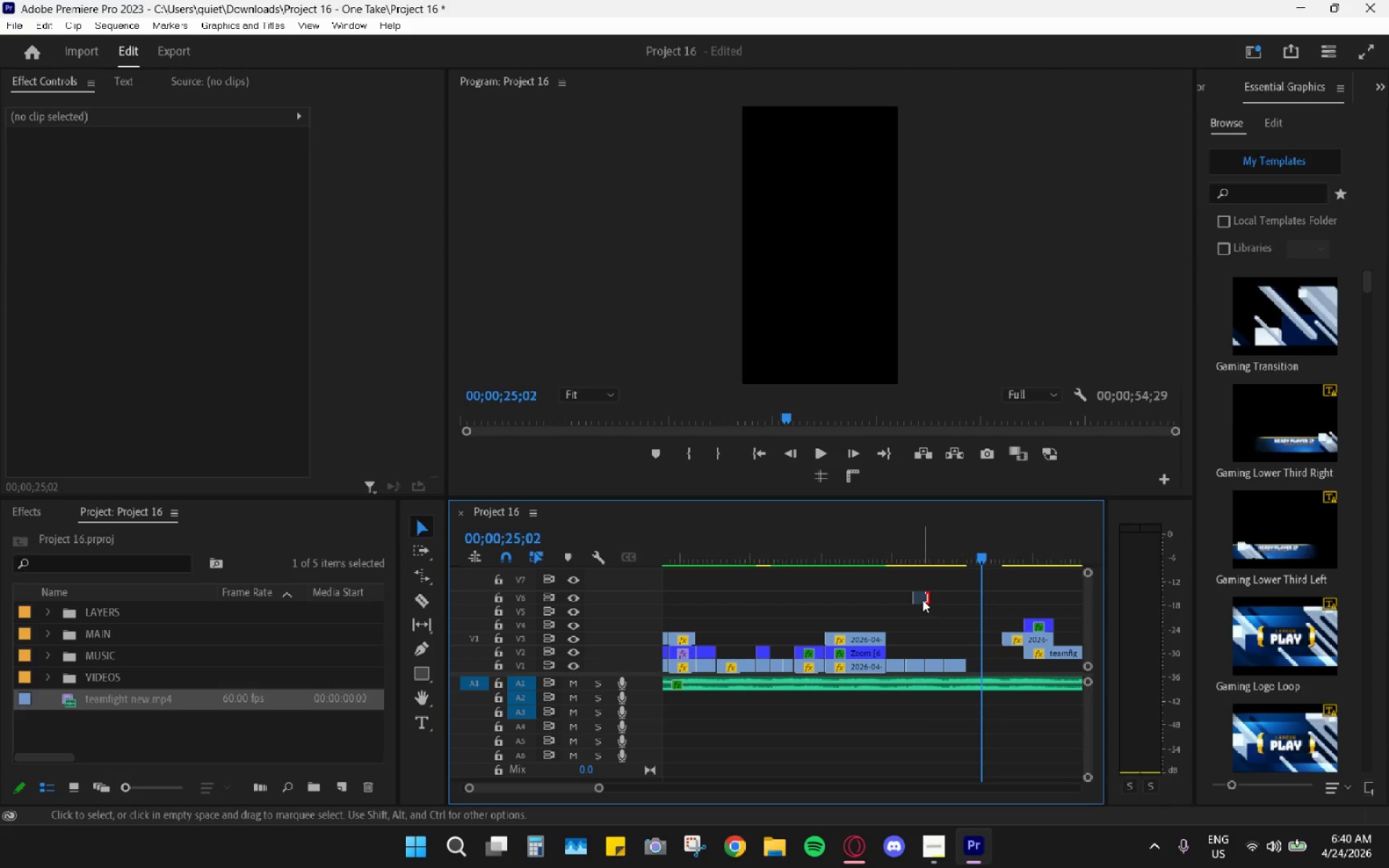 
double_click([922, 599])
 